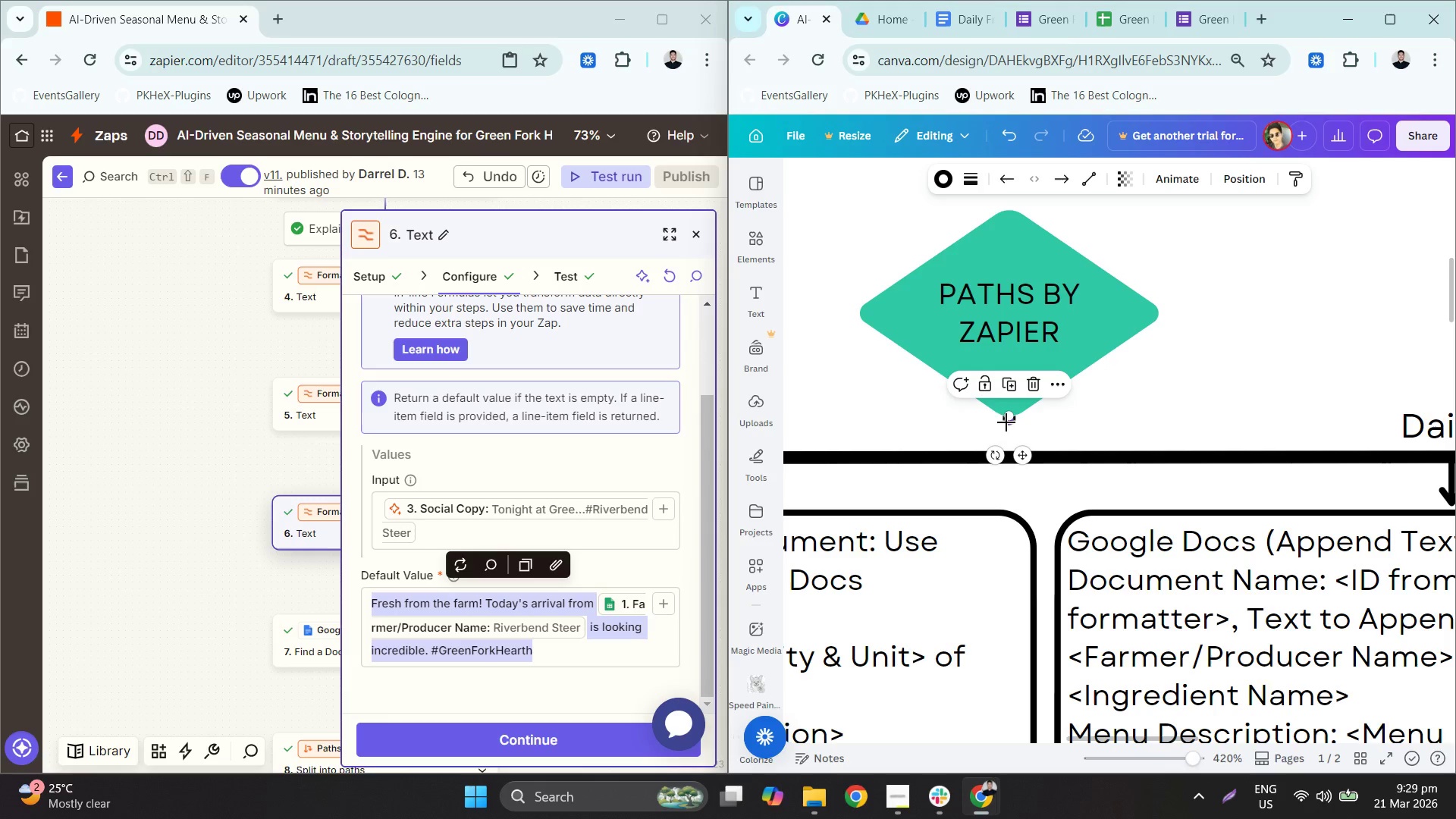 
left_click_drag(start_coordinate=[1015, 417], to_coordinate=[1015, 460])
 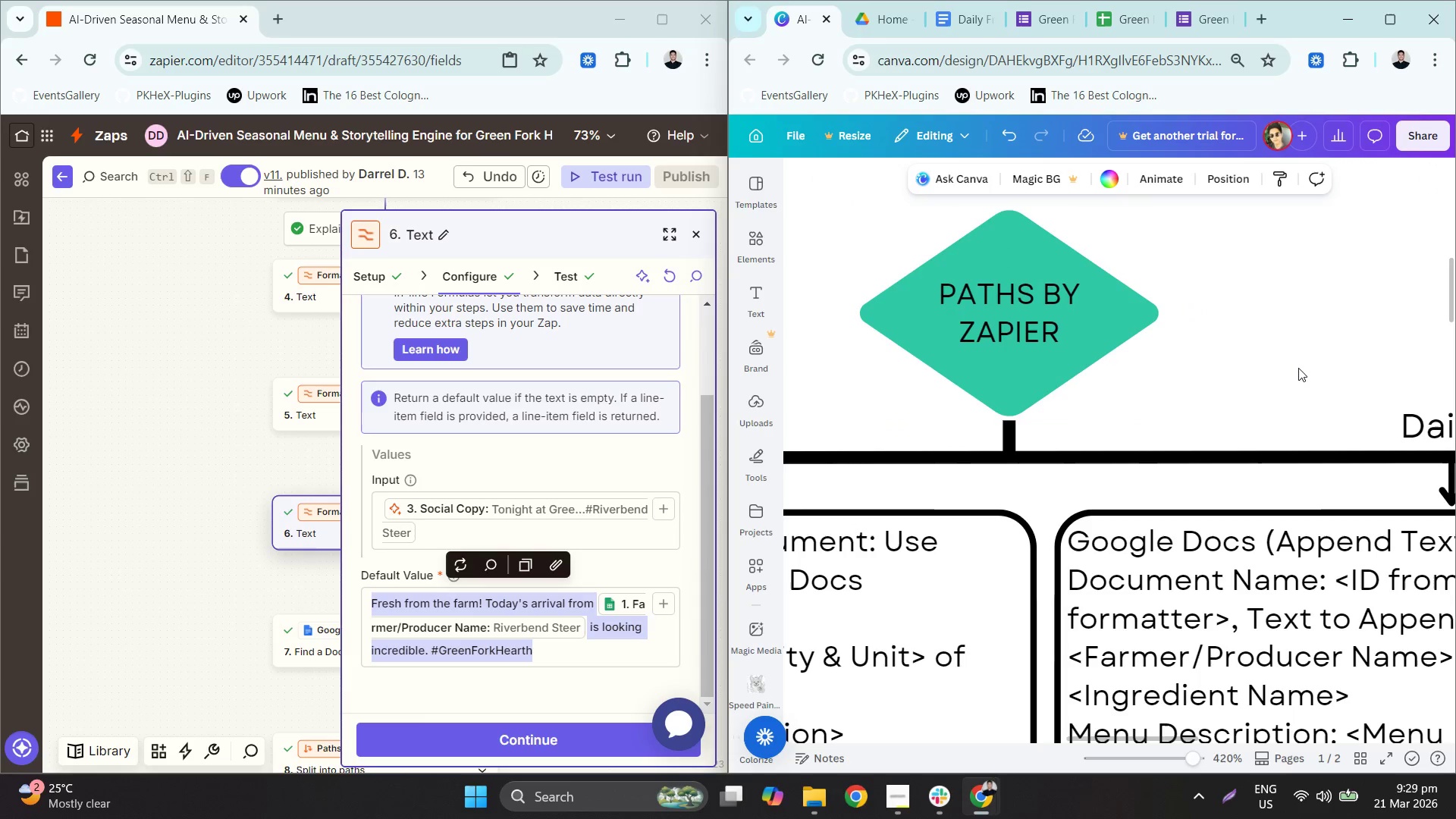 
hold_key(key=ControlLeft, duration=1.5)
scroll: coordinate [1228, 381], scroll_direction: down, amount: 7.0
 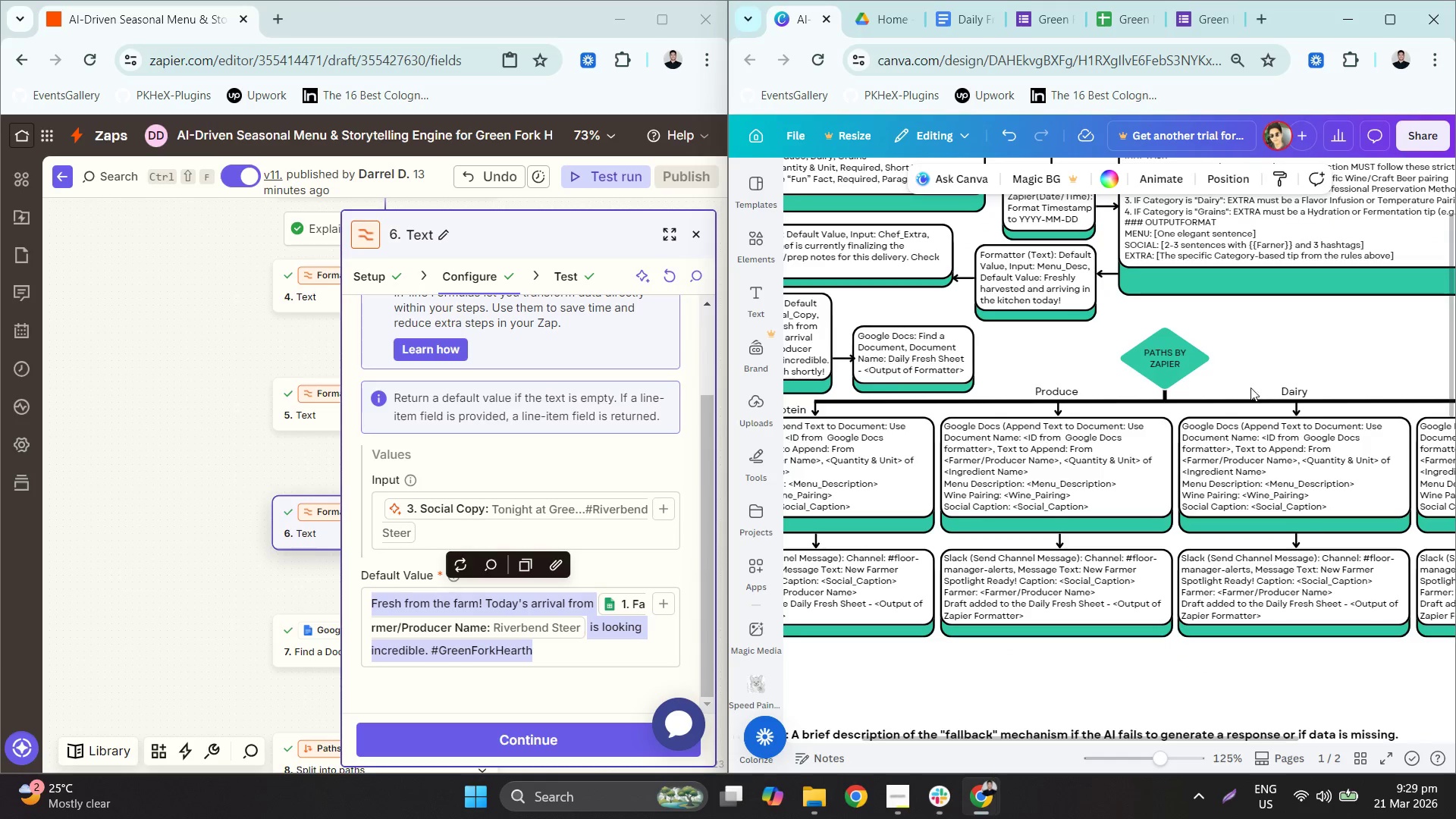 
key(Control+ControlLeft)
 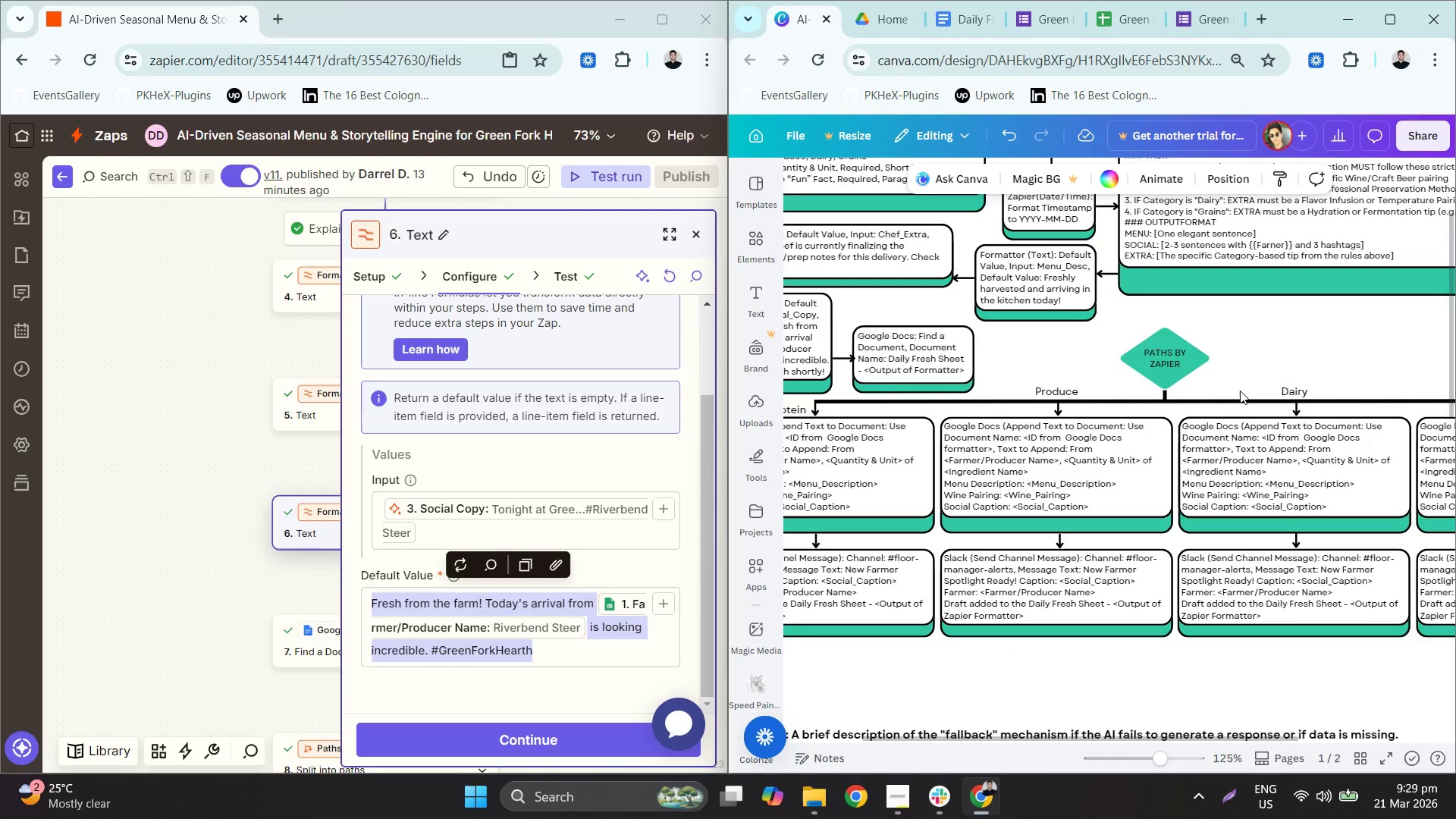 
key(Control+ControlLeft)
 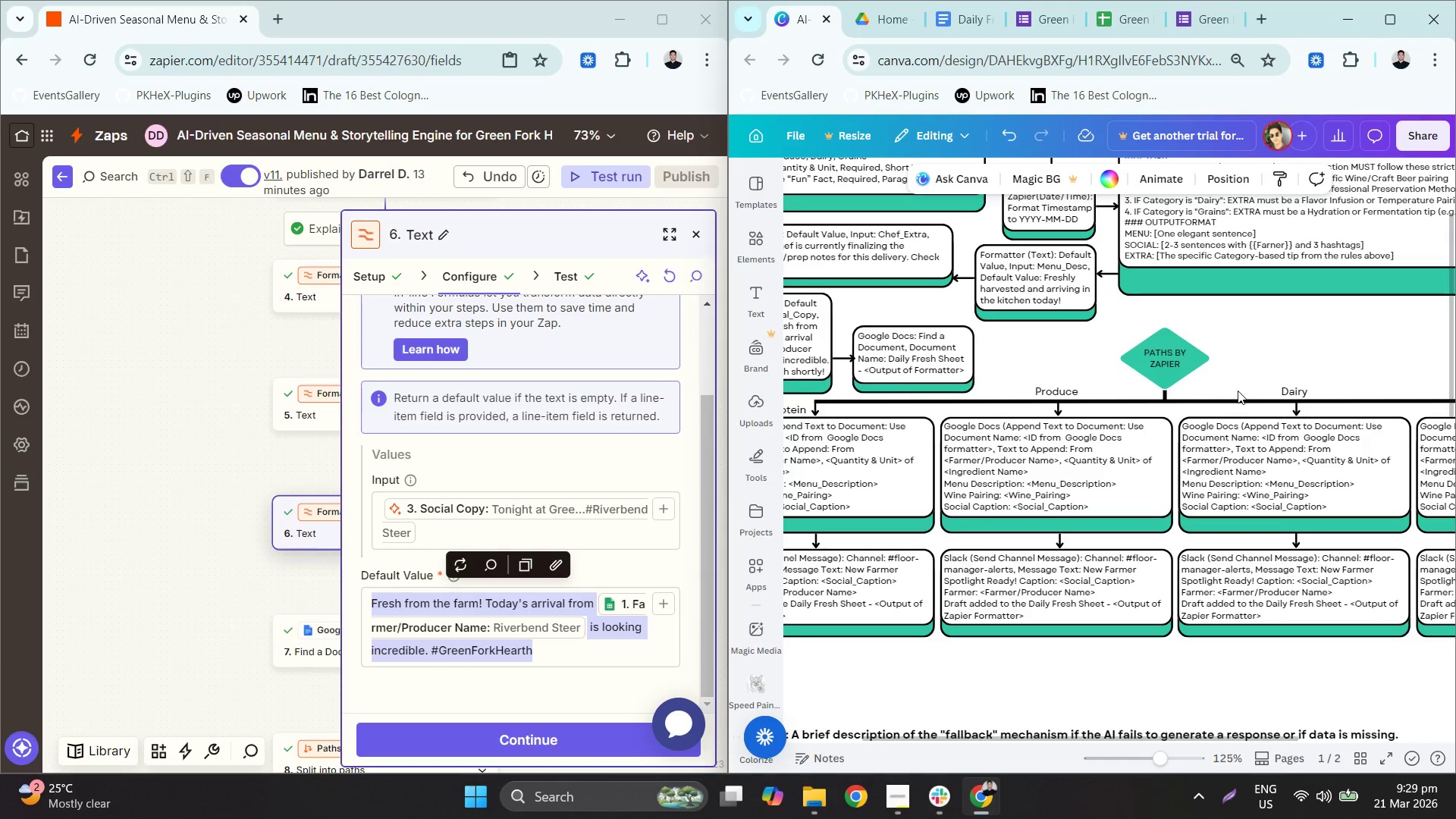 
key(Control+ControlLeft)
 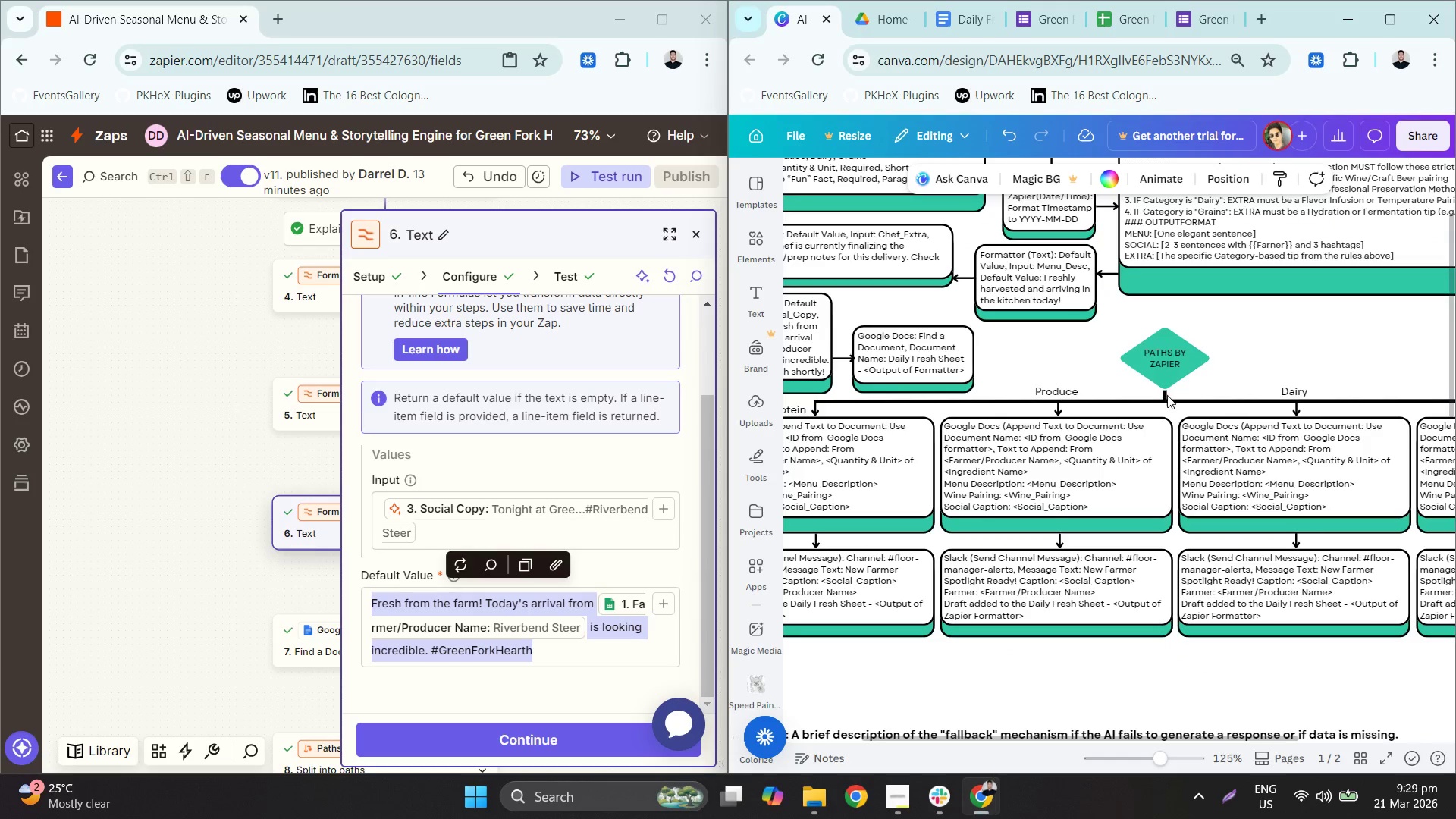 
key(Control+ControlLeft)
 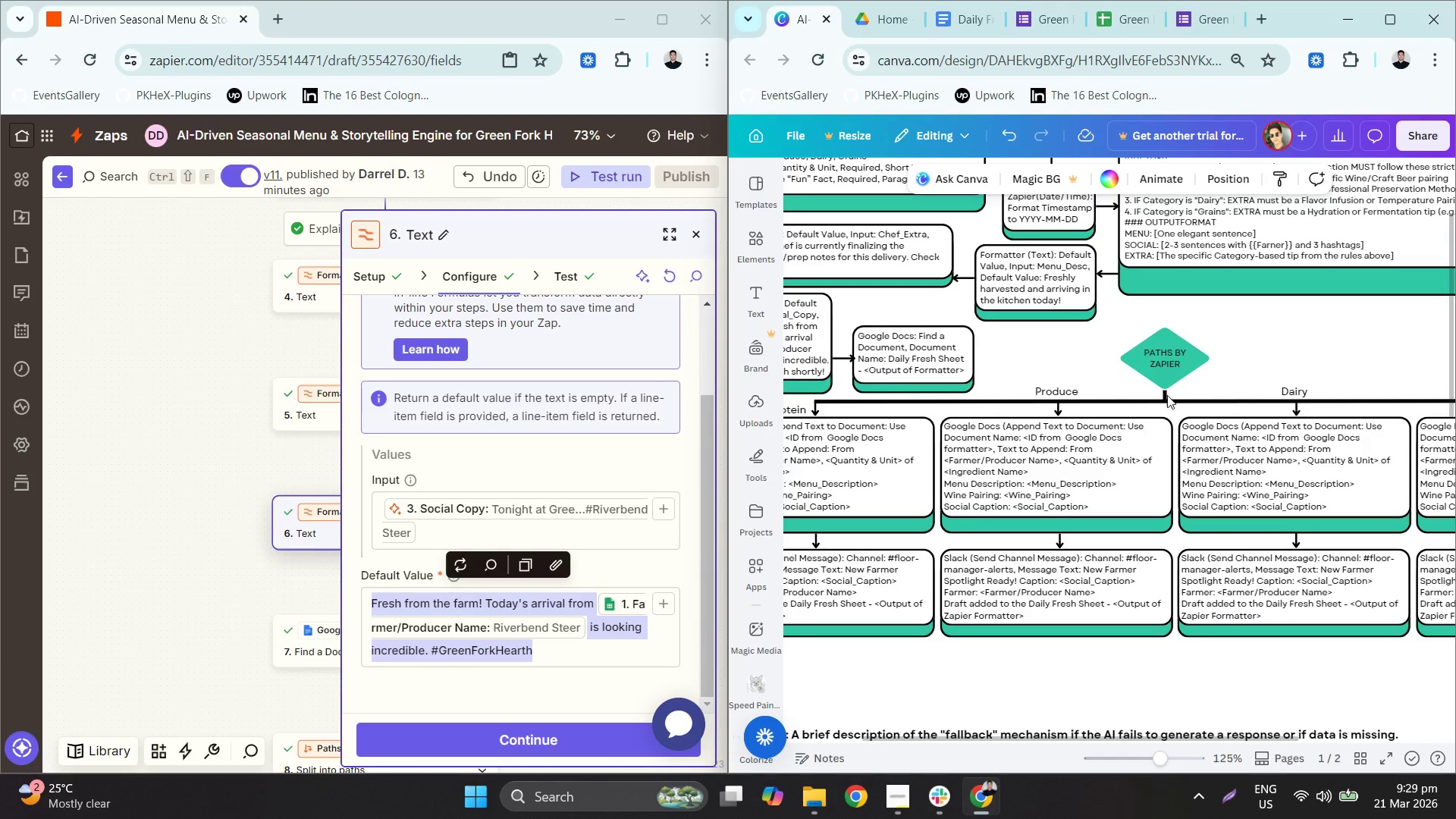 
key(Control+ControlLeft)
 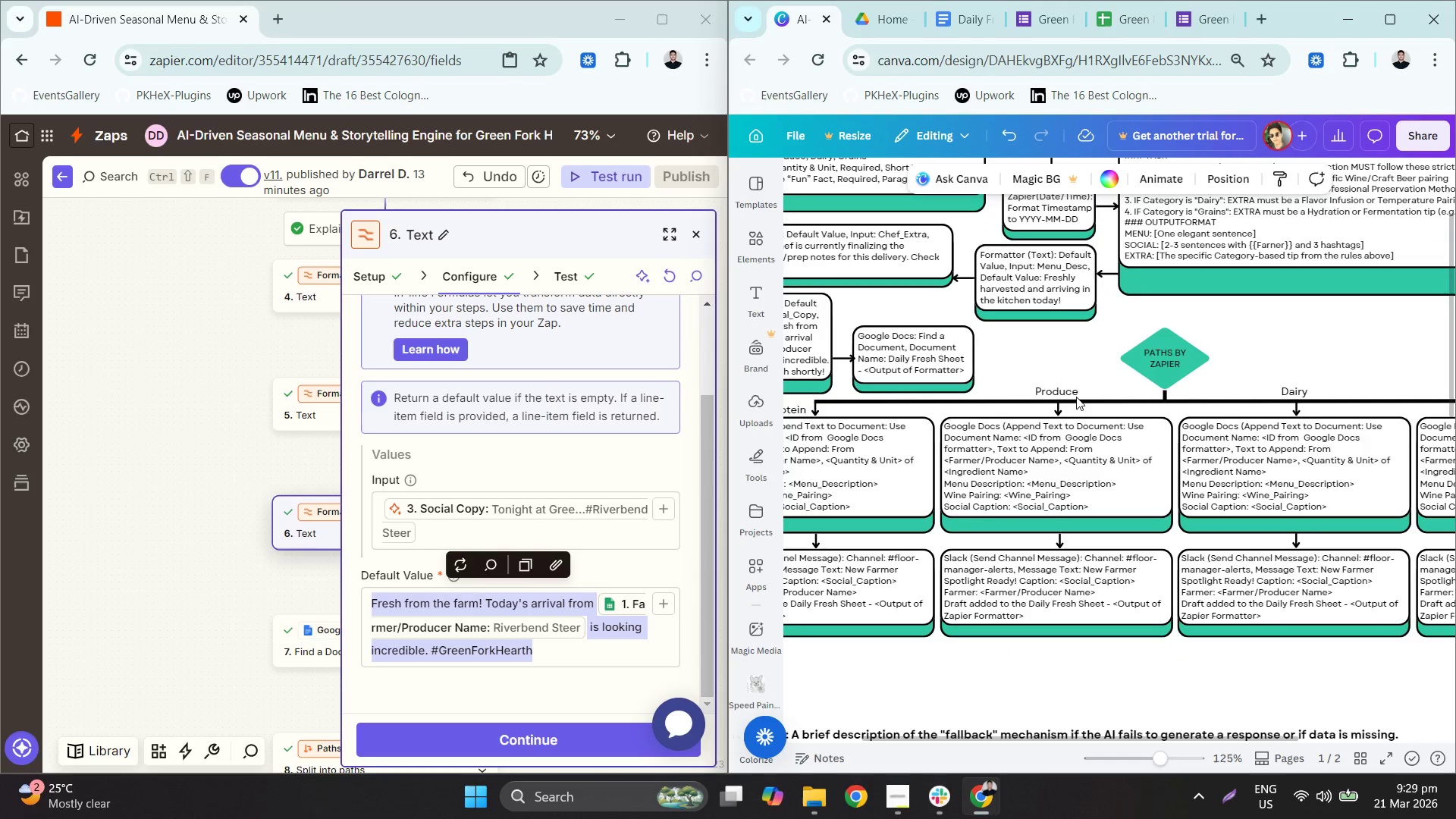 
key(Control+ControlLeft)
 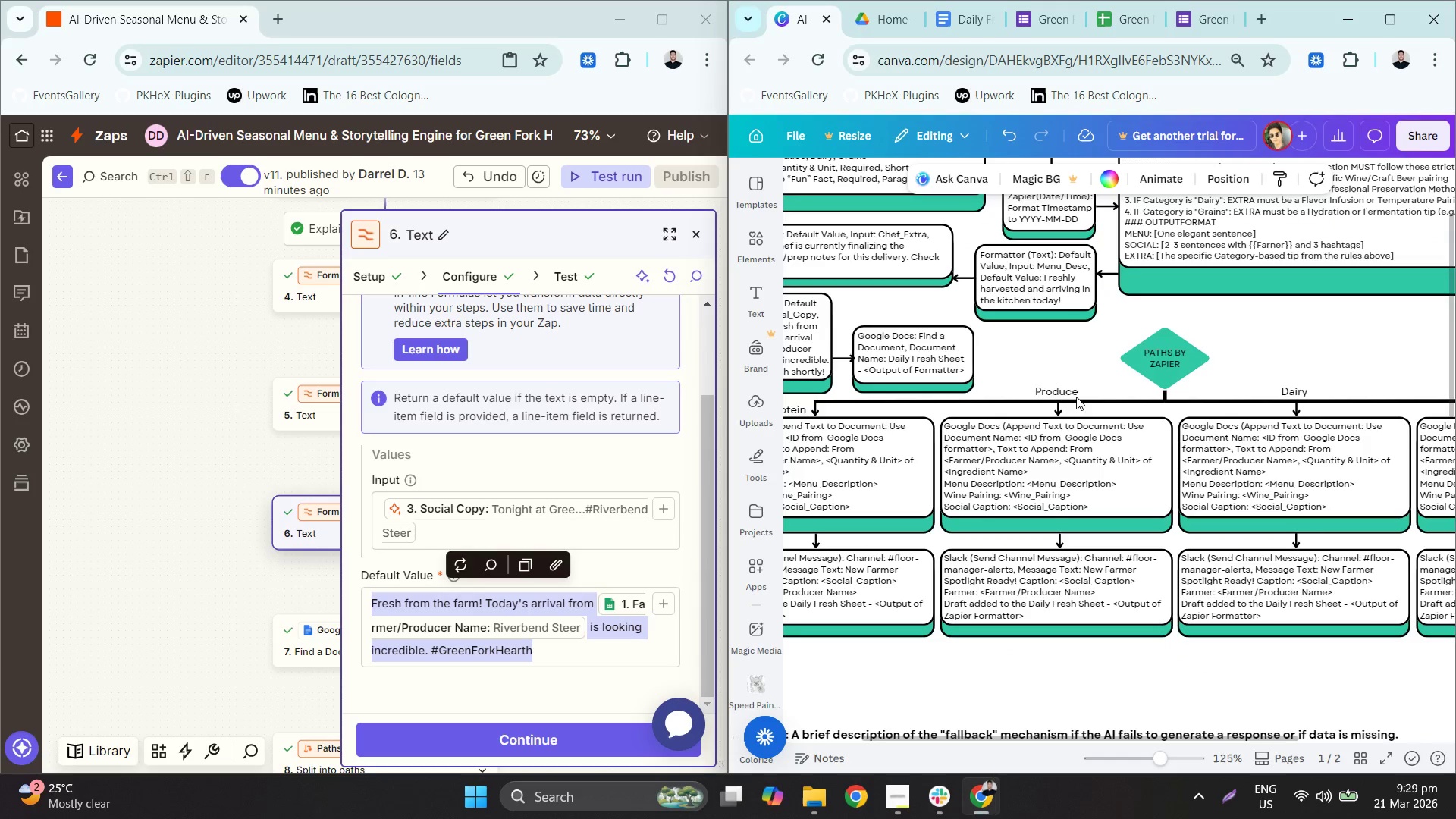 
key(Control+ControlLeft)
 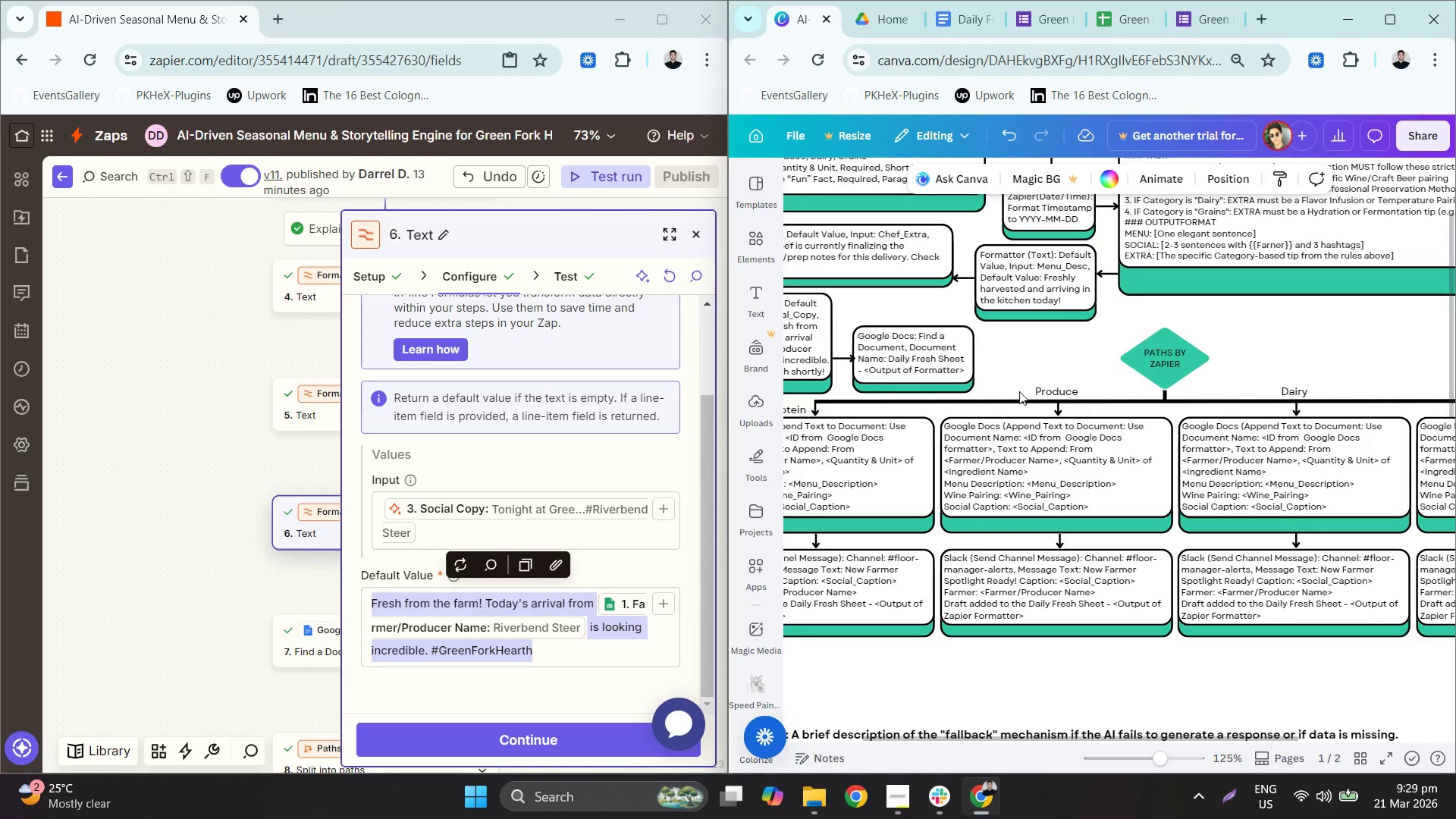 
key(Control+ControlLeft)
 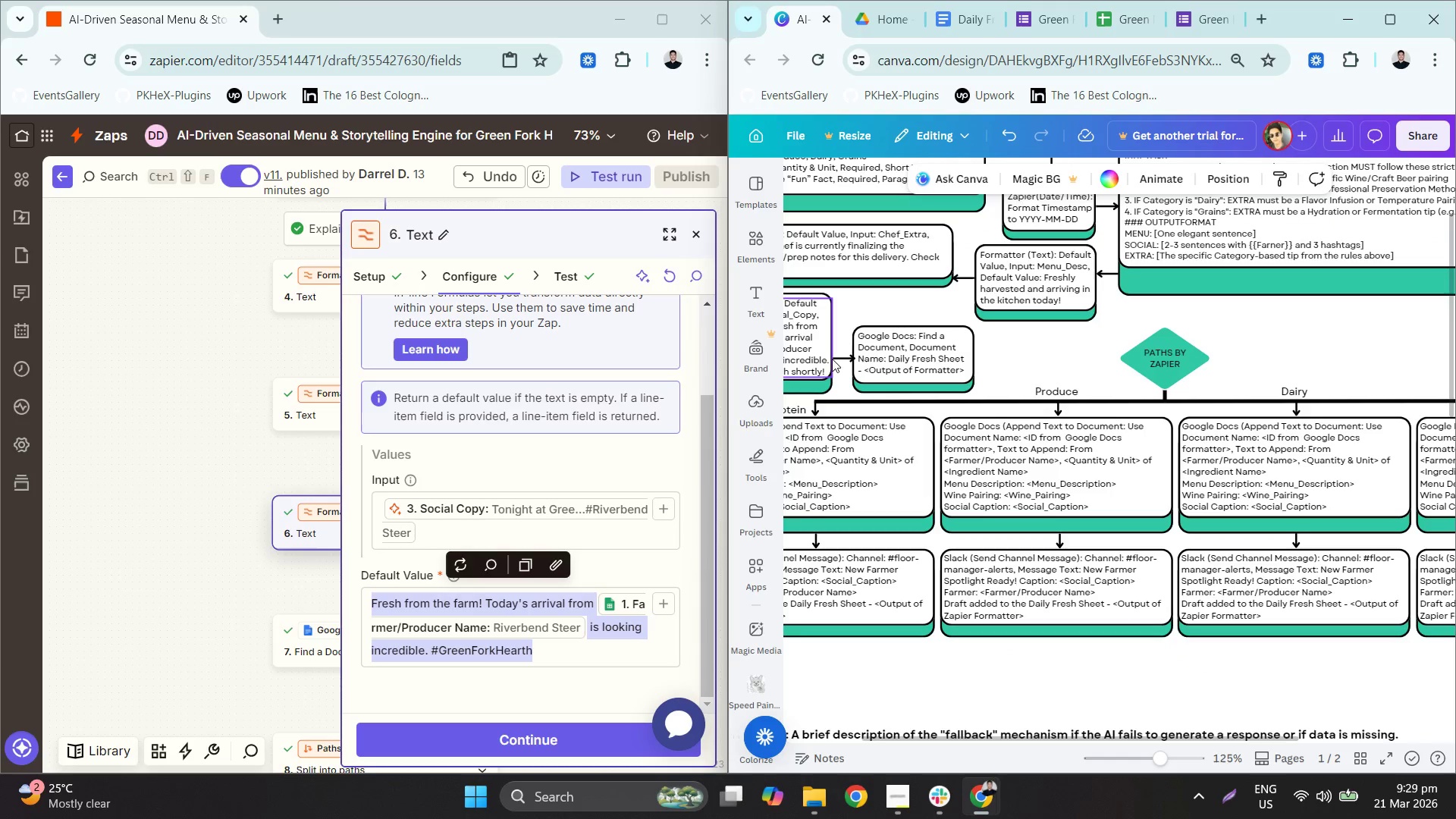 
hold_key(key=ControlLeft, duration=0.92)
 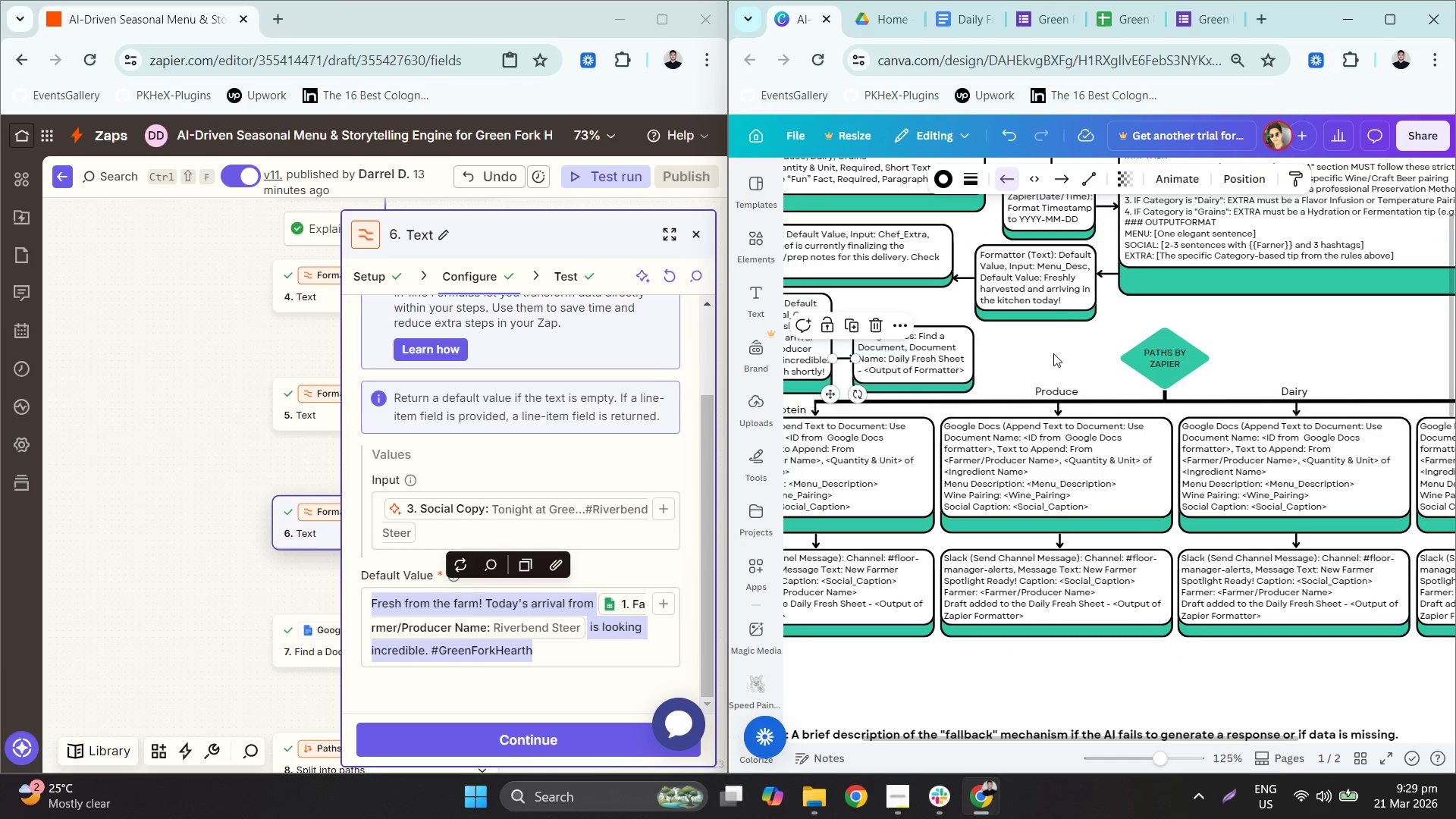 
left_click_drag(start_coordinate=[1015, 364], to_coordinate=[940, 362])
 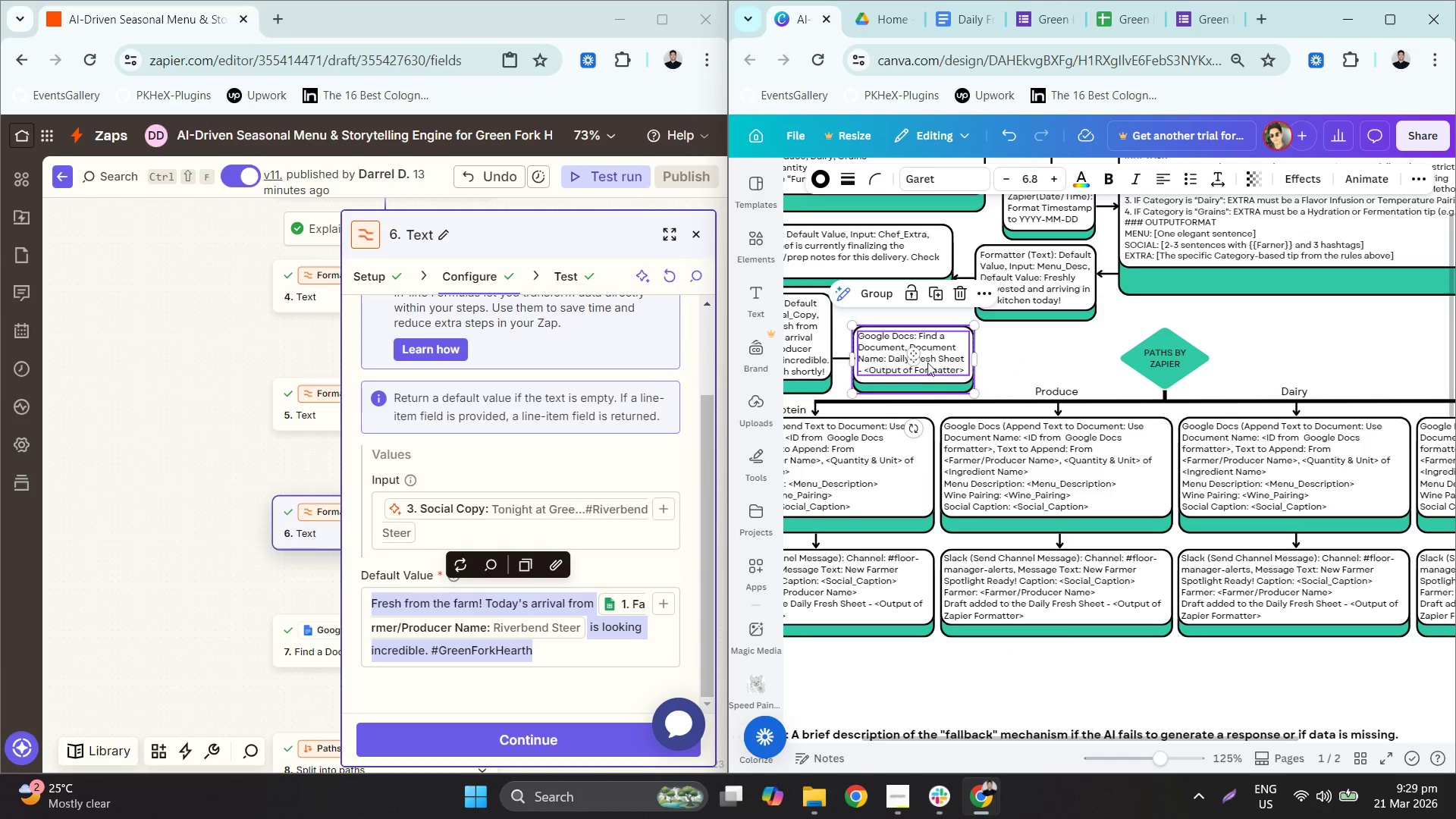 
left_click_drag(start_coordinate=[921, 360], to_coordinate=[1000, 362])
 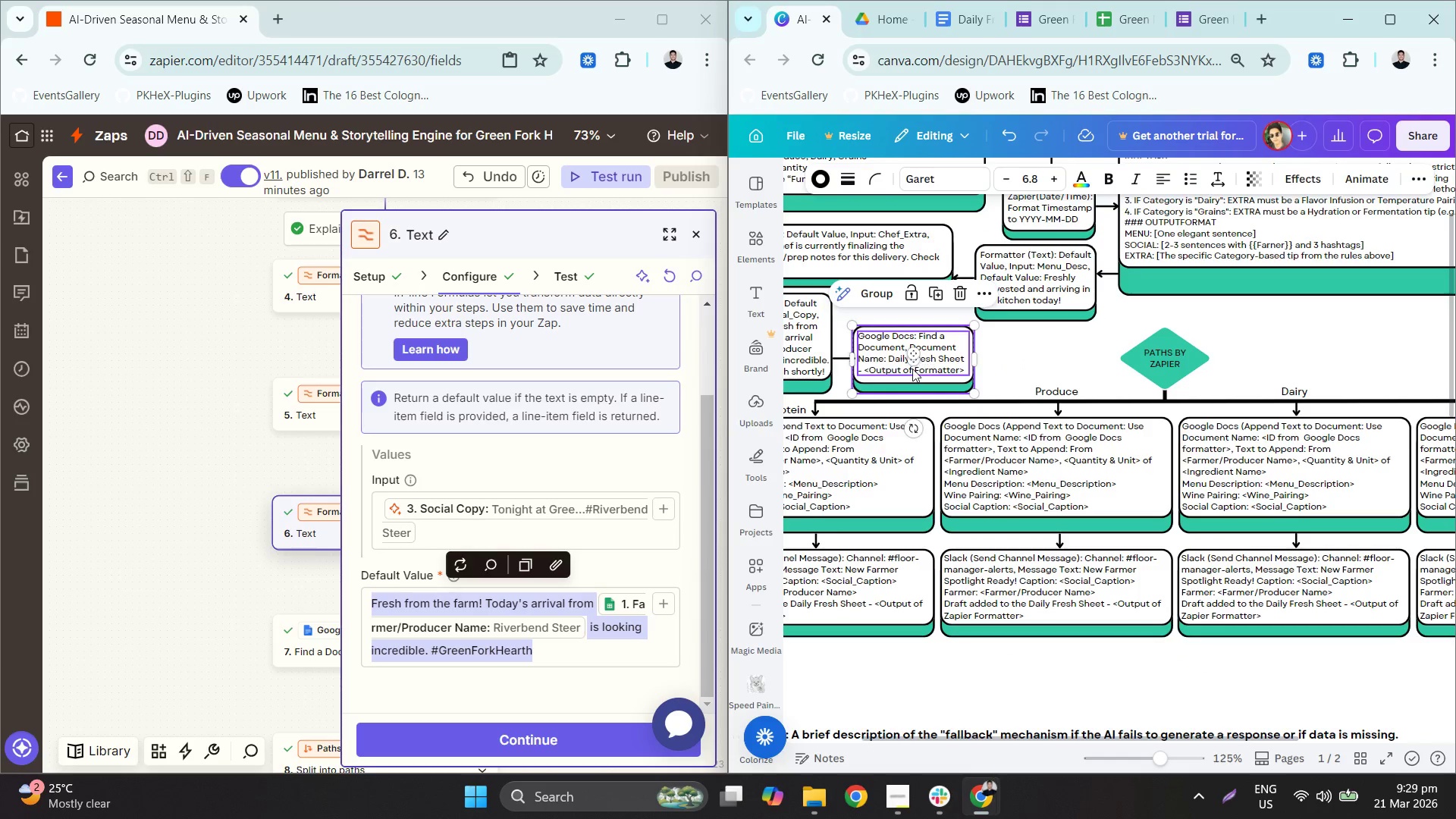 
left_click_drag(start_coordinate=[912, 369], to_coordinate=[956, 367])
 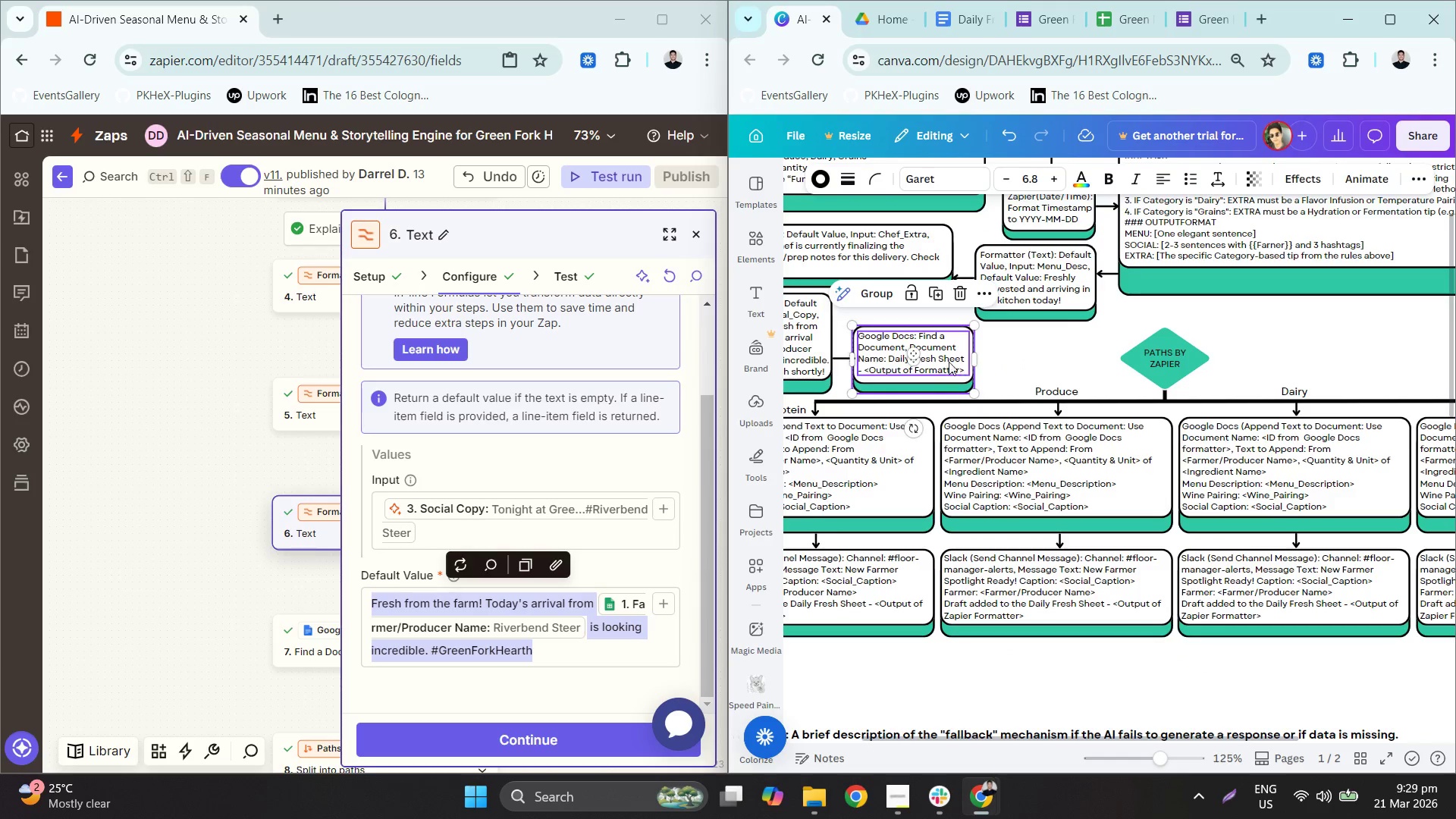 
left_click_drag(start_coordinate=[946, 353], to_coordinate=[1025, 352])
 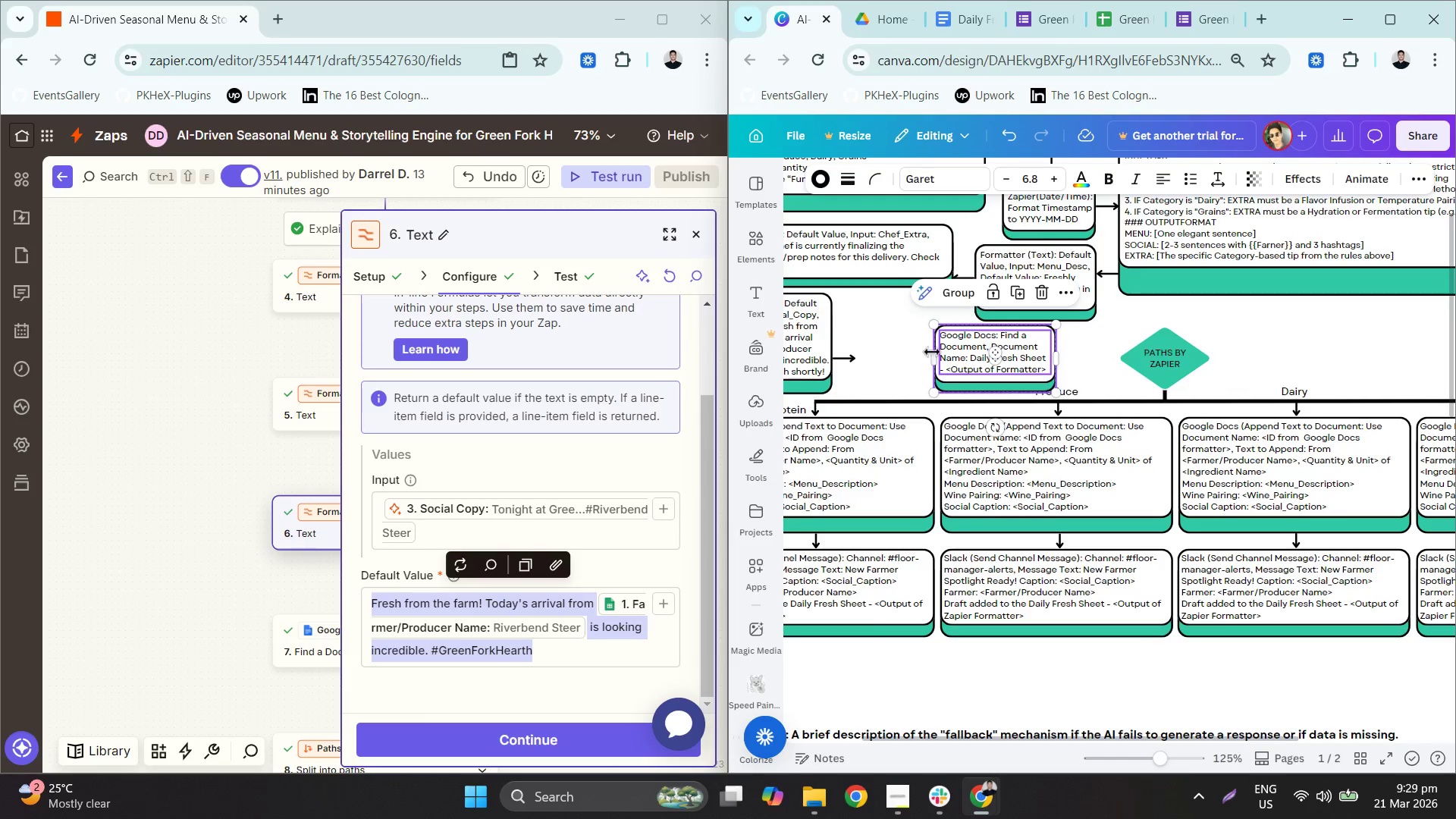 
left_click_drag(start_coordinate=[934, 352], to_coordinate=[898, 349])
 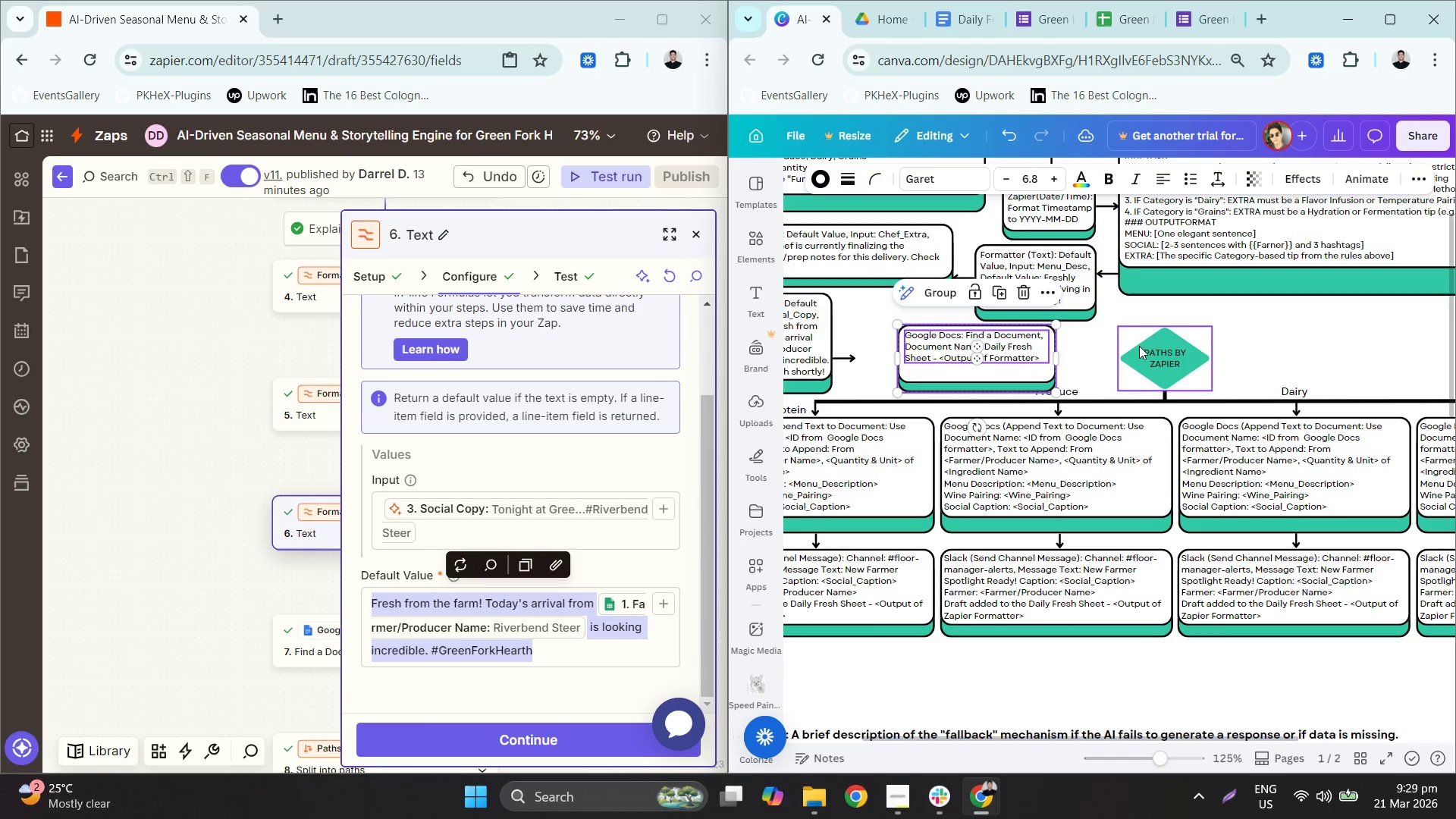 
left_click([1077, 353])
 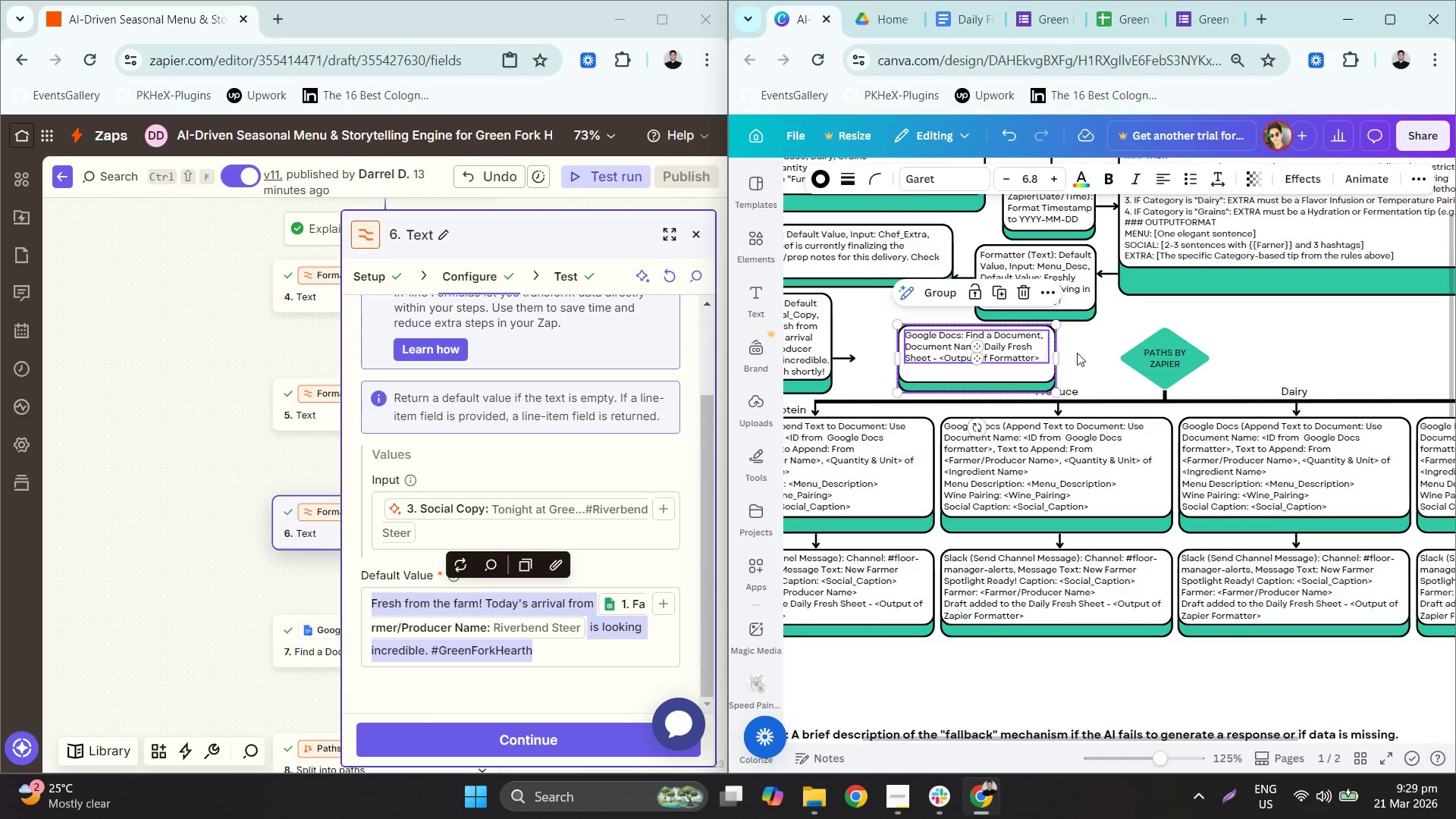 
hold_key(key=ControlLeft, duration=0.5)
 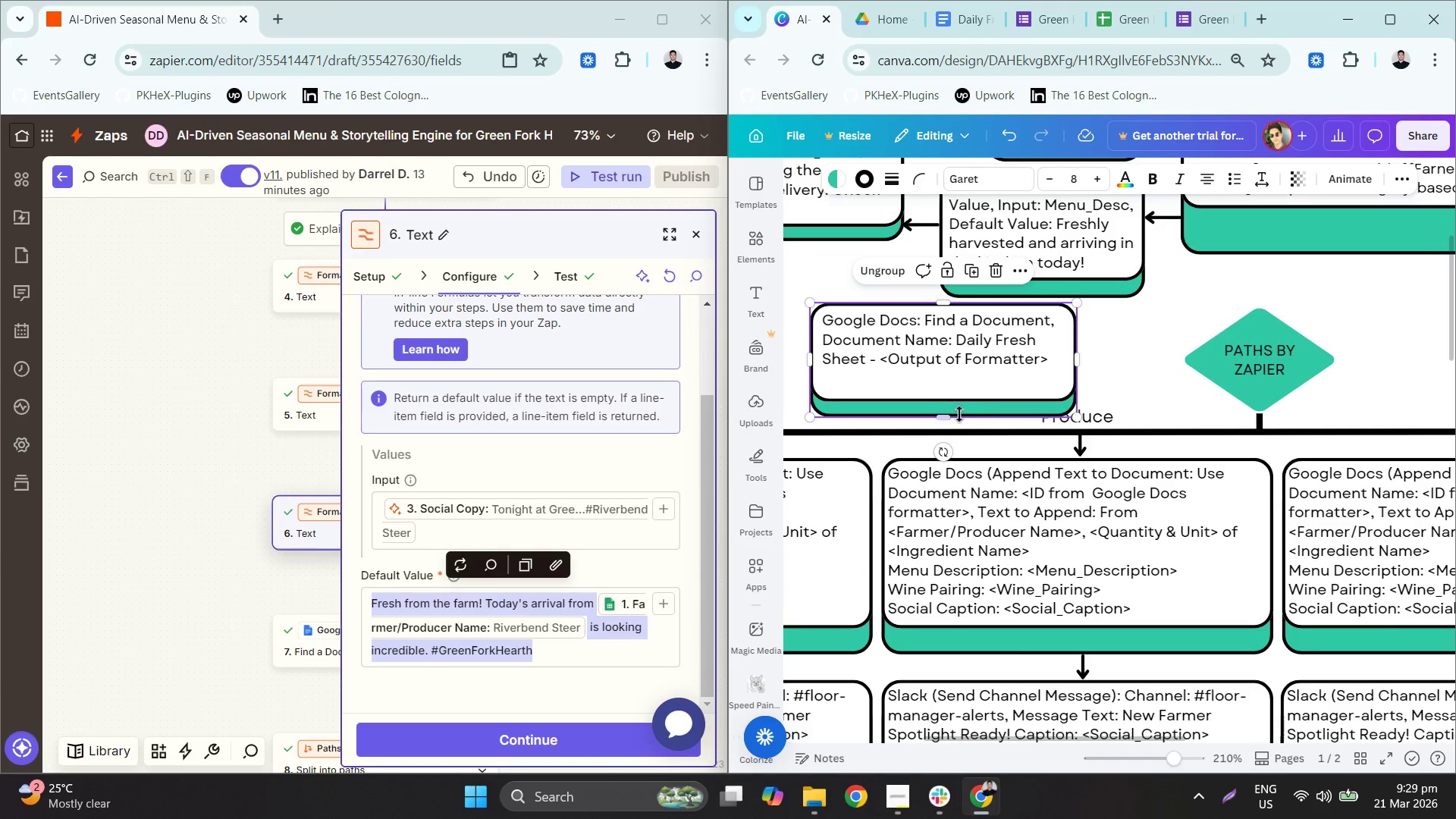 
left_click([995, 398])
 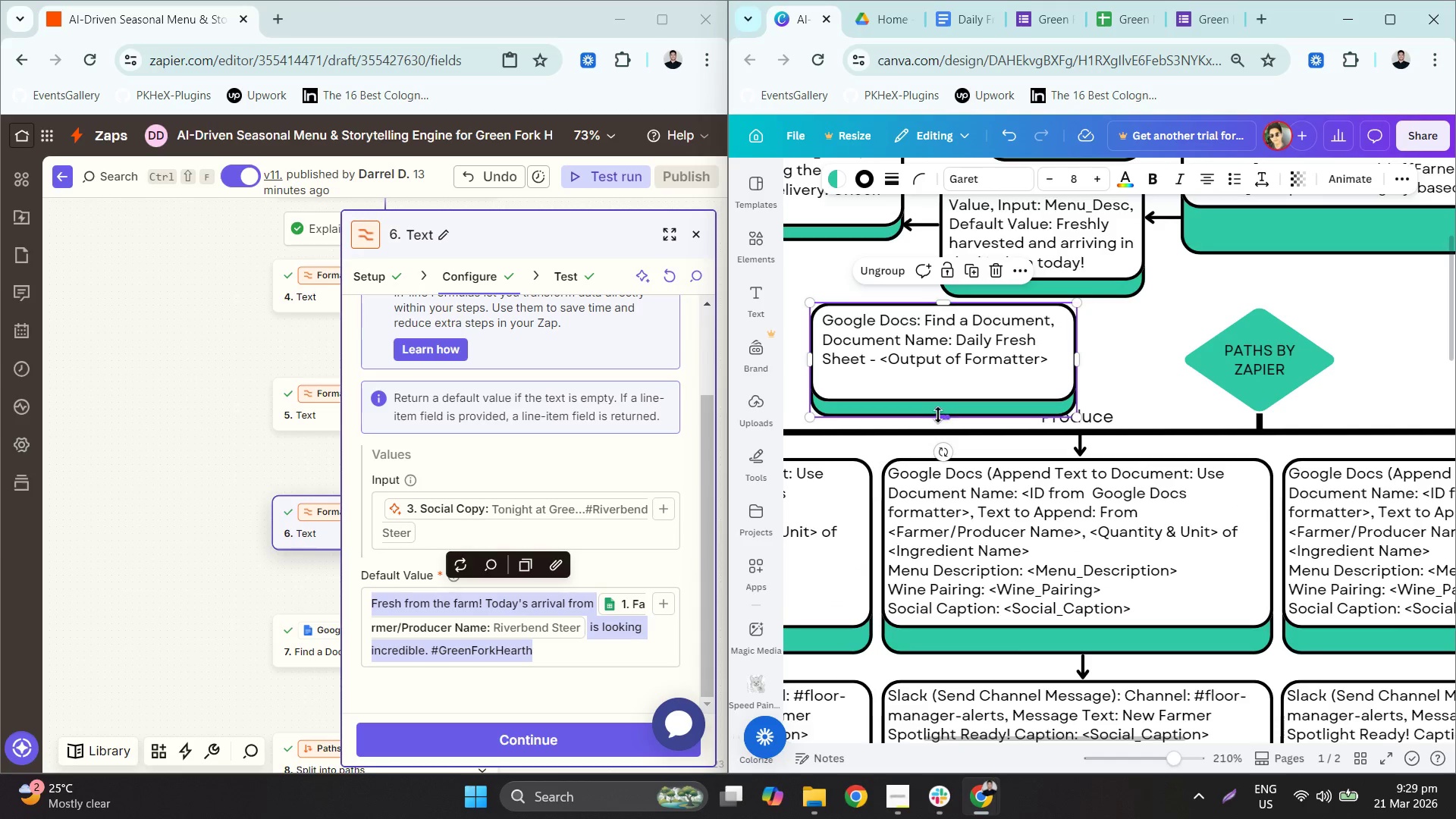 
scroll: coordinate [1034, 356], scroll_direction: up, amount: 3.0
 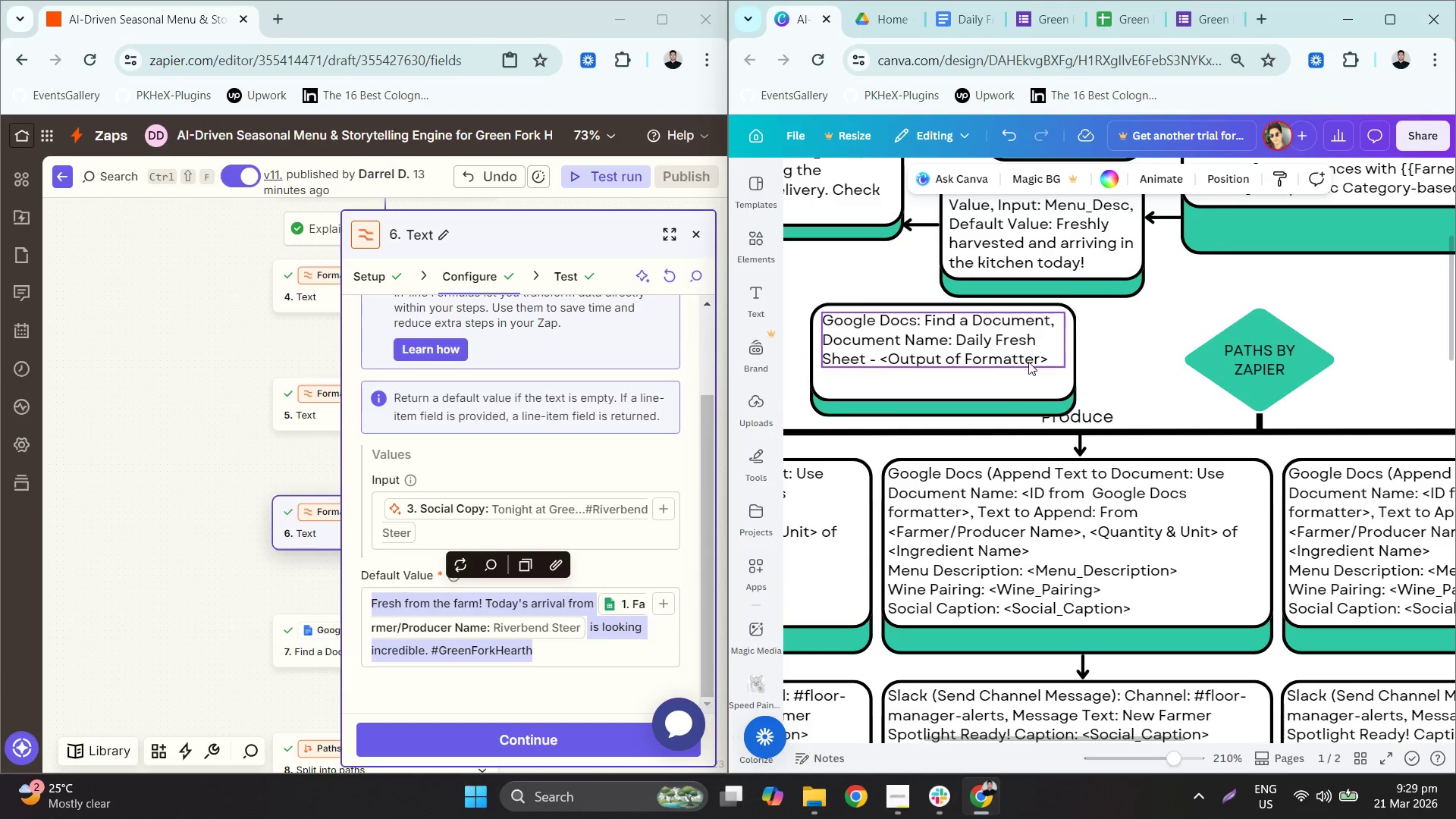 
left_click_drag(start_coordinate=[940, 415], to_coordinate=[946, 387])
 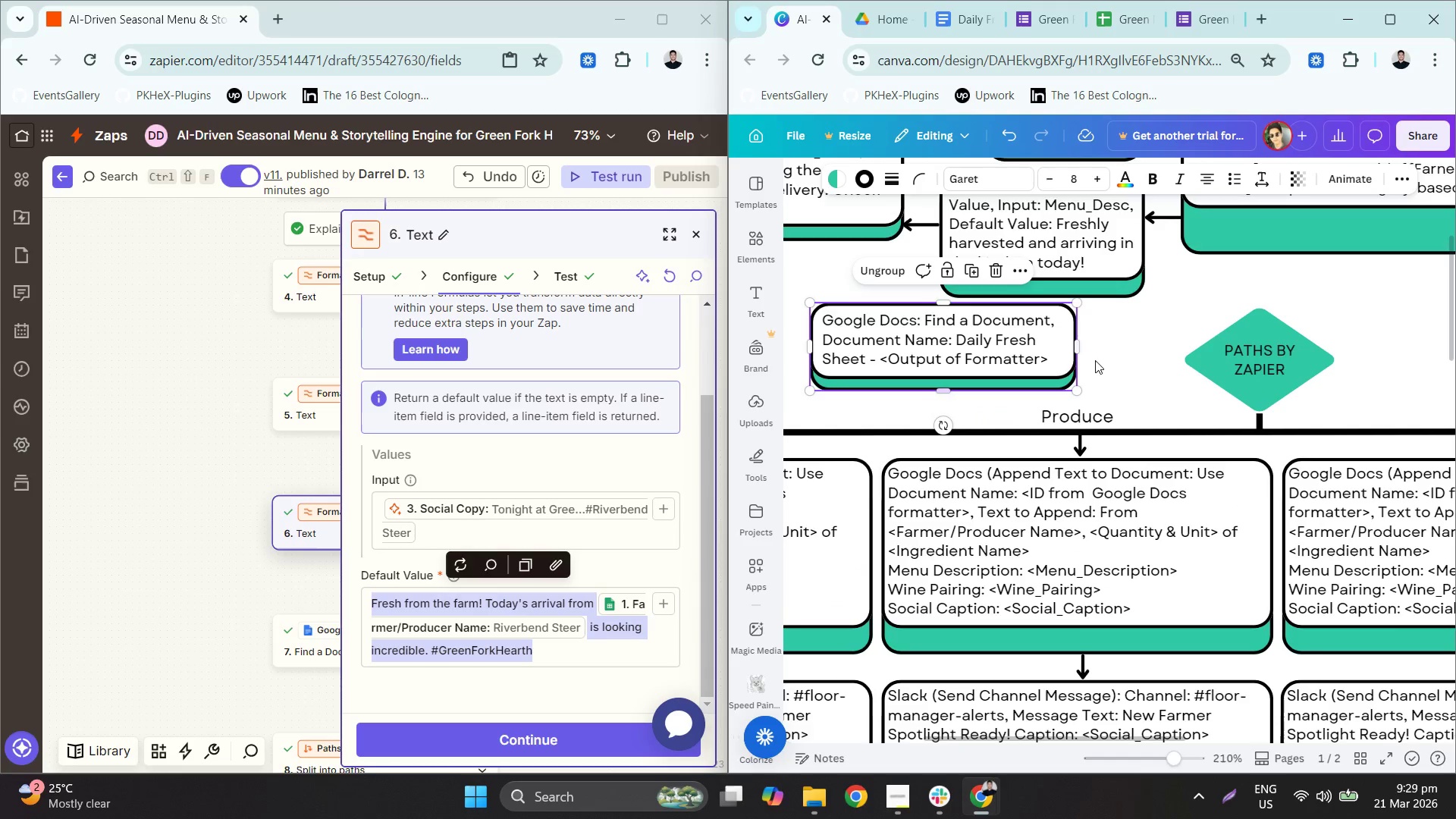 
left_click([1100, 359])
 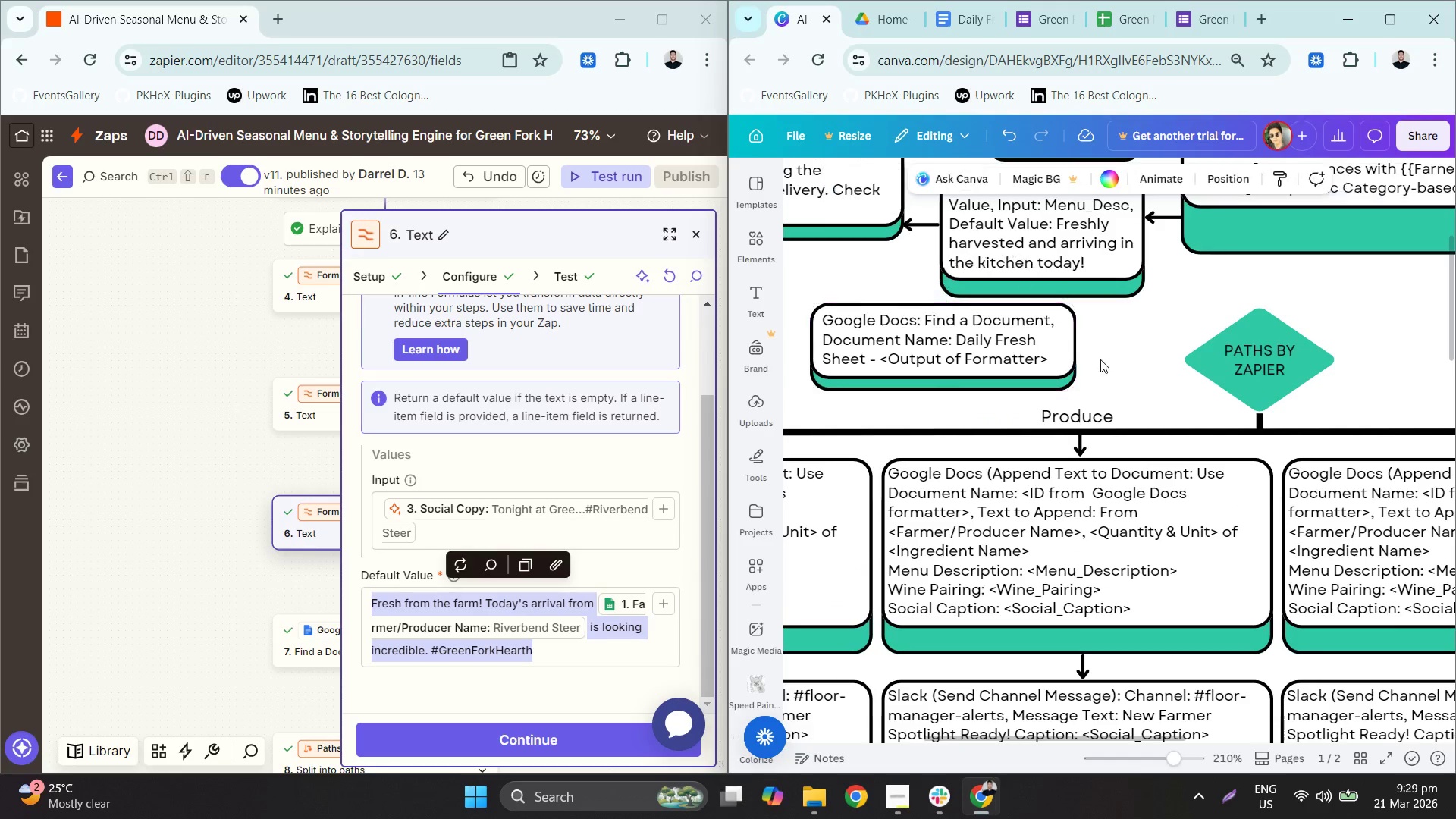 
left_click_drag(start_coordinate=[1110, 365], to_coordinate=[955, 337])
 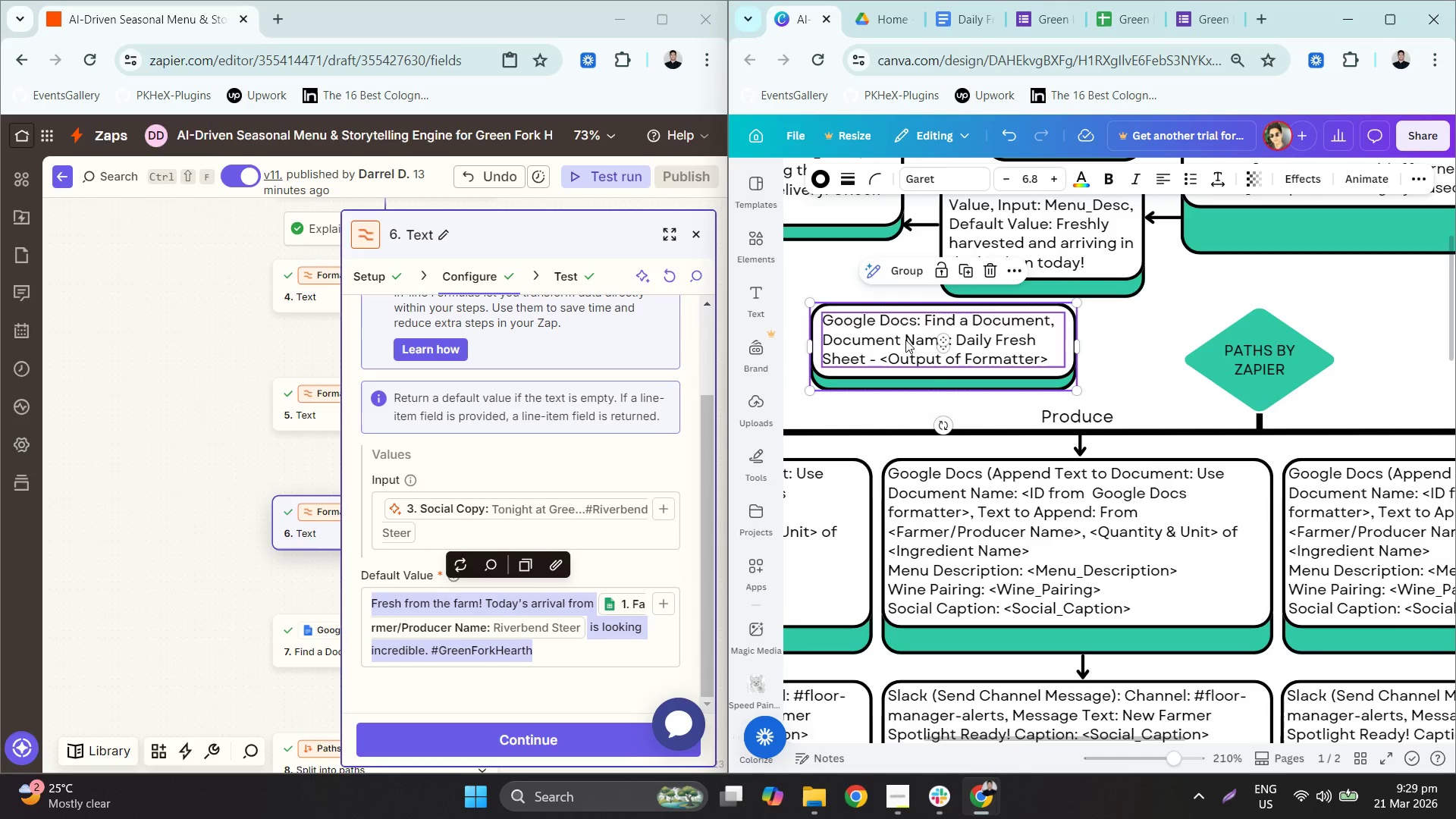 
left_click_drag(start_coordinate=[905, 338], to_coordinate=[970, 354])
 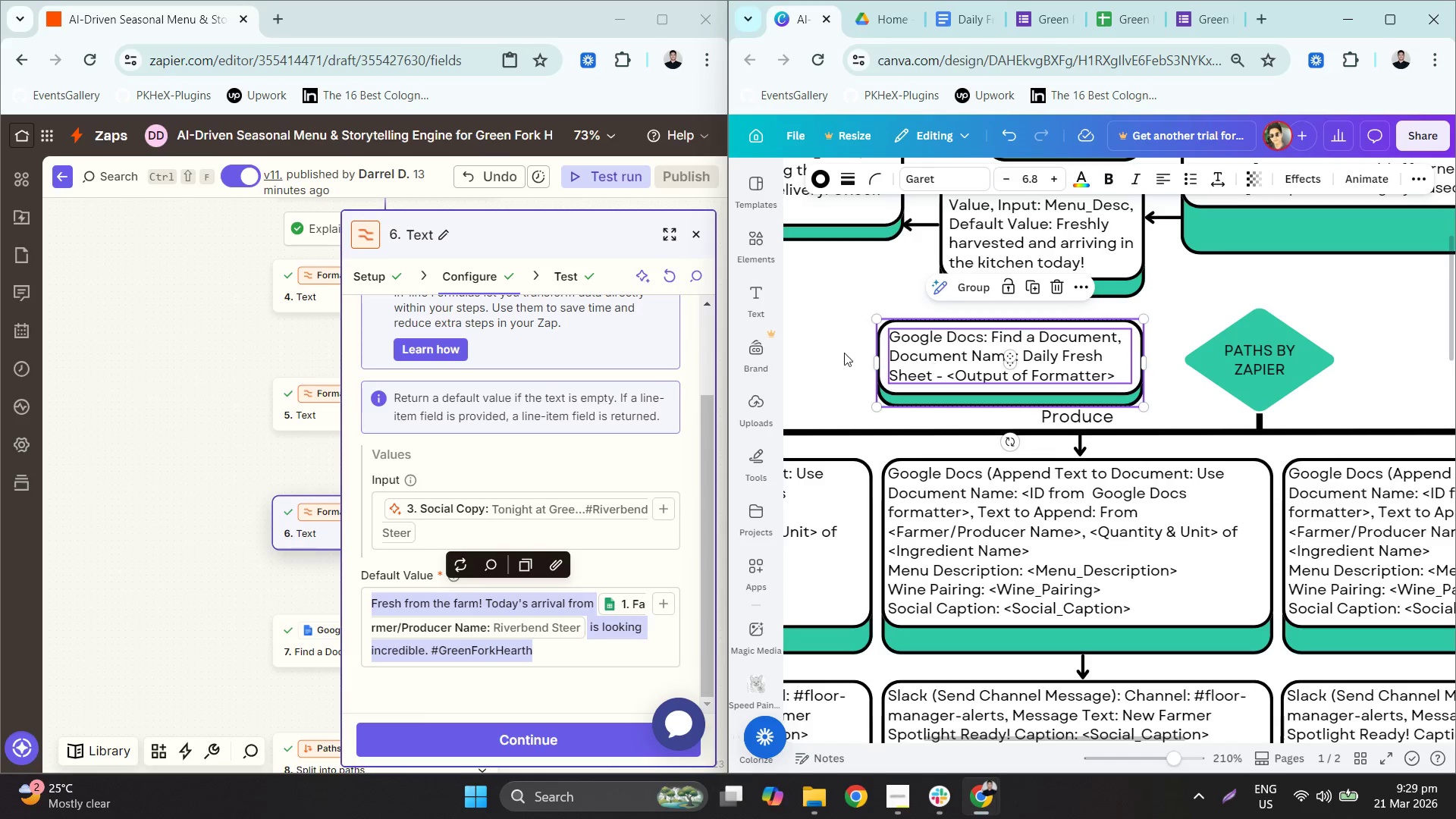 
left_click([805, 335])
 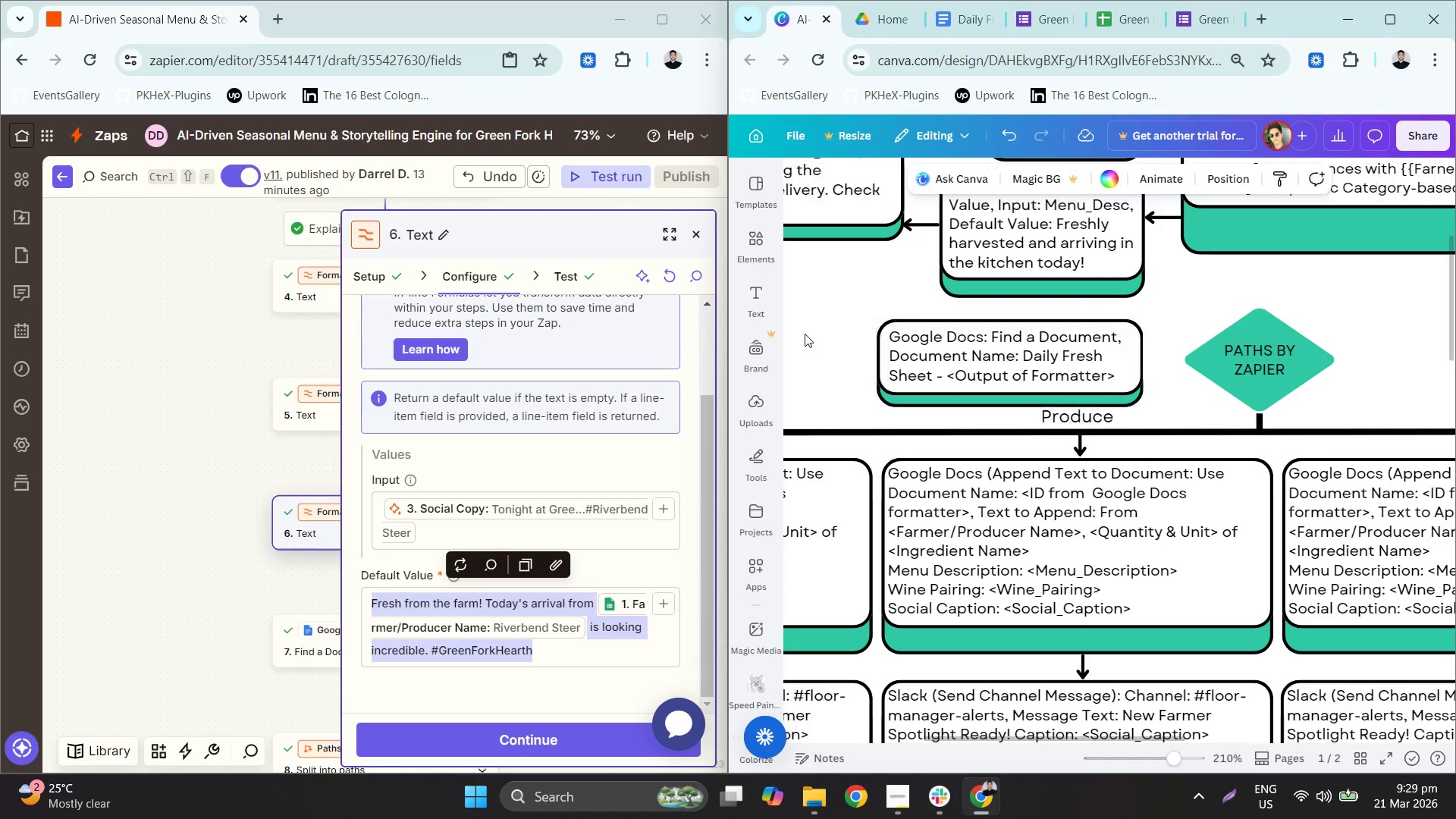 
hold_key(key=ControlLeft, duration=0.45)
scroll: coordinate [885, 315], scroll_direction: down, amount: 3.0
 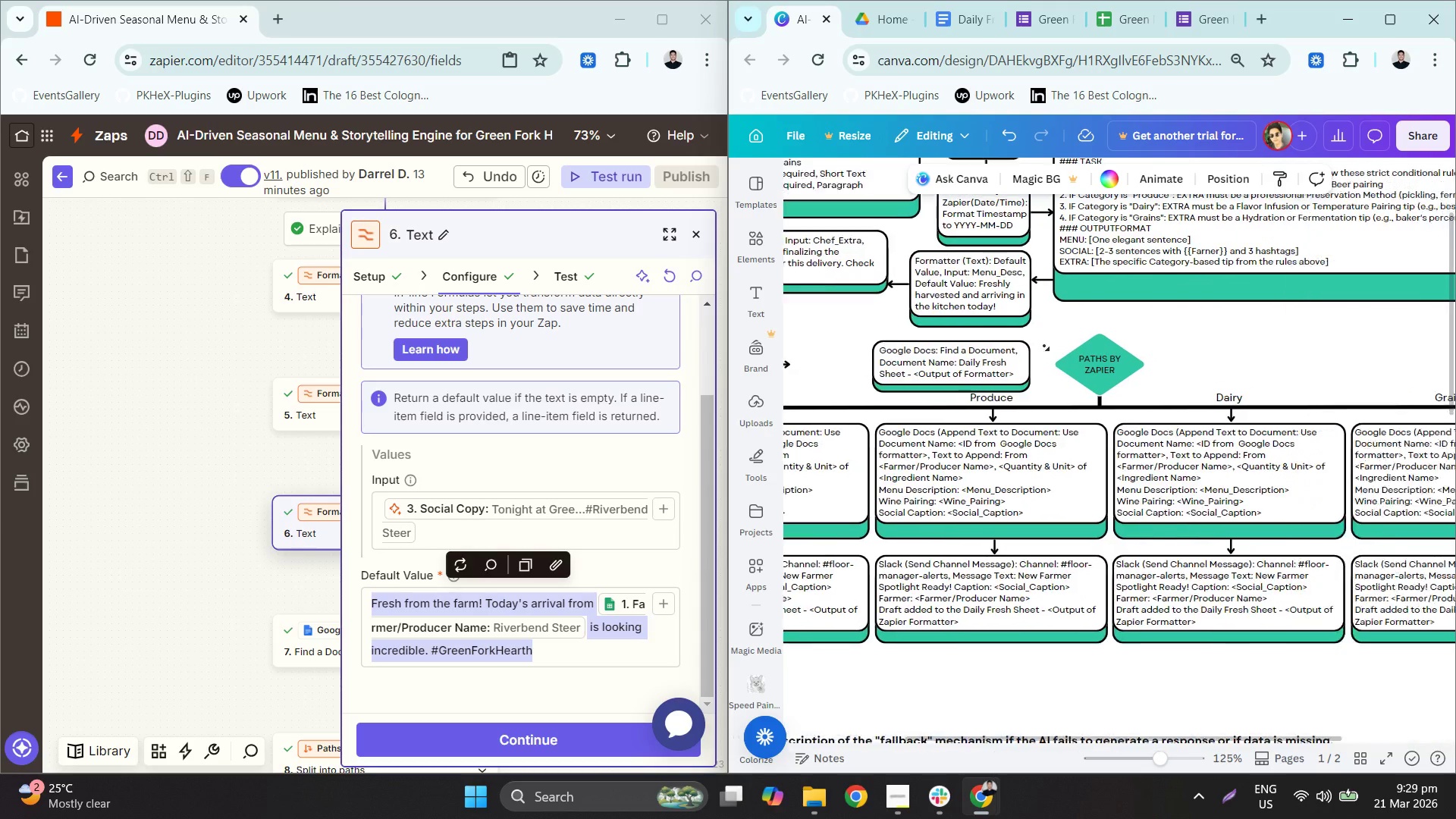 
hold_key(key=ControlLeft, duration=0.34)
scroll: coordinate [980, 378], scroll_direction: down, amount: 4.0
 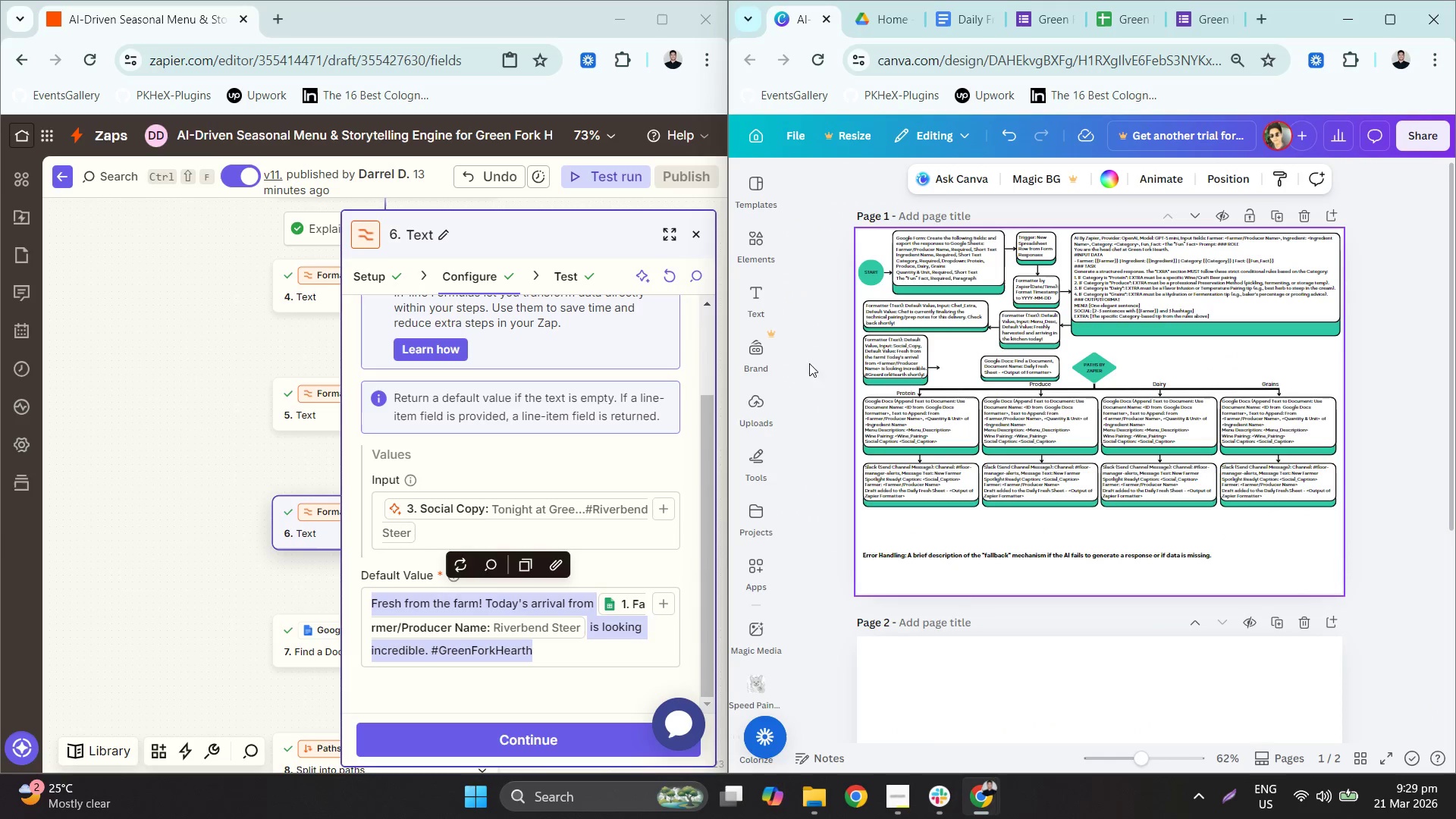 
hold_key(key=ControlLeft, duration=0.62)
 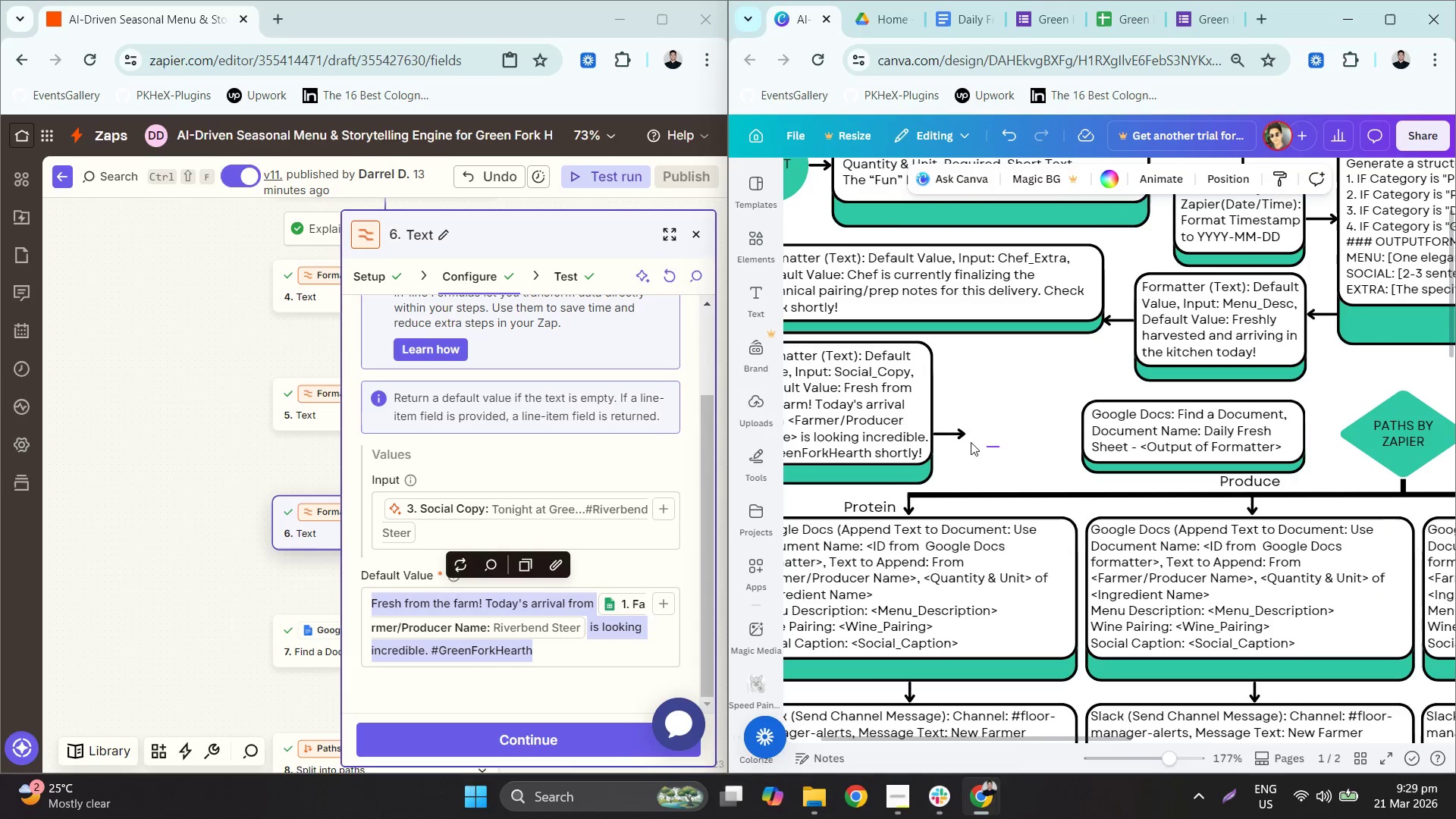 
left_click_drag(start_coordinate=[999, 448], to_coordinate=[961, 439])
 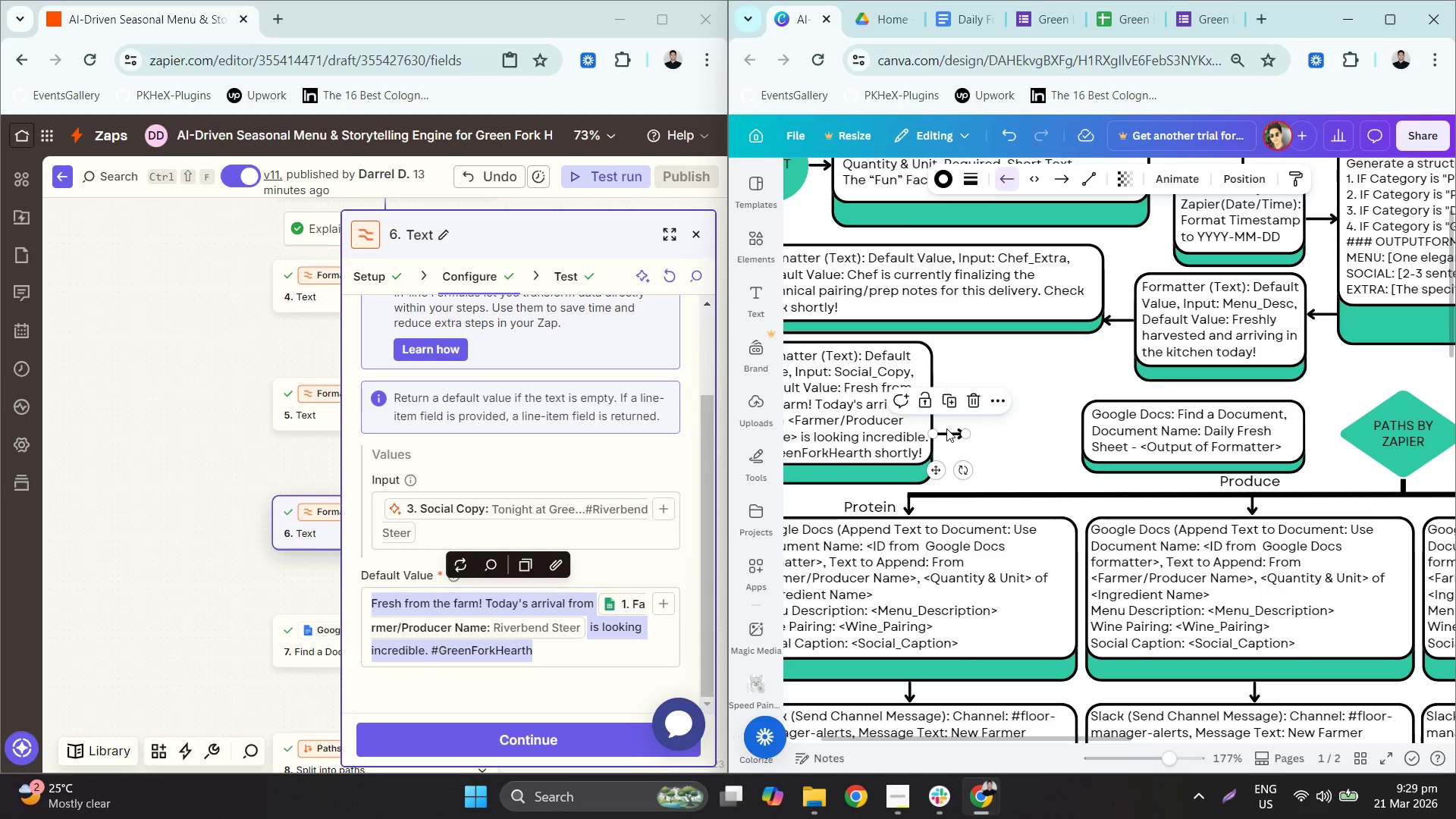 
scroll: coordinate [883, 326], scroll_direction: up, amount: 6.0
 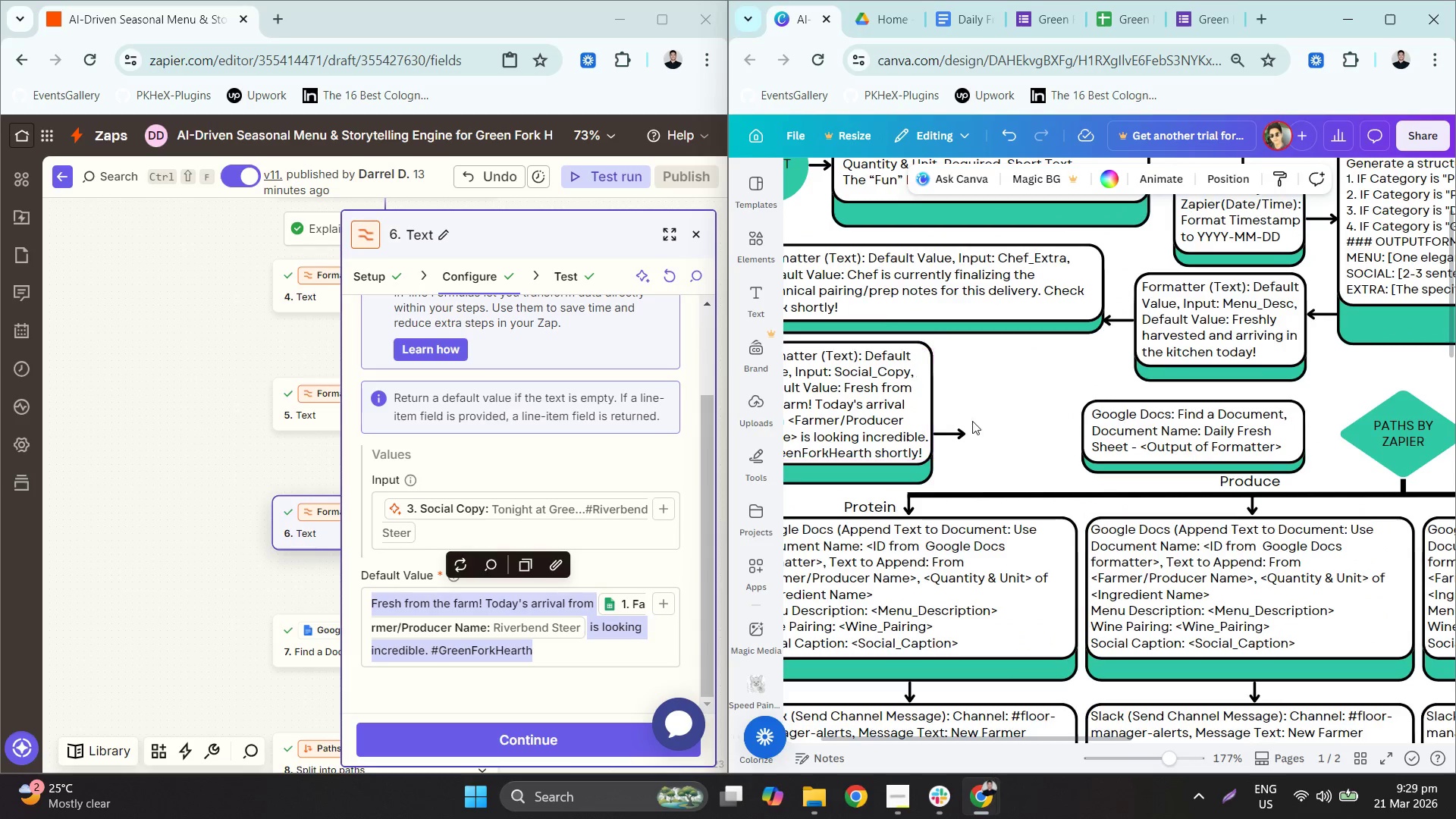 
left_click_drag(start_coordinate=[948, 428], to_coordinate=[1063, 431])
 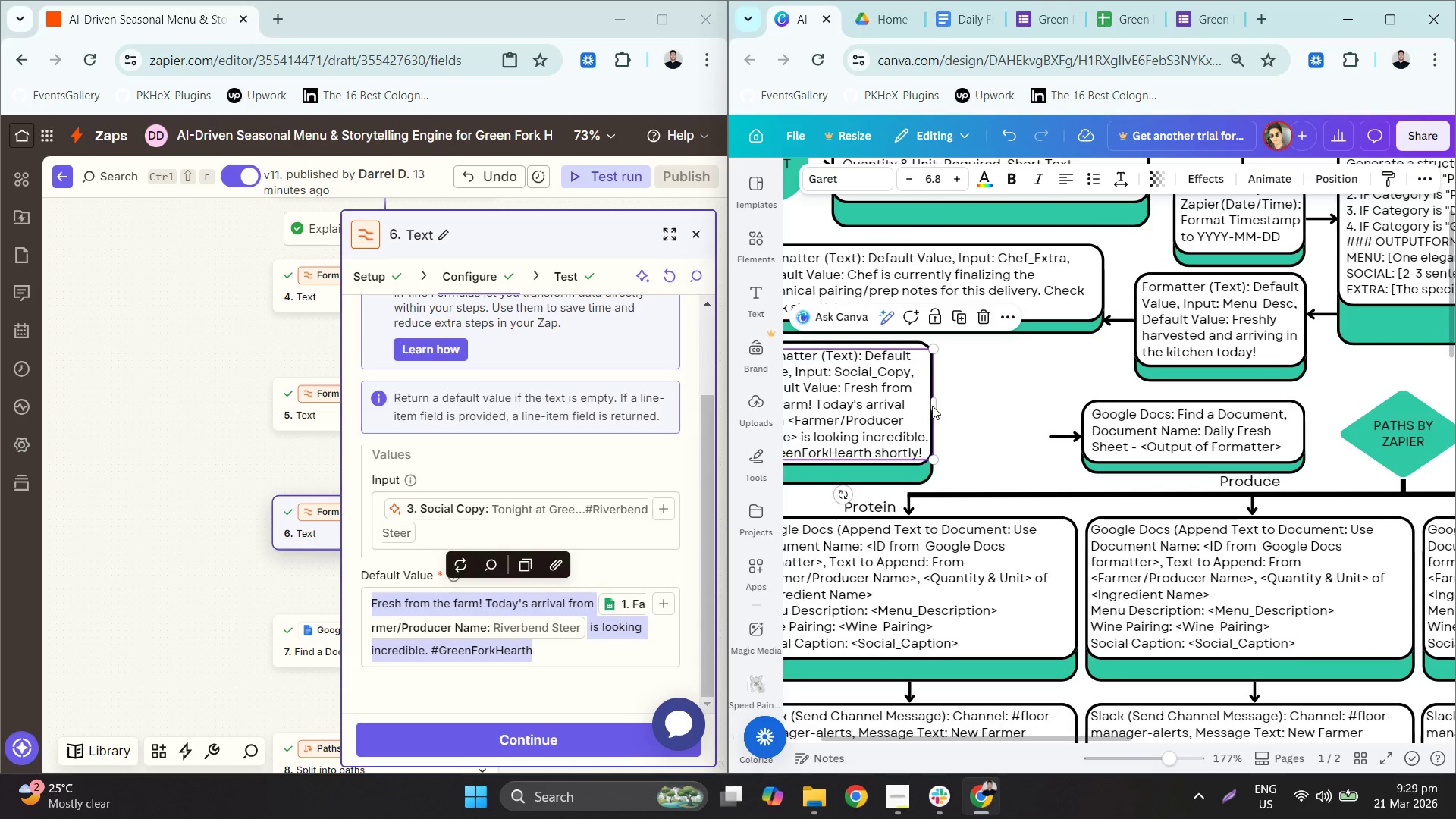 
left_click_drag(start_coordinate=[996, 477], to_coordinate=[927, 431])
 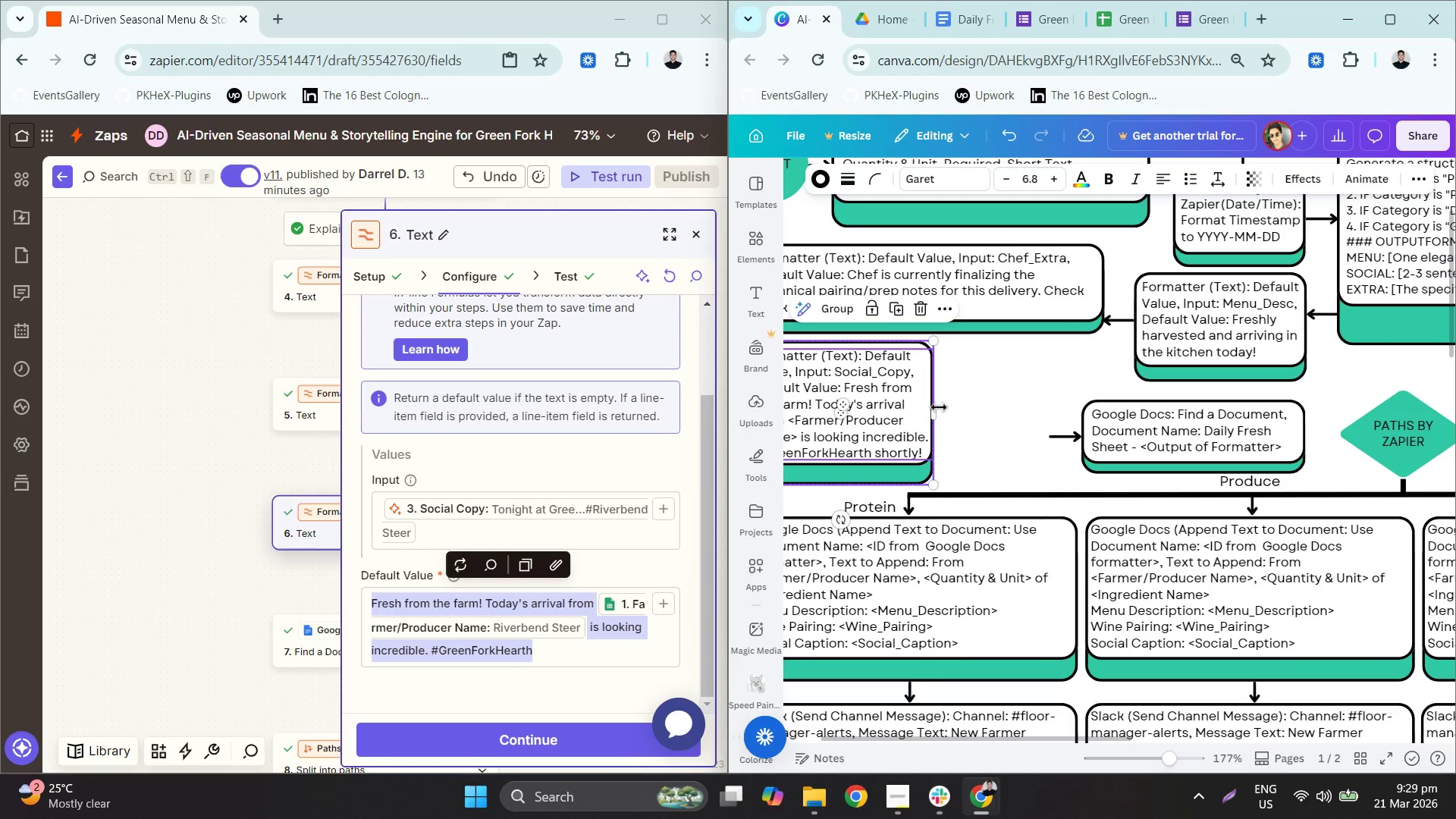 
left_click_drag(start_coordinate=[934, 410], to_coordinate=[1005, 410])
 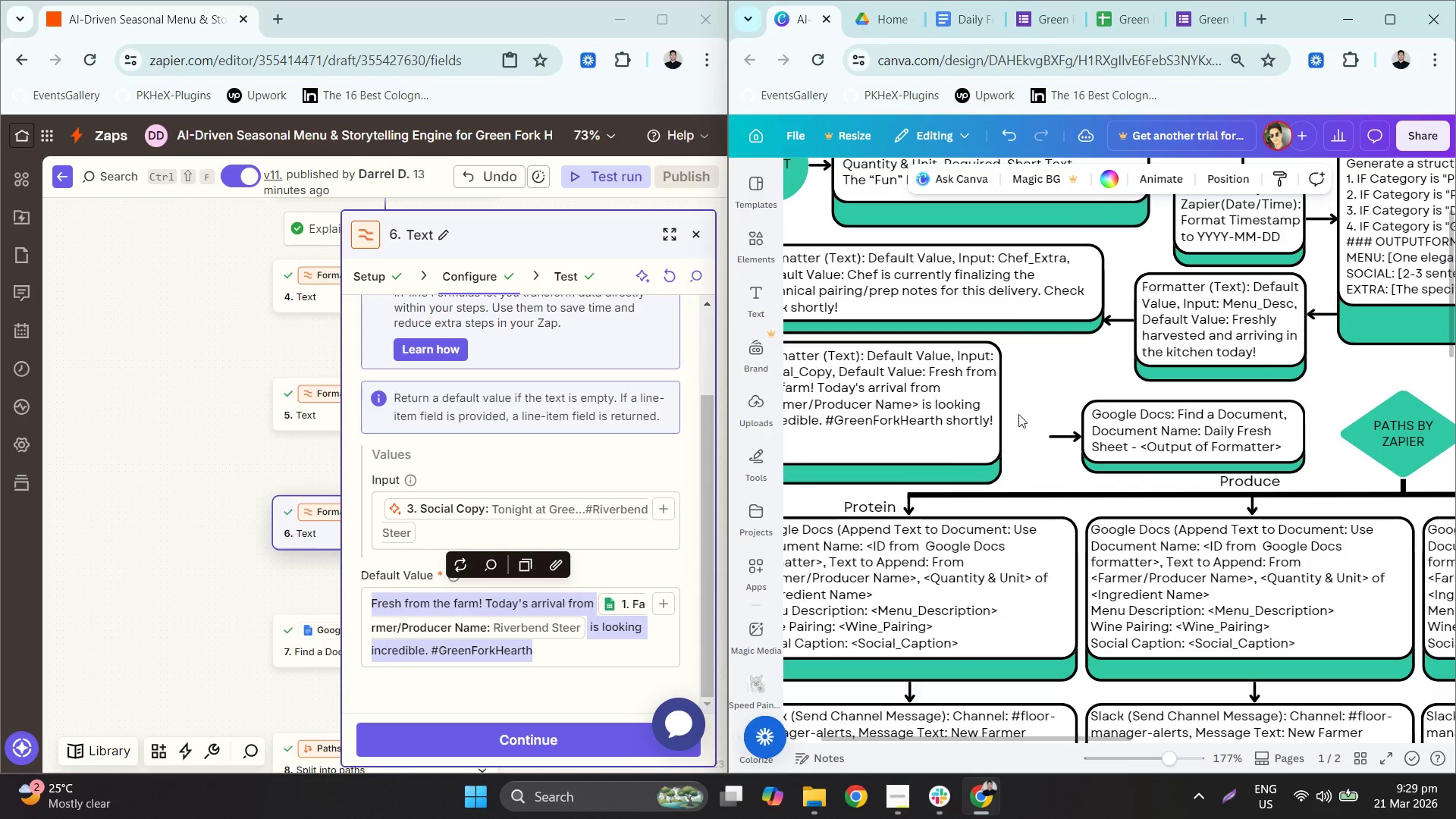 
double_click([924, 465])
 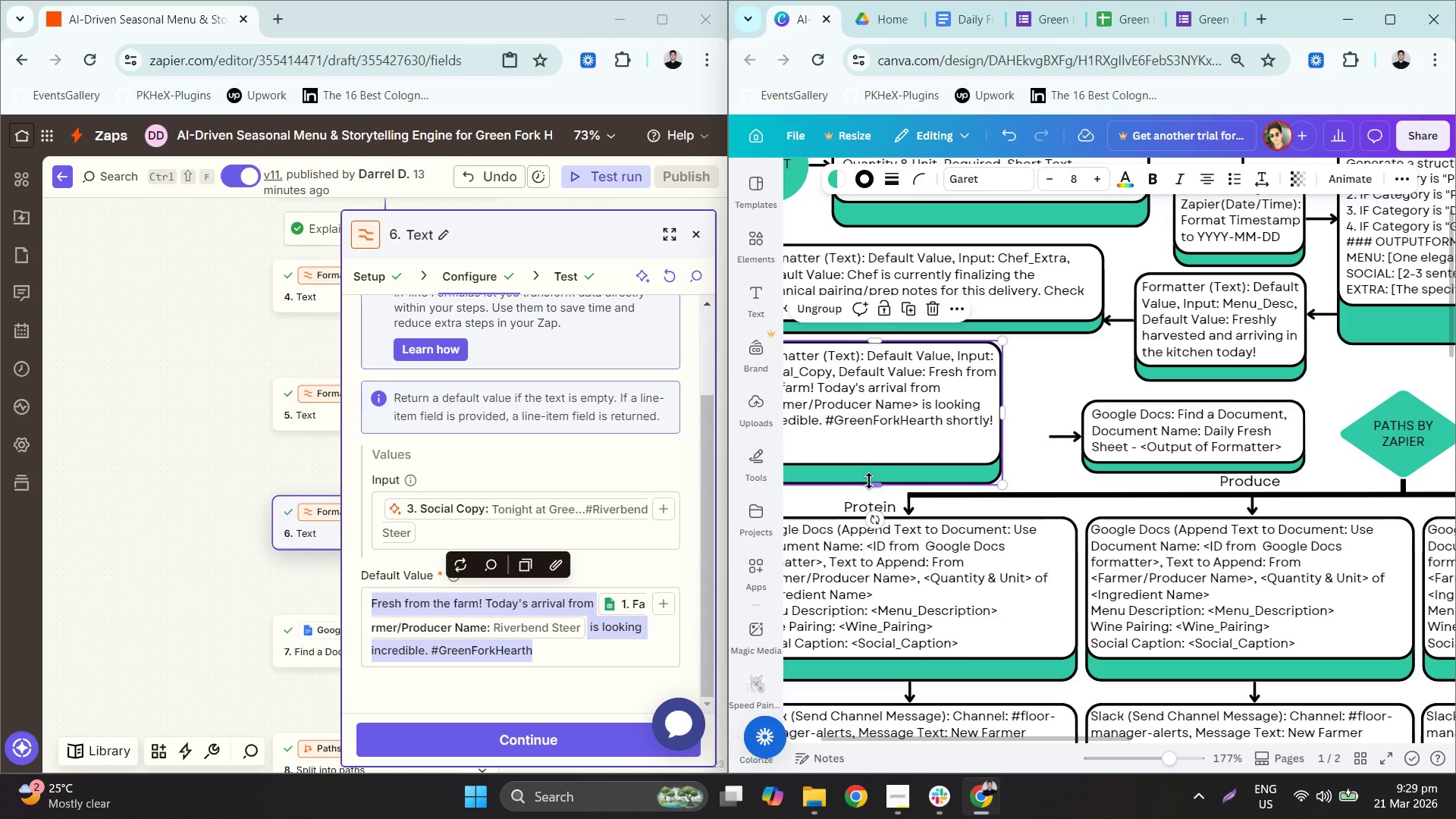 
left_click_drag(start_coordinate=[876, 483], to_coordinate=[890, 444])
 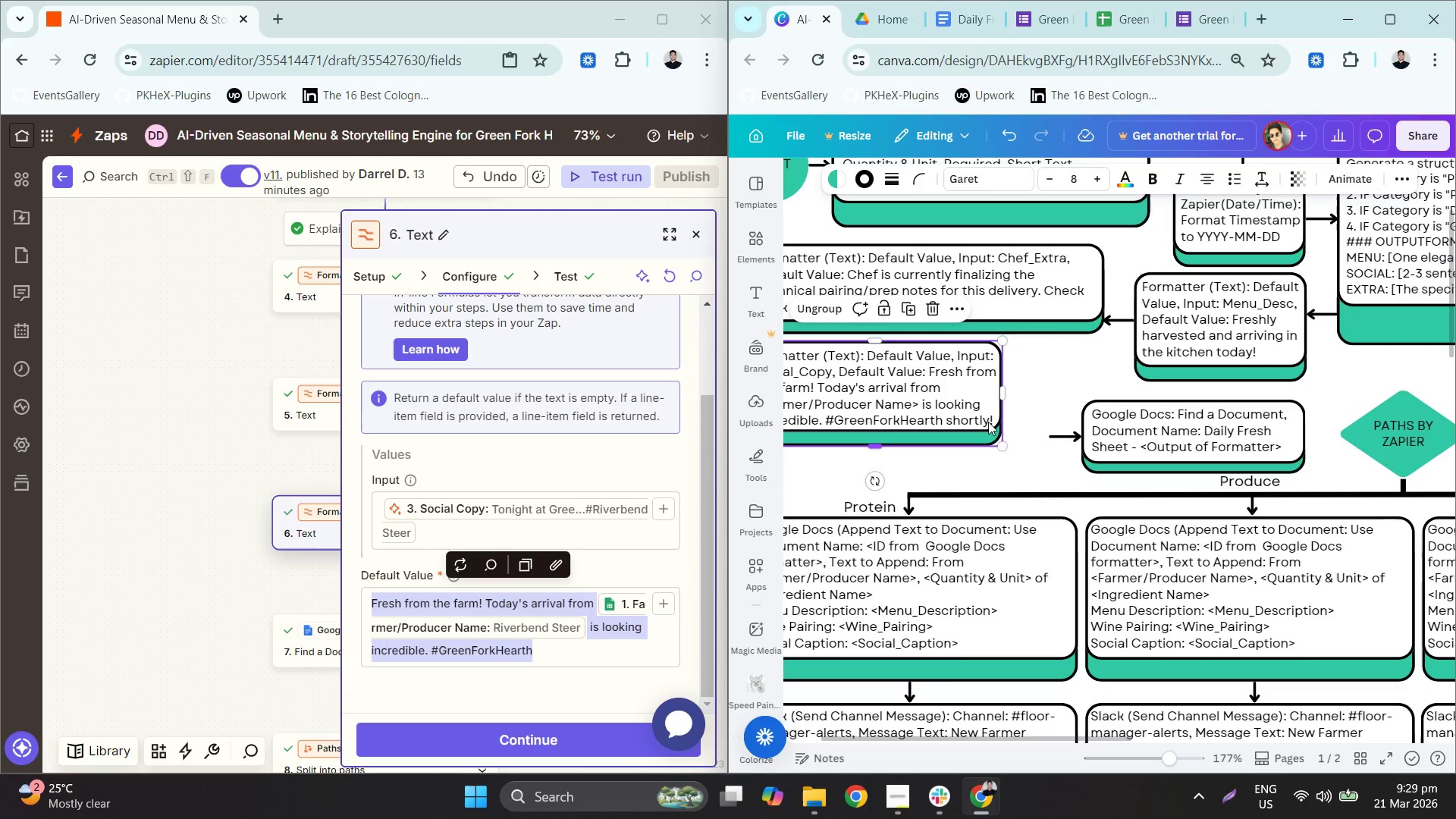 
left_click([1063, 395])
 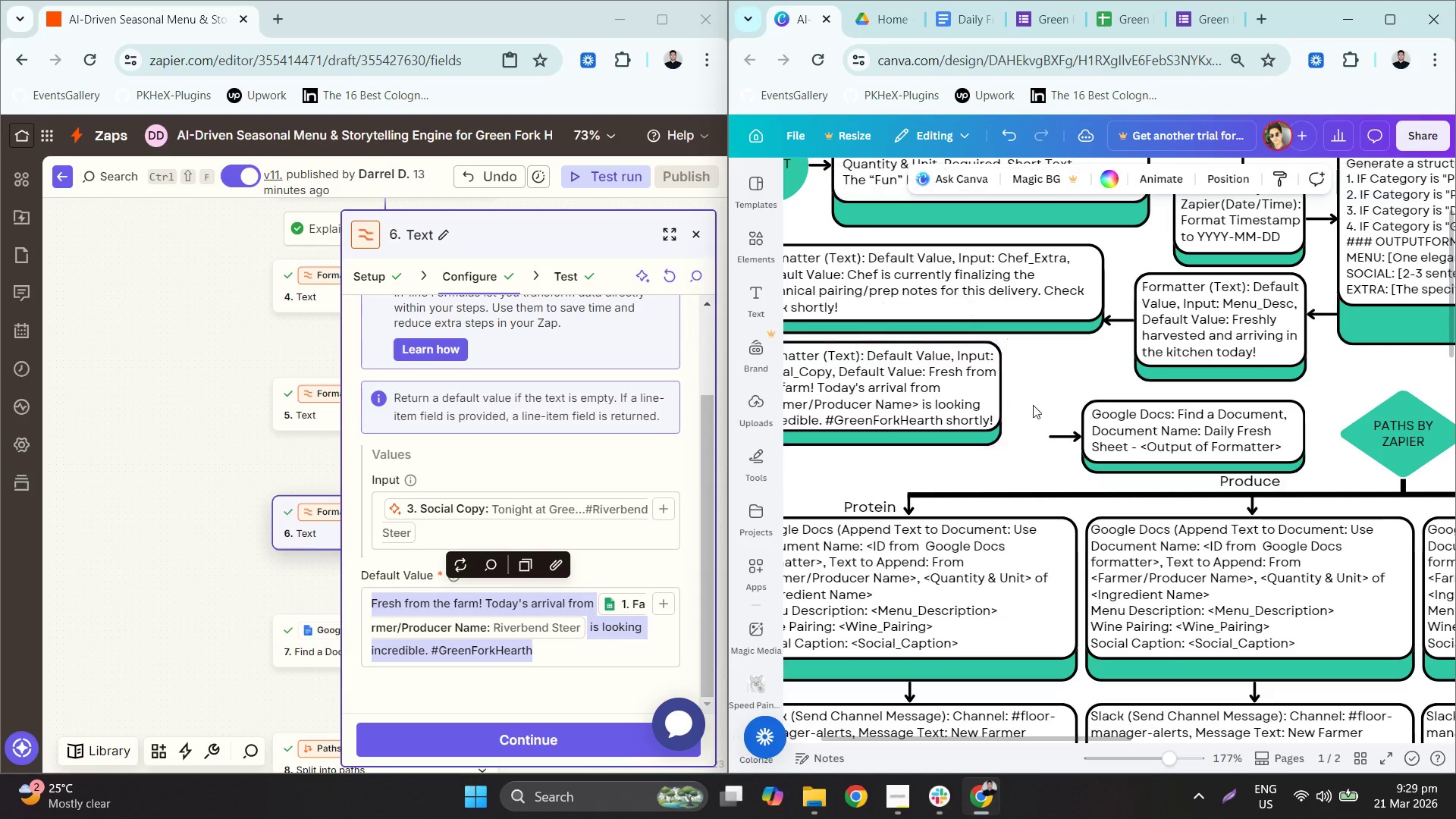 
hold_key(key=ControlLeft, duration=0.34)
left_click_drag(start_coordinate=[1024, 421], to_coordinate=[943, 391])
 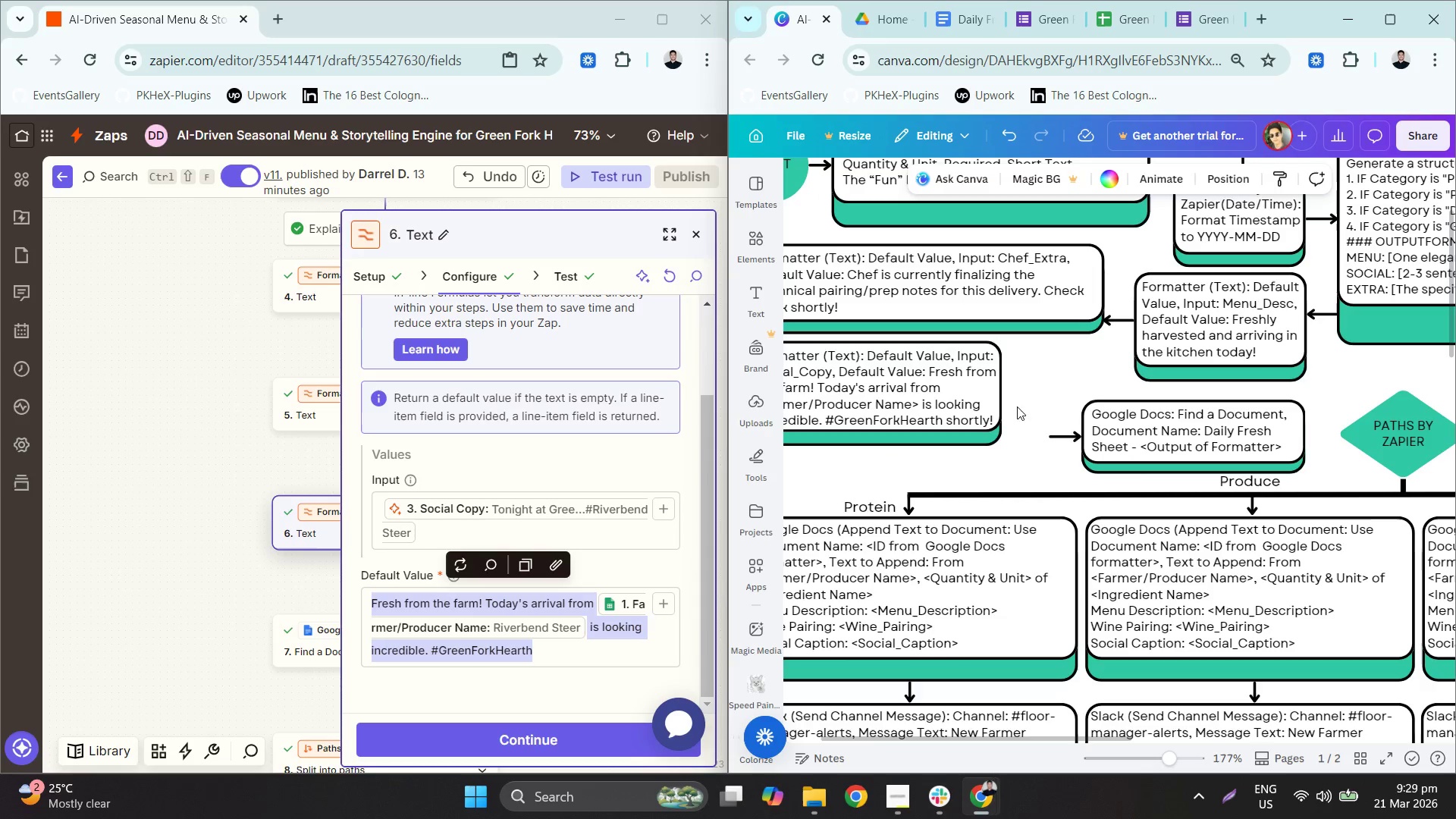 
left_click_drag(start_coordinate=[1050, 397], to_coordinate=[960, 372])
 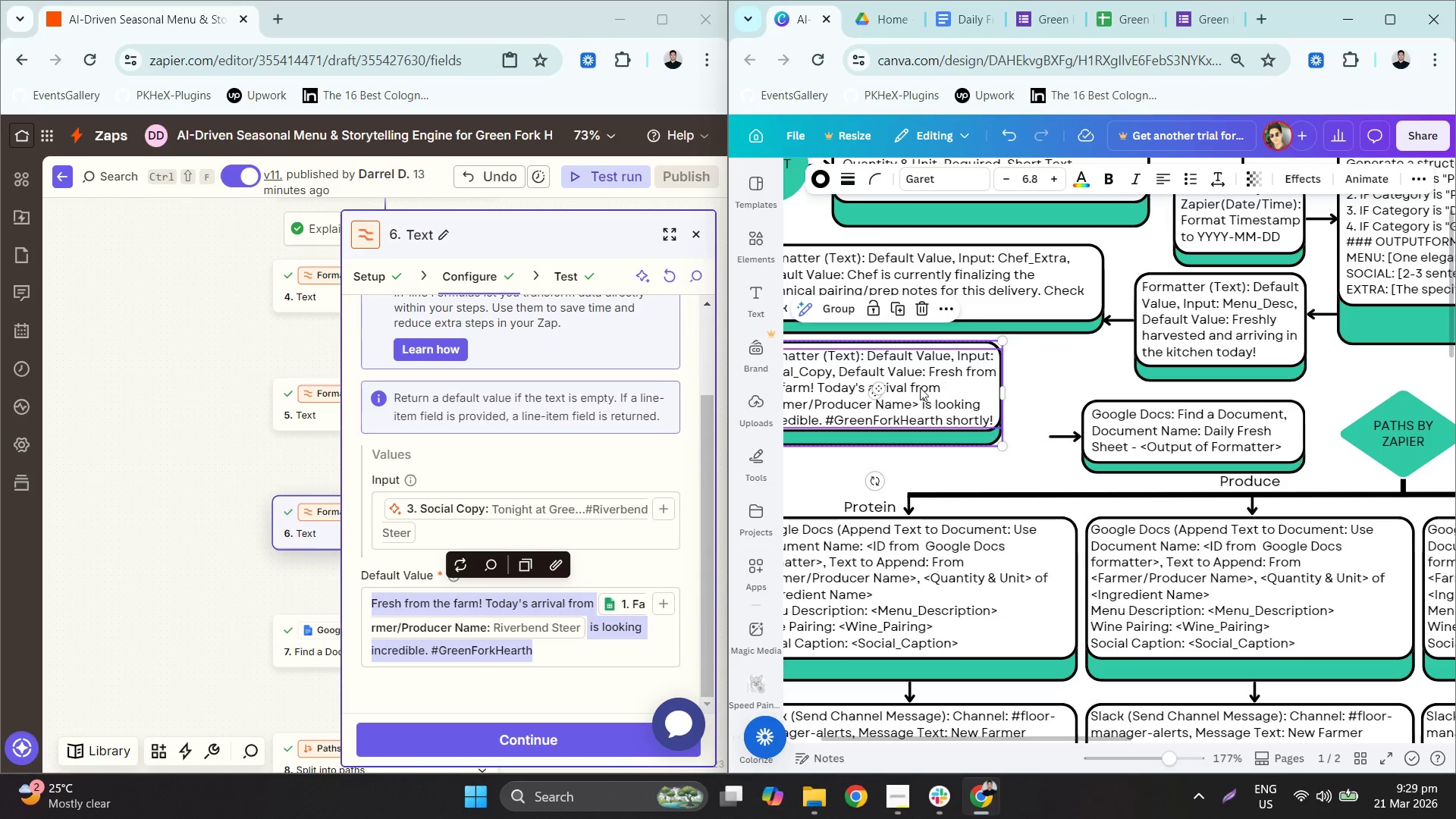 
left_click_drag(start_coordinate=[906, 385], to_coordinate=[952, 419])
 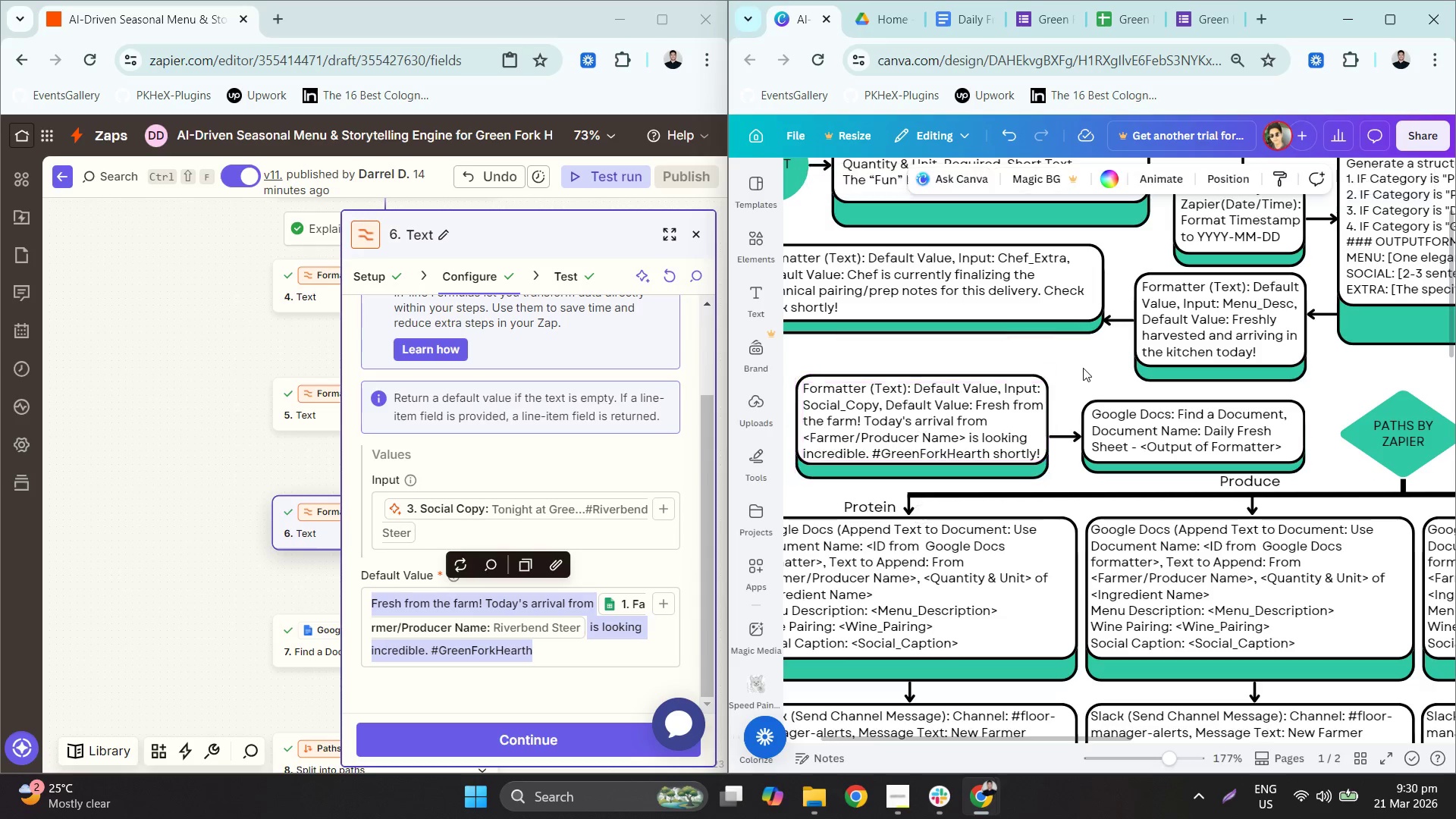 
hold_key(key=ControlLeft, duration=0.53)
scroll: coordinate [1089, 372], scroll_direction: down, amount: 3.0
 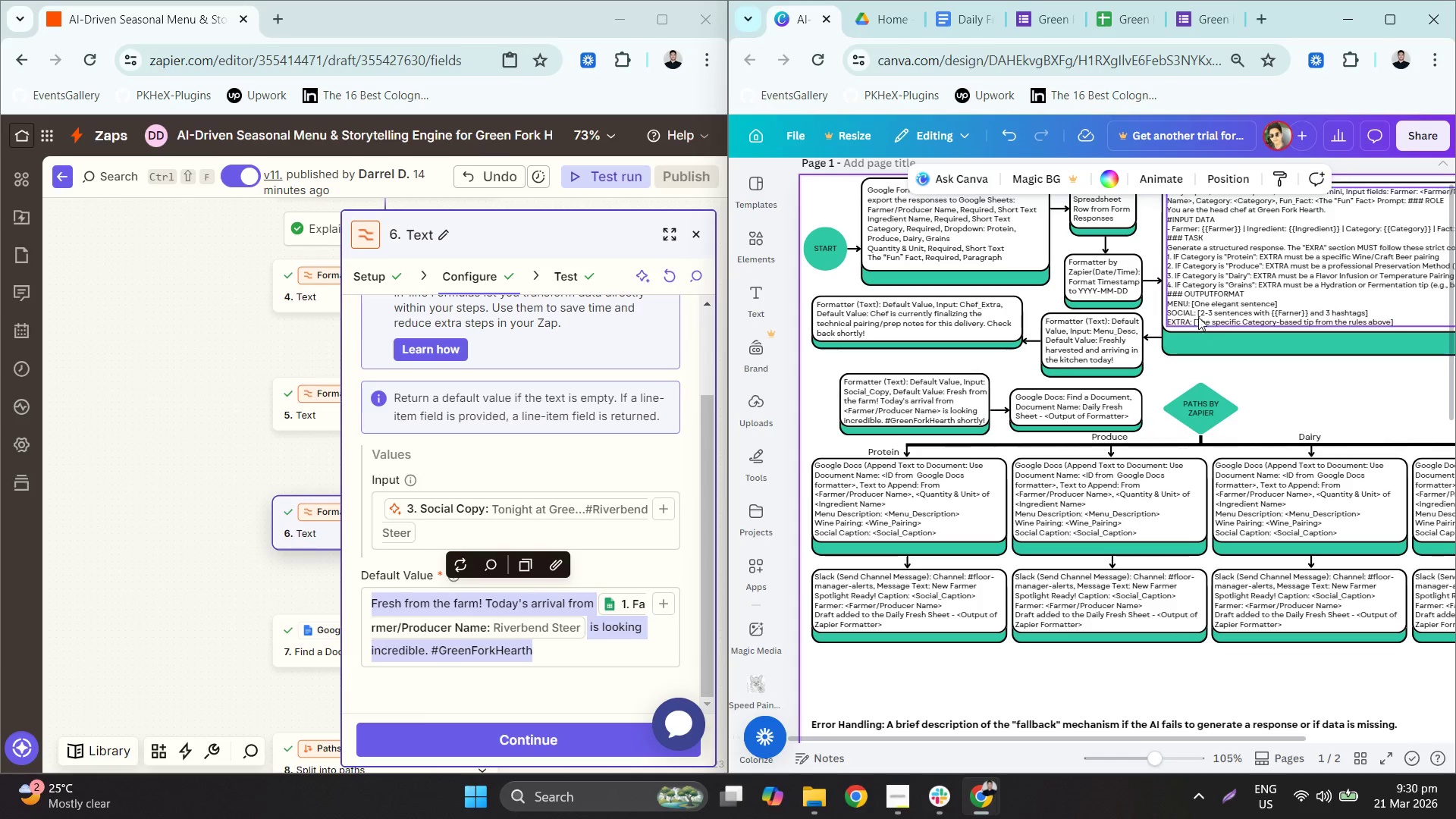 
scroll: coordinate [1158, 306], scroll_direction: up, amount: 2.0
 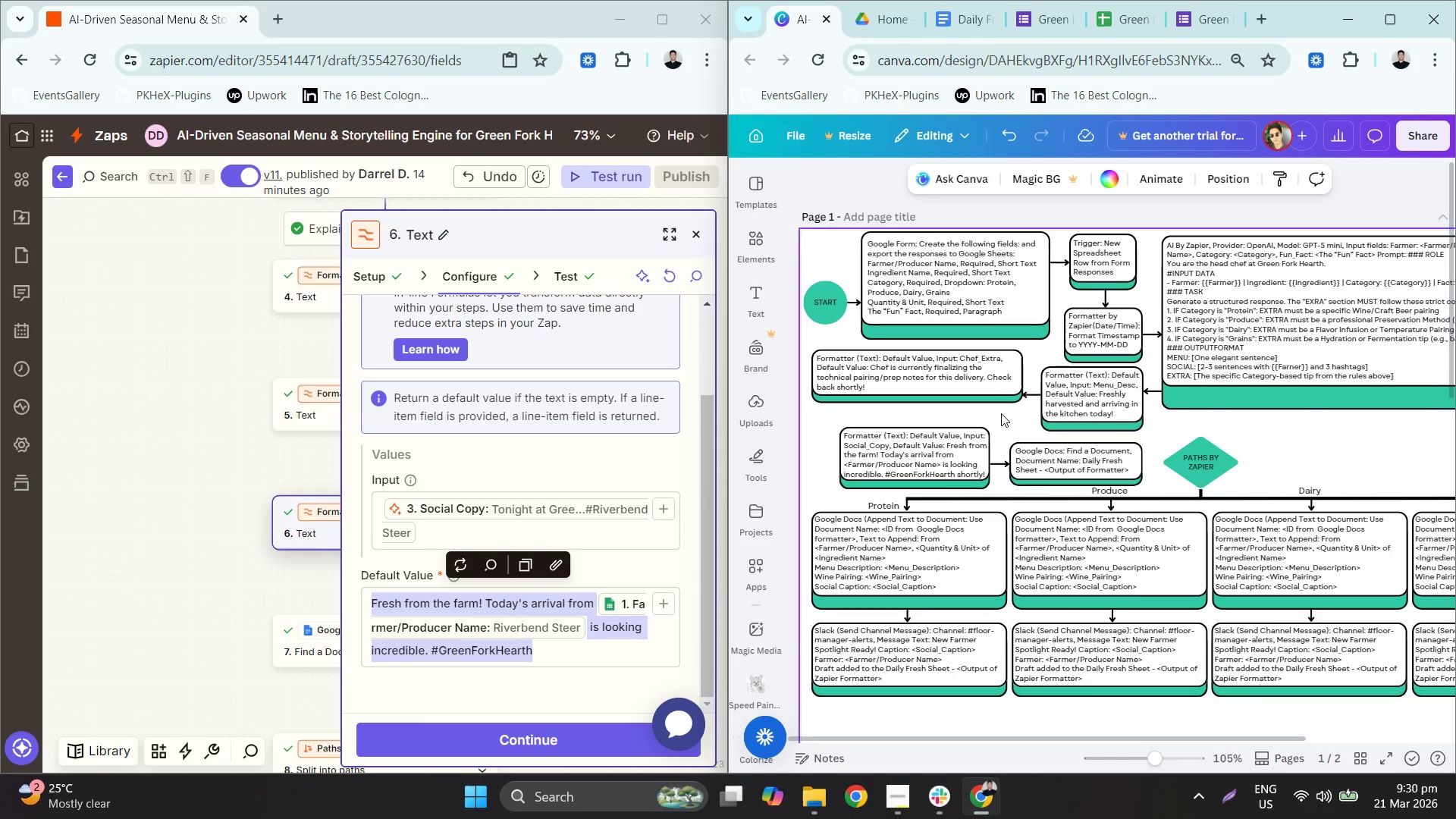 
hold_key(key=ControlLeft, duration=0.34)
scroll: coordinate [1020, 406], scroll_direction: up, amount: 3.0
 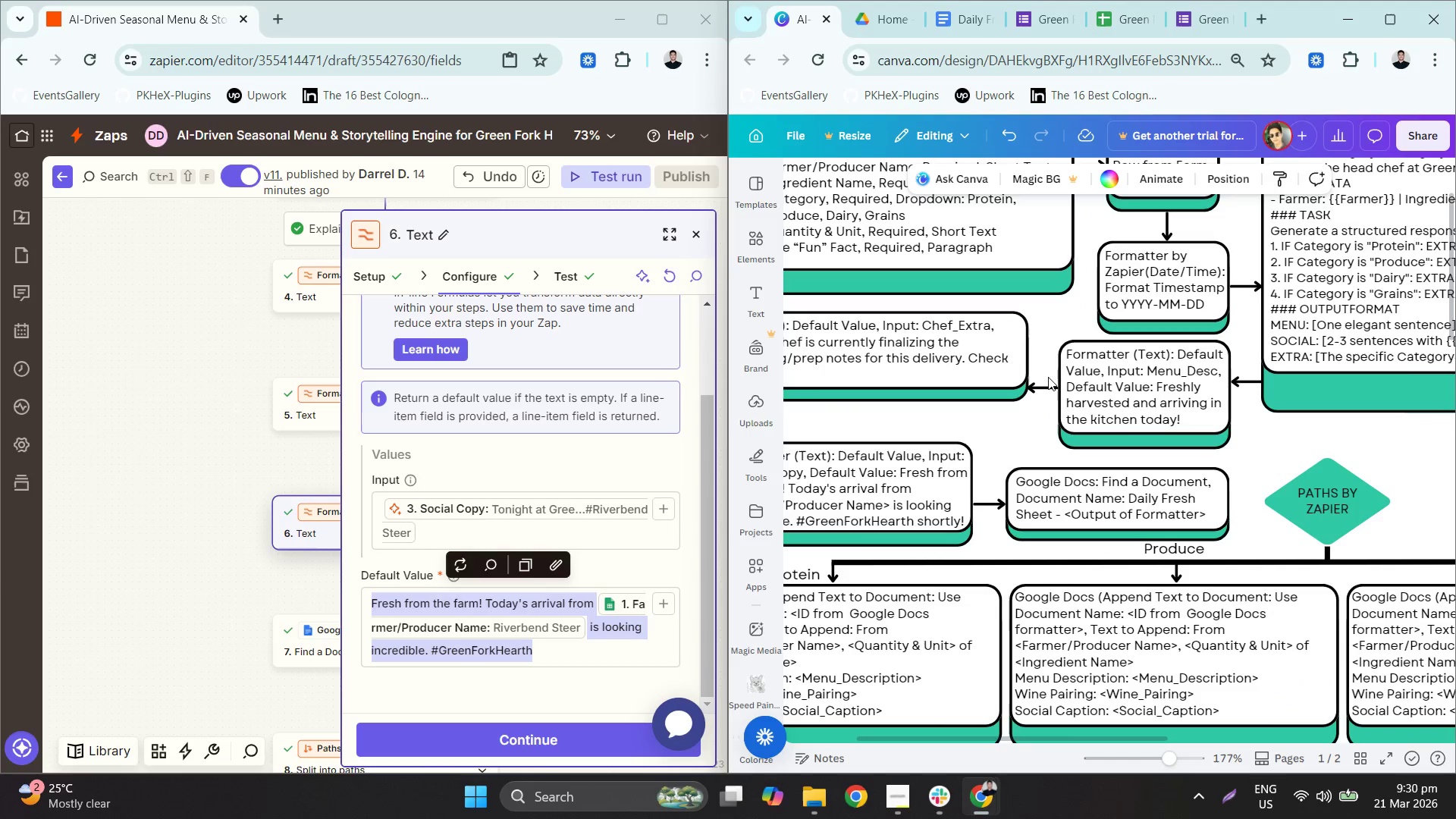 
left_click_drag(start_coordinate=[1048, 384], to_coordinate=[1051, 368])
 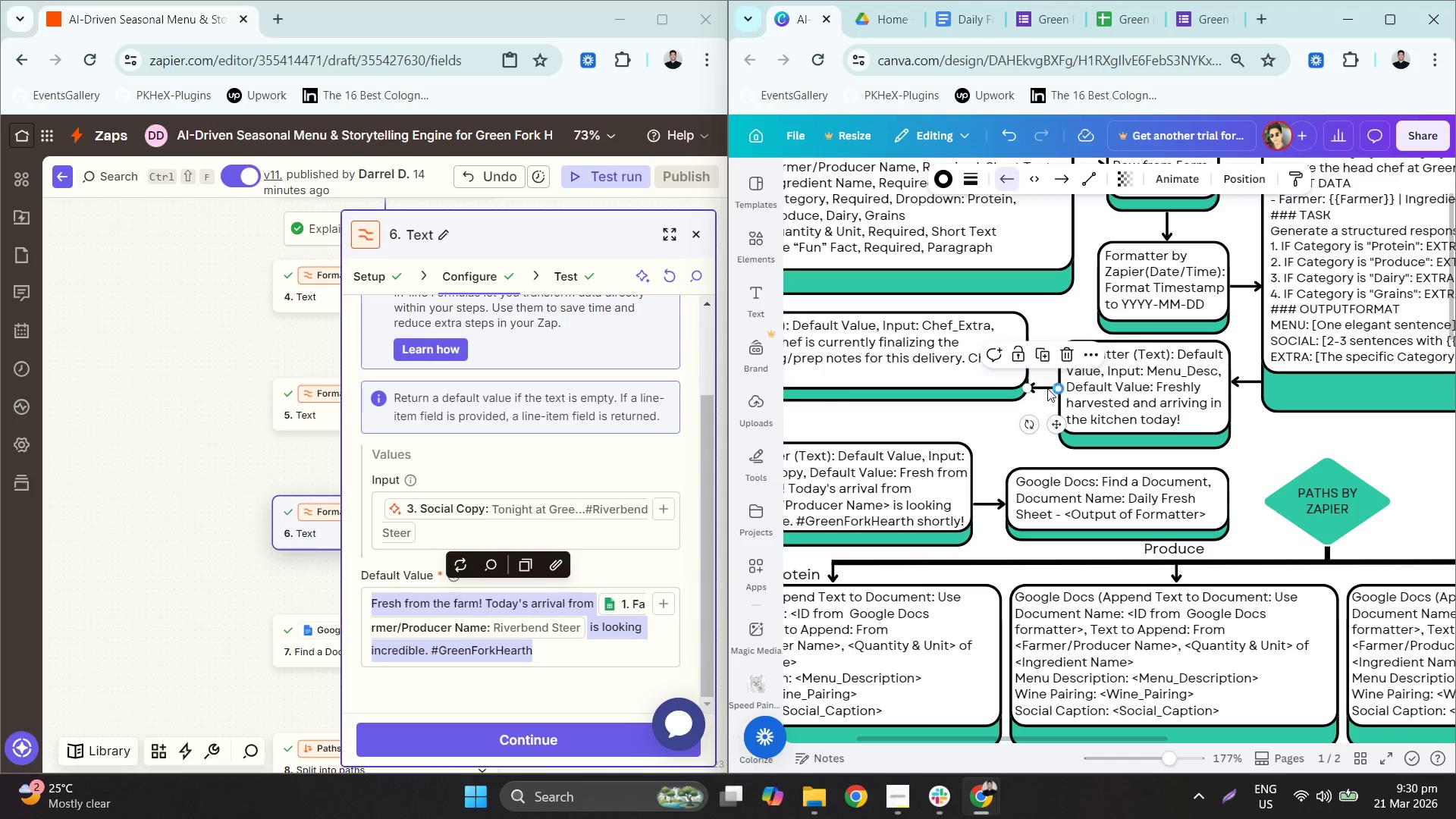 
hold_key(key=ControlLeft, duration=0.44)
scroll: coordinate [1035, 425], scroll_direction: down, amount: 4.0
 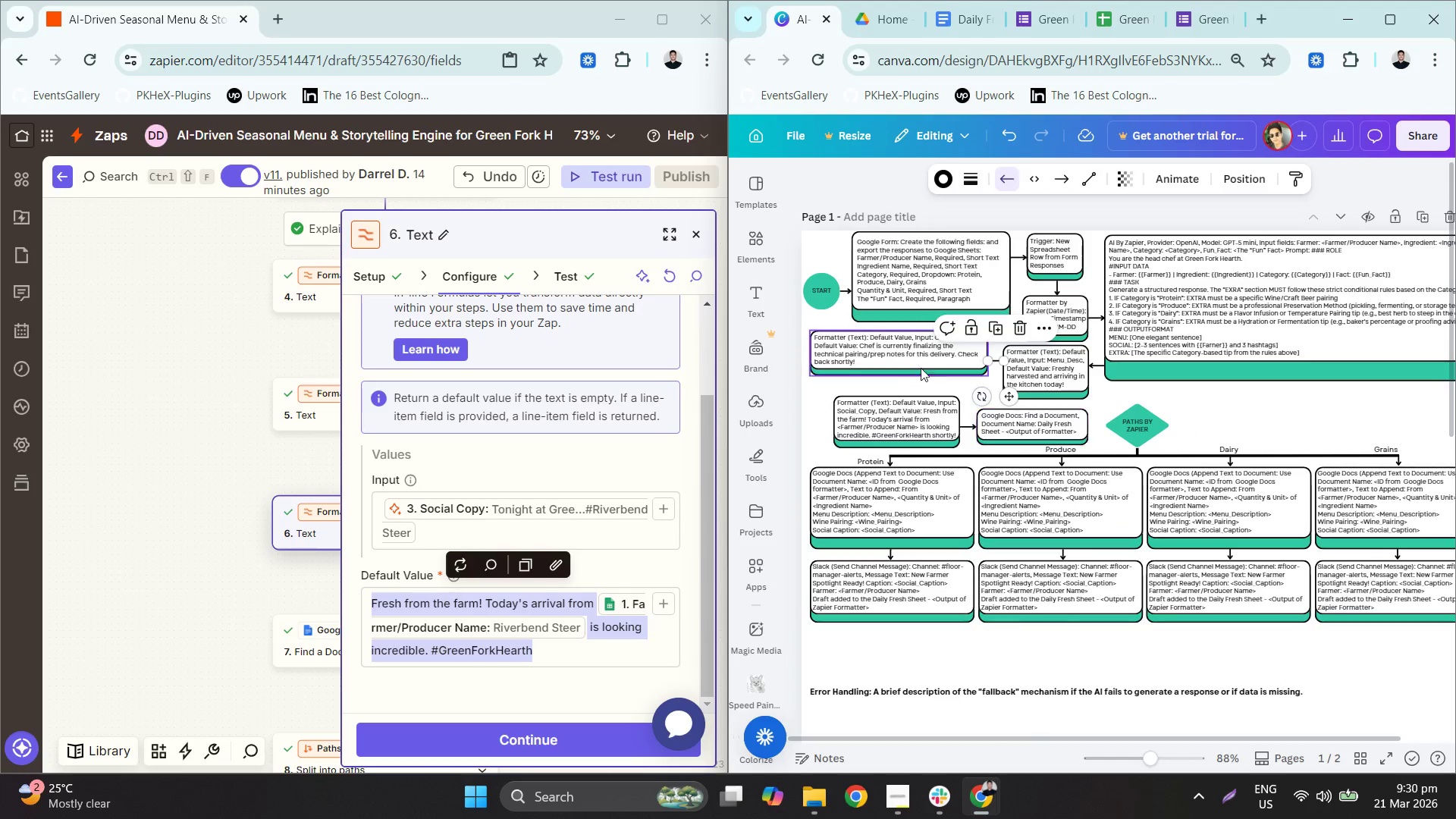 
hold_key(key=ControlLeft, duration=0.59)
scroll: coordinate [865, 378], scroll_direction: up, amount: 3.0
 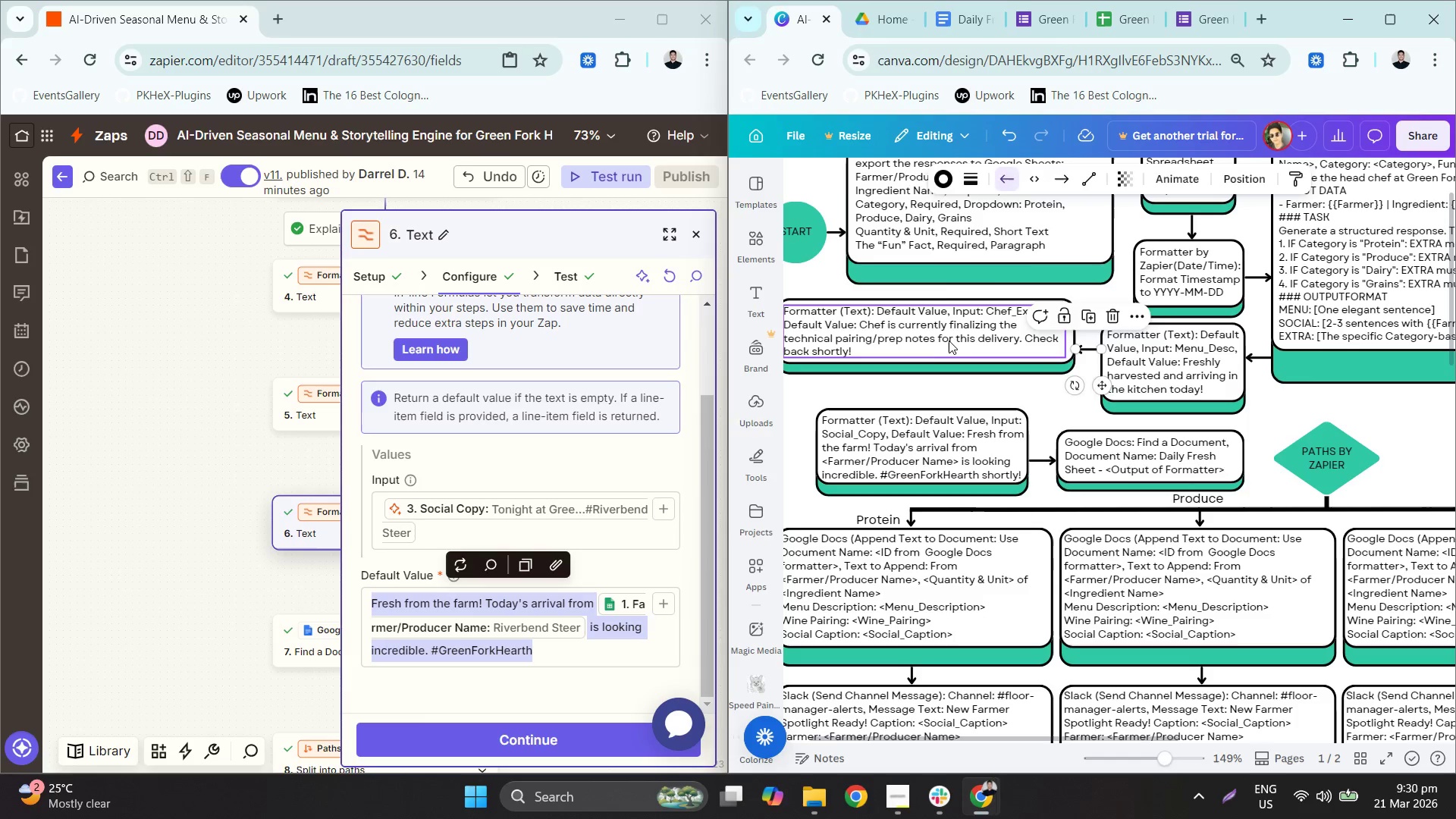 
left_click_drag(start_coordinate=[997, 381], to_coordinate=[958, 347])
 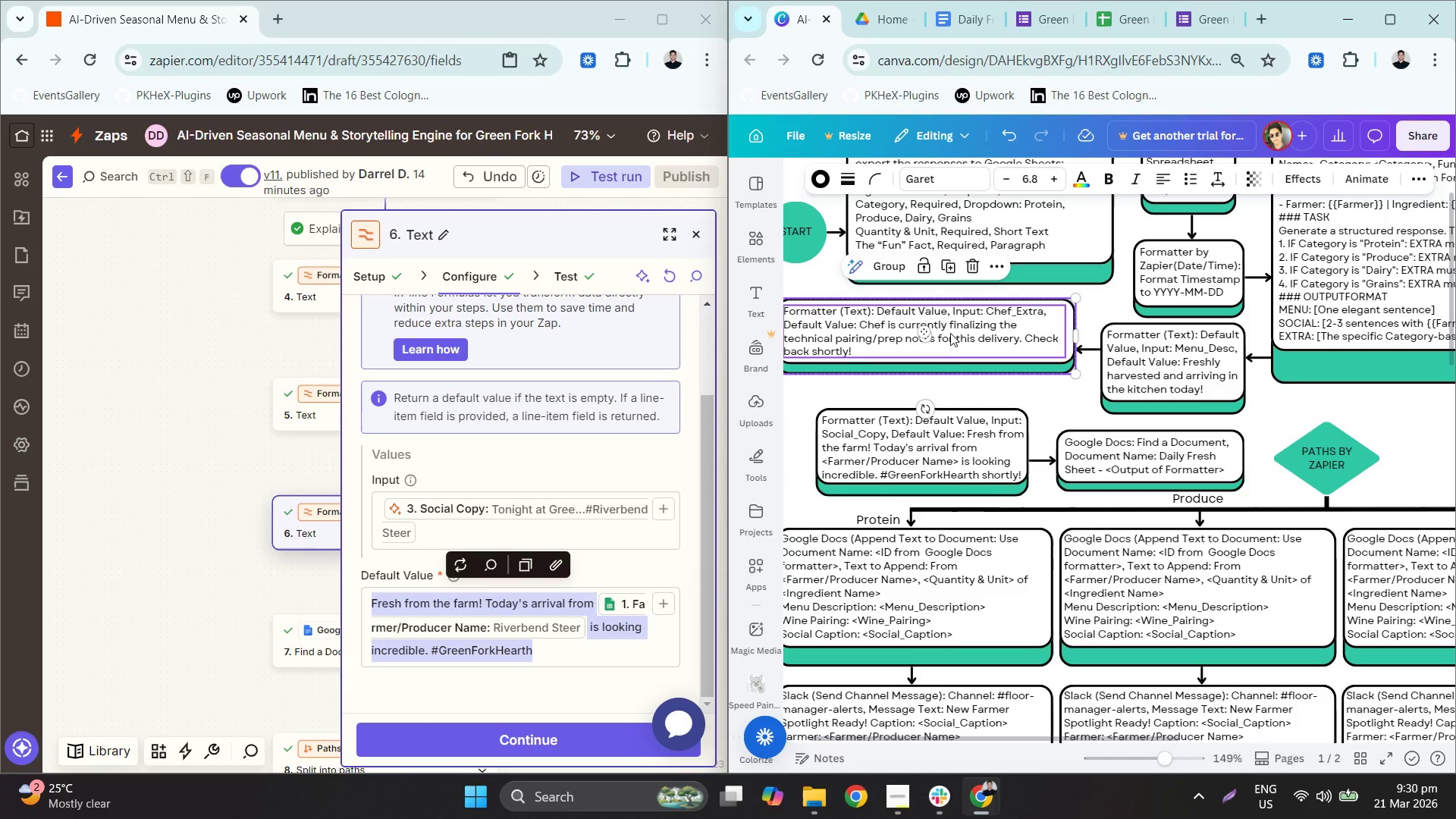 
left_click_drag(start_coordinate=[949, 328], to_coordinate=[949, 338])
 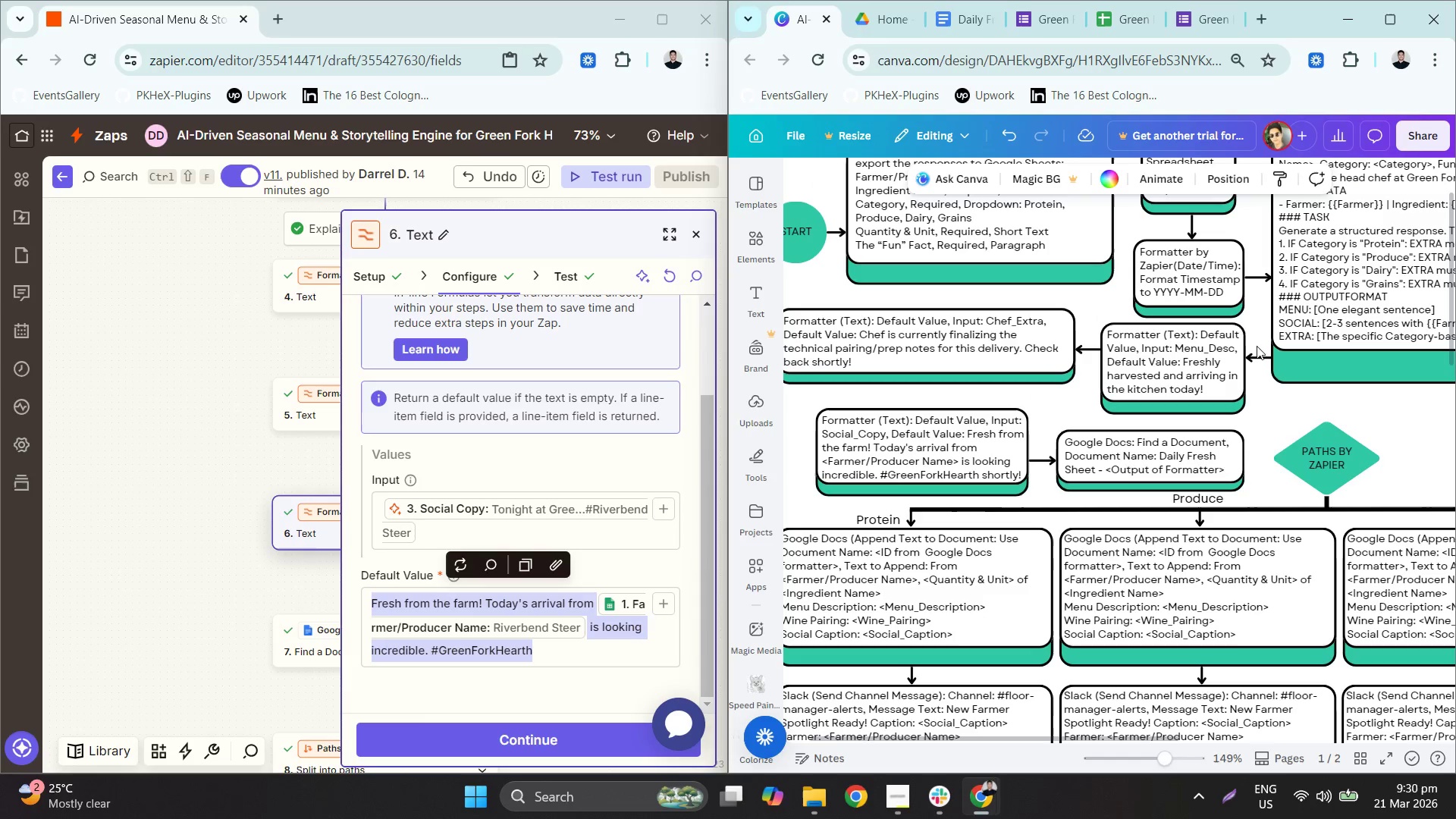 
key(Control+C)
 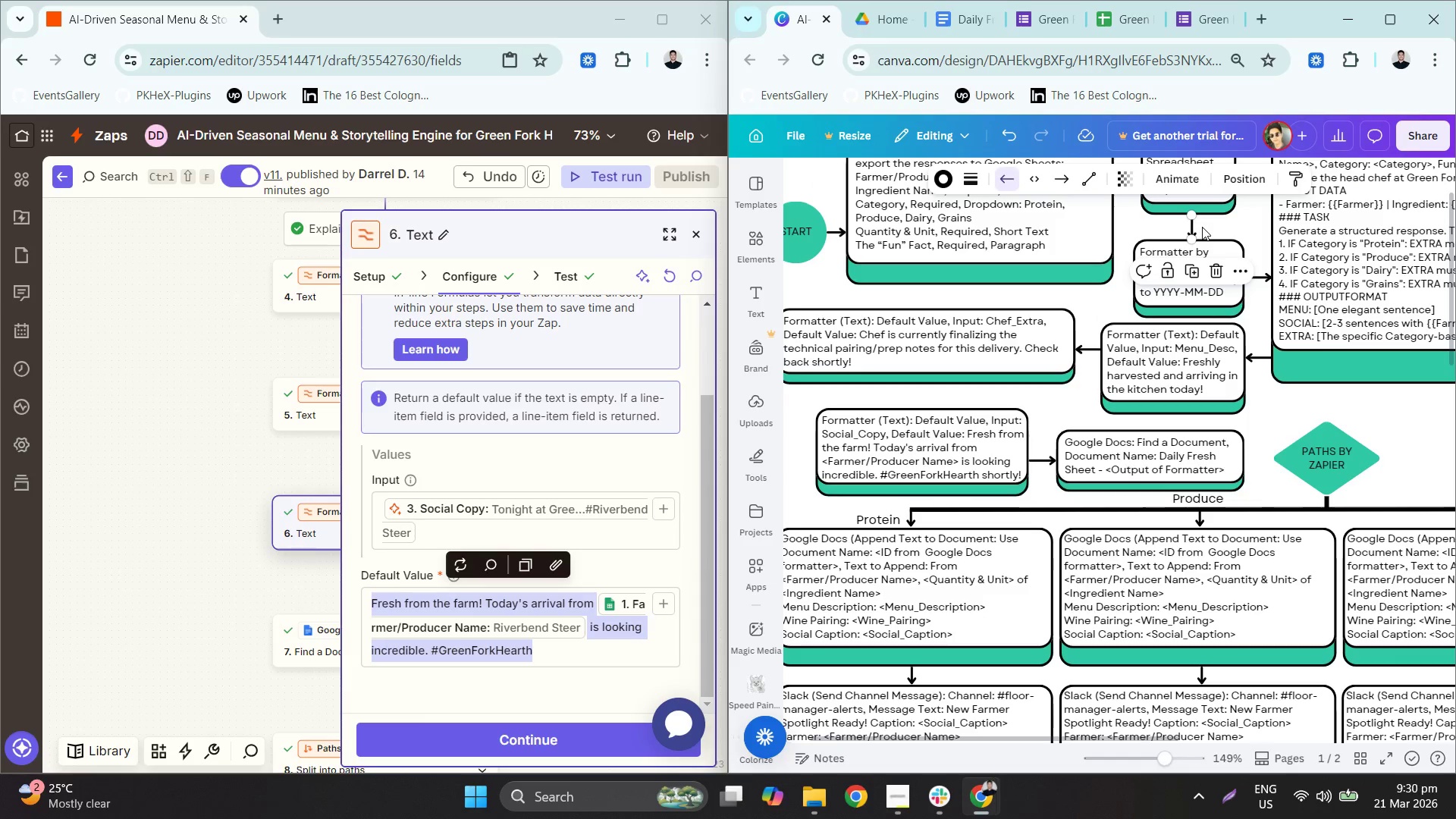 
key(Control+V)
 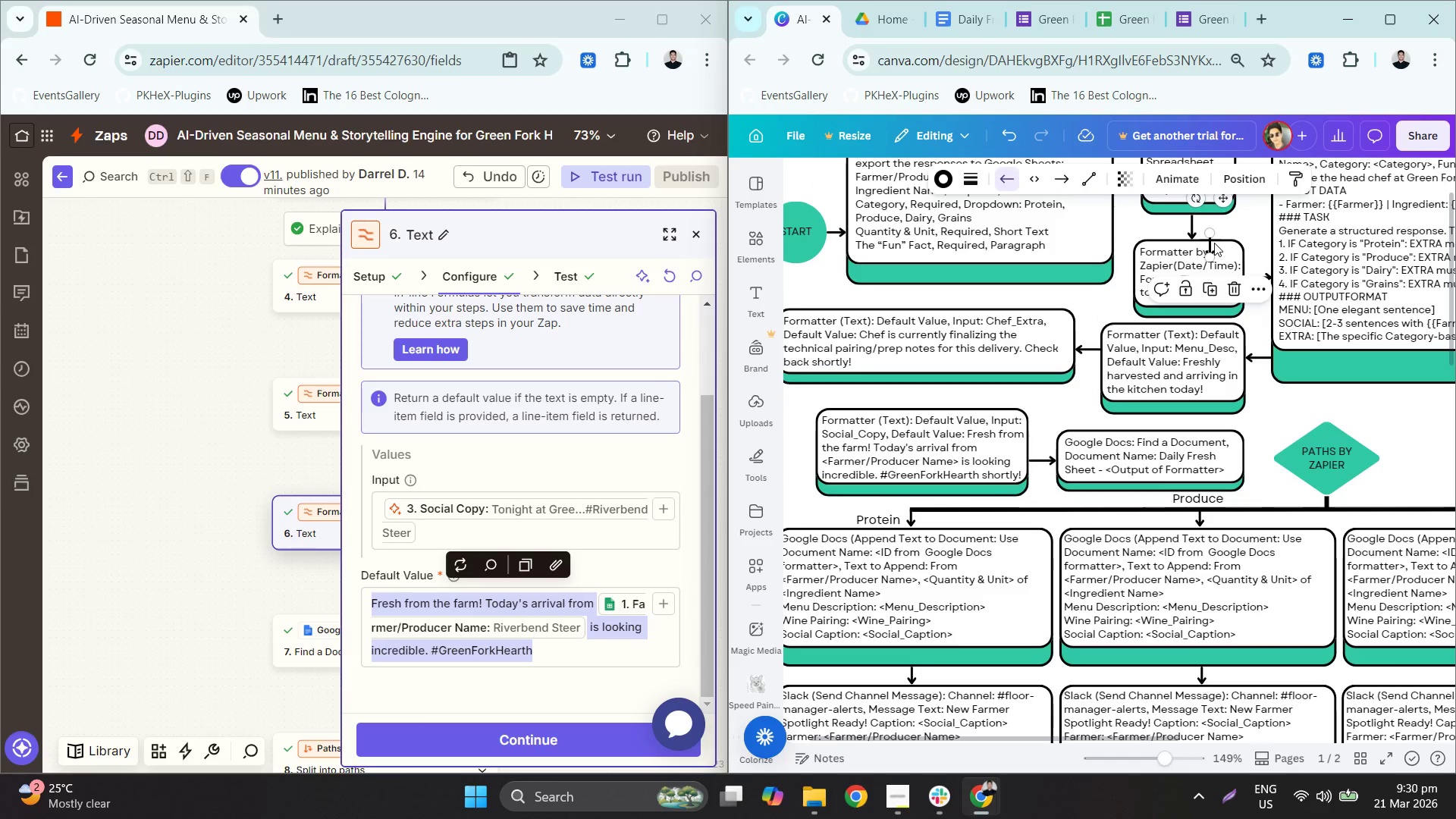 
left_click_drag(start_coordinate=[1211, 243], to_coordinate=[918, 396])
 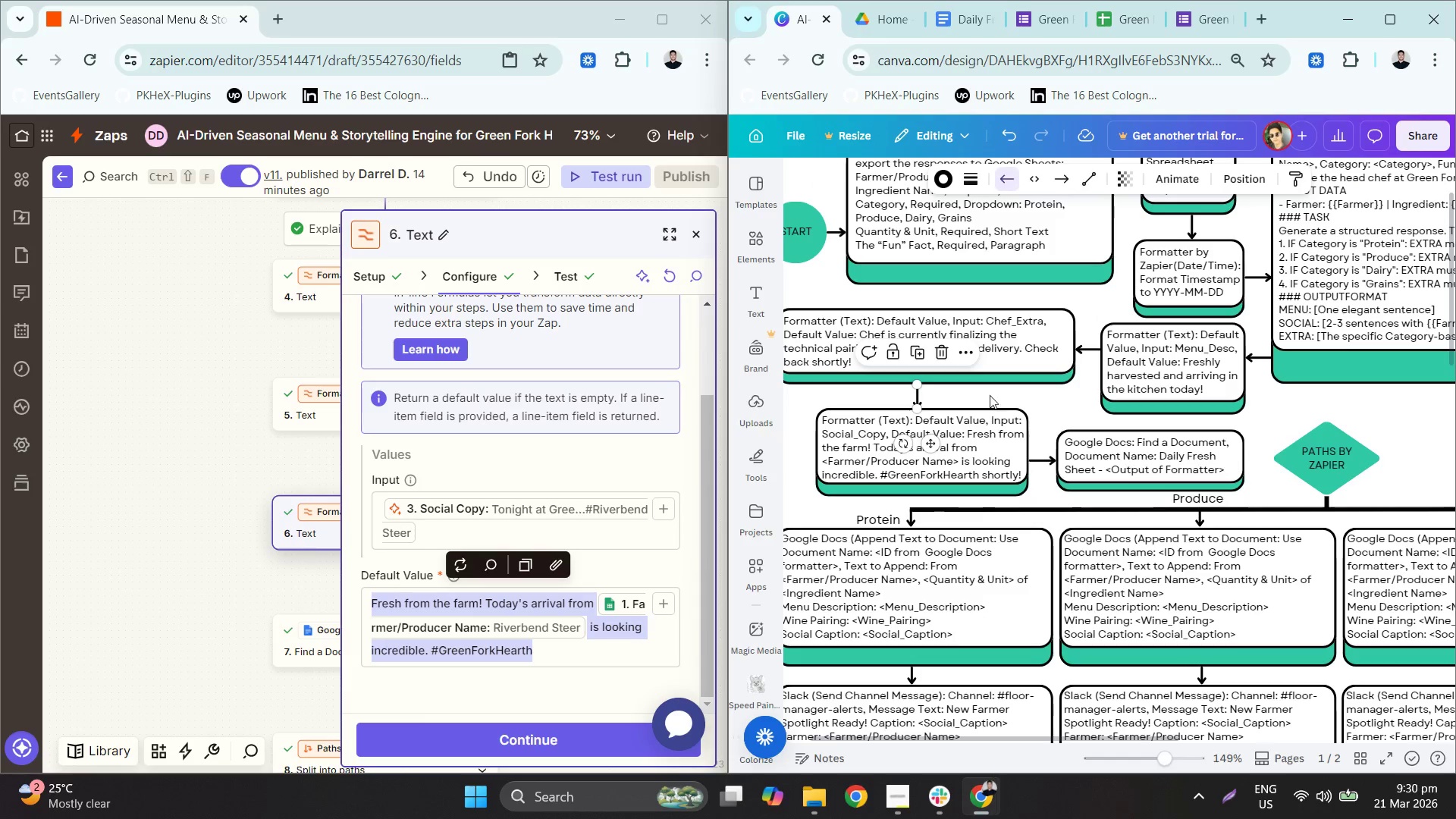 
left_click([1001, 395])
 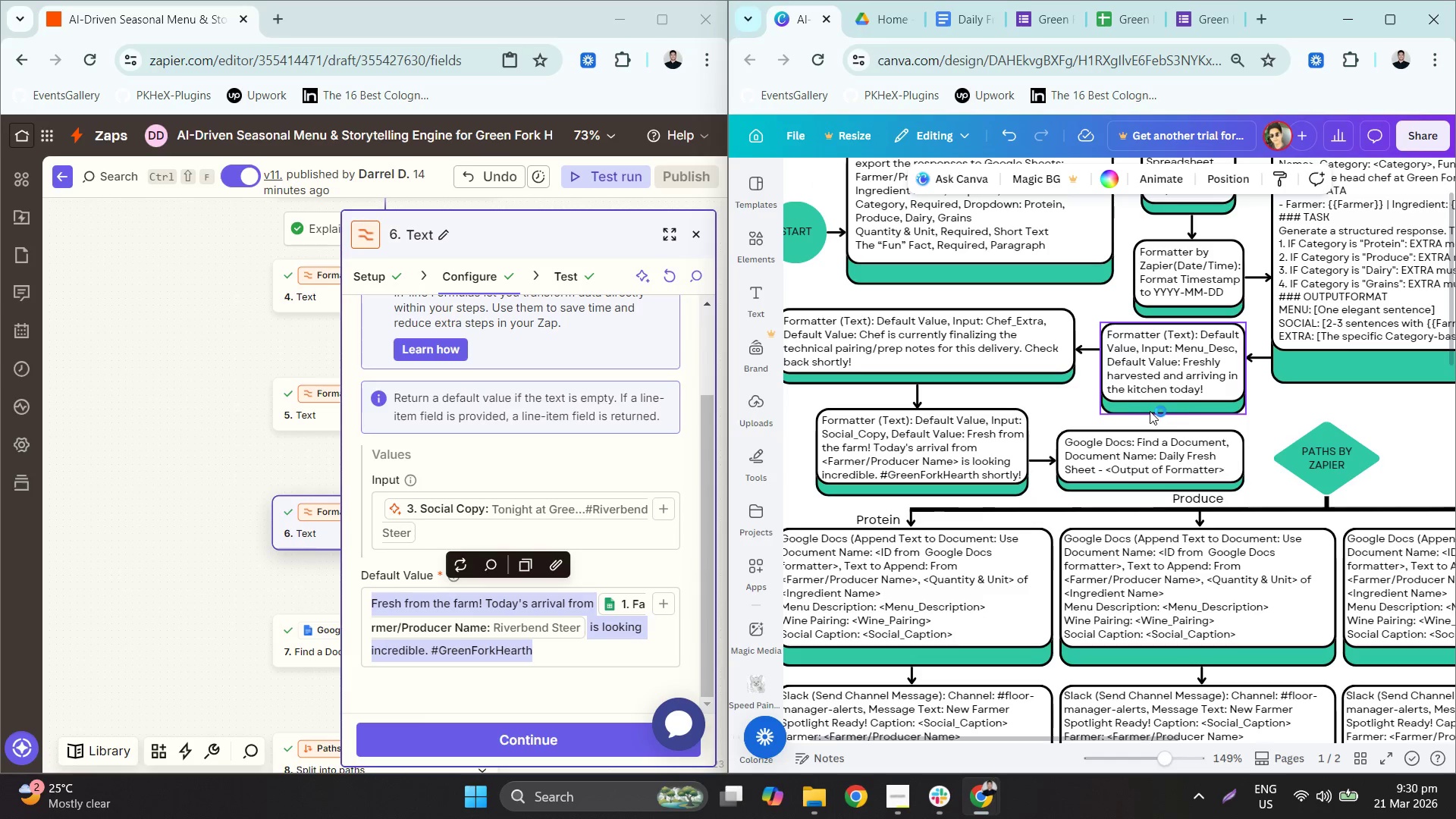 
hold_key(key=ControlLeft, duration=0.44)
 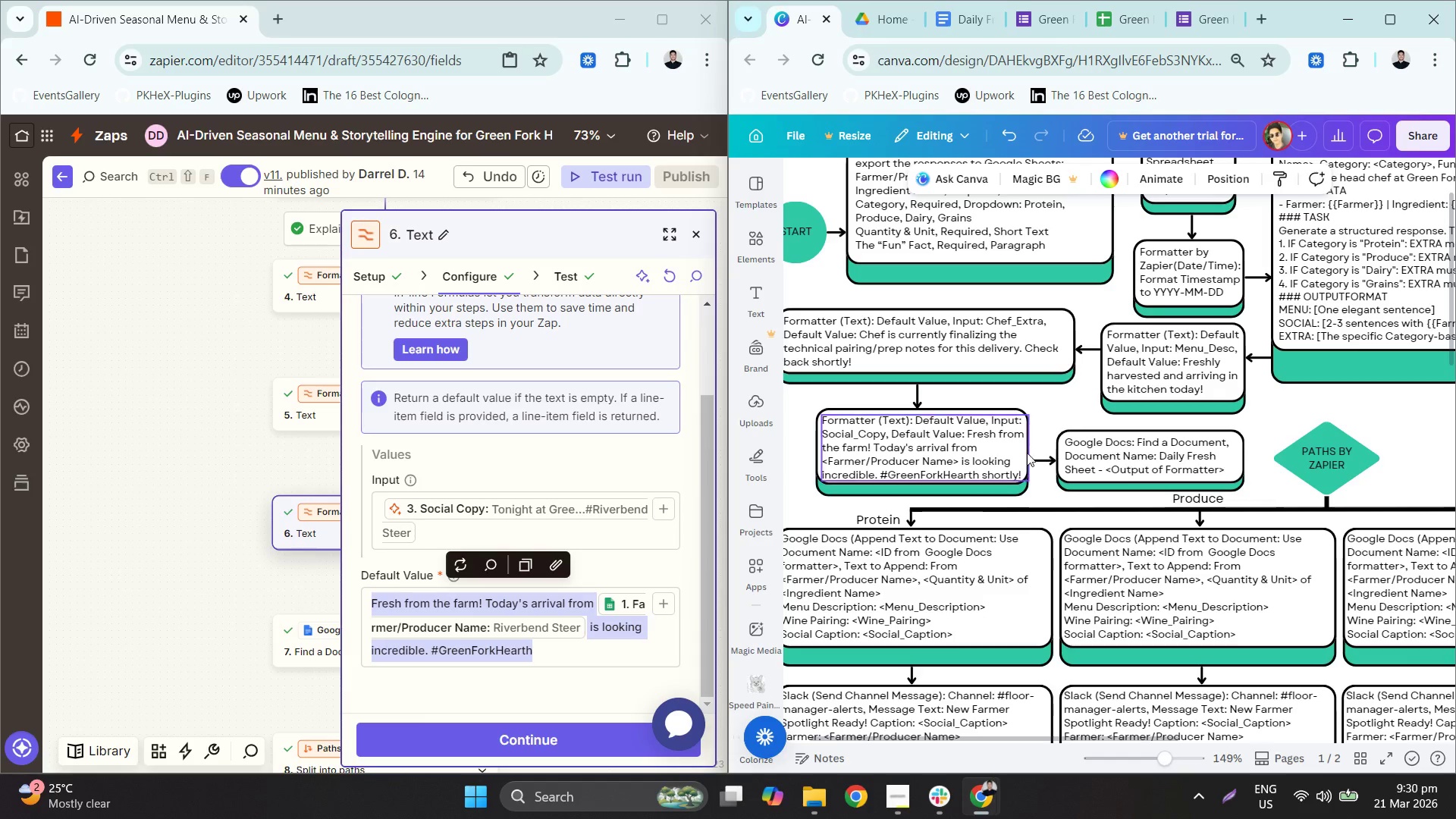 
key(Control+C)
 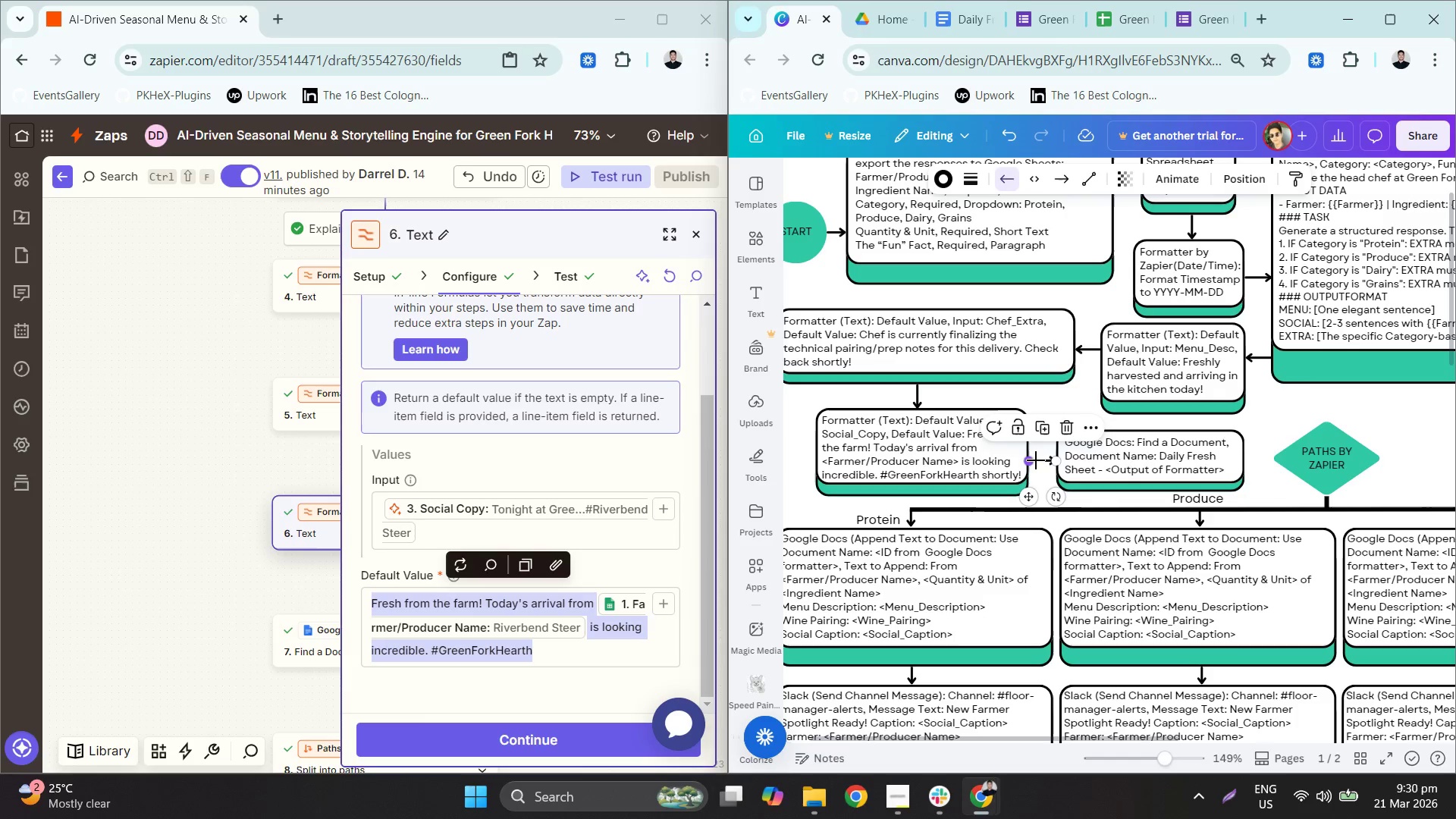 
key(Control+V)
 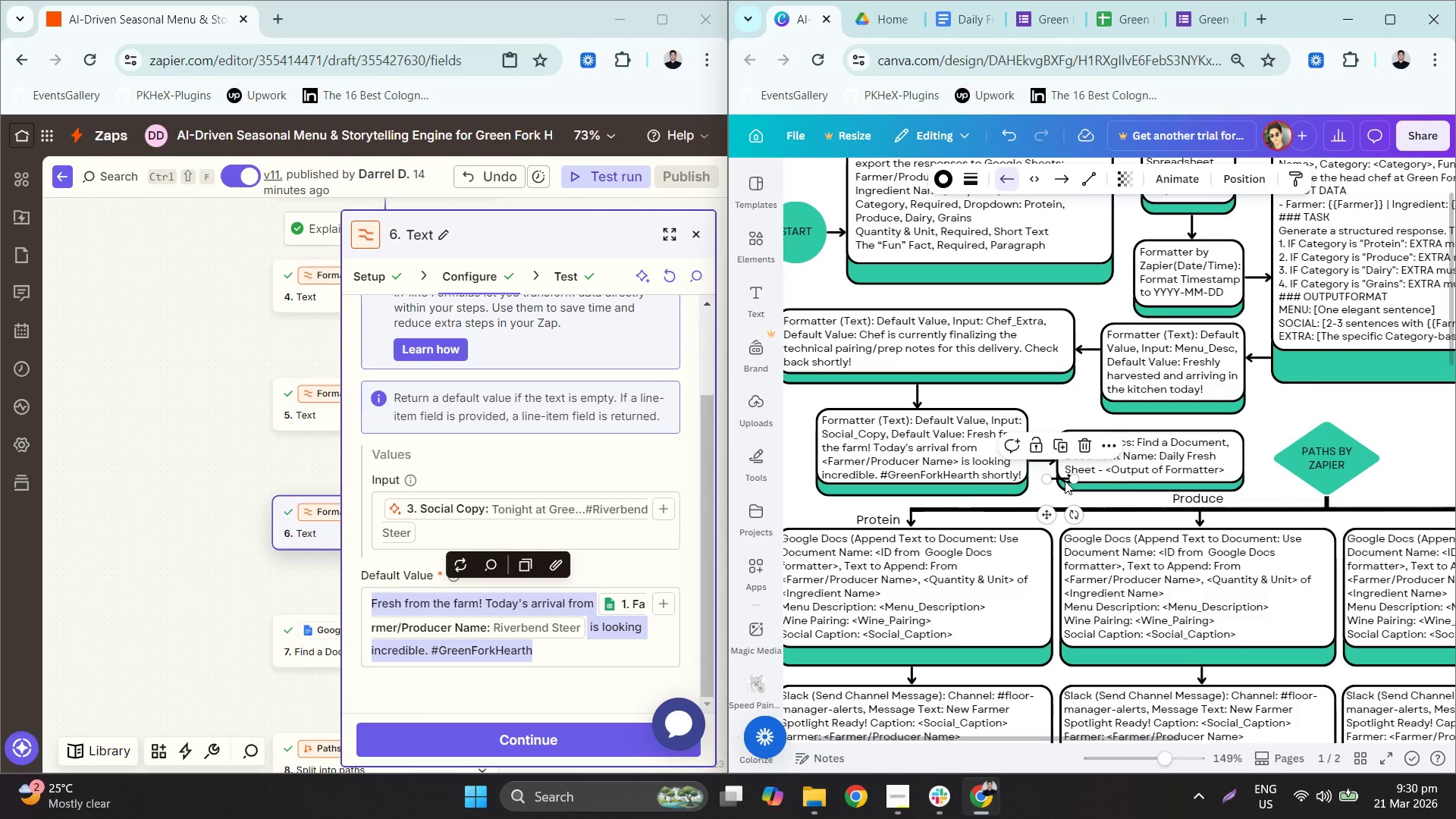 
left_click_drag(start_coordinate=[1057, 480], to_coordinate=[1077, 483])
 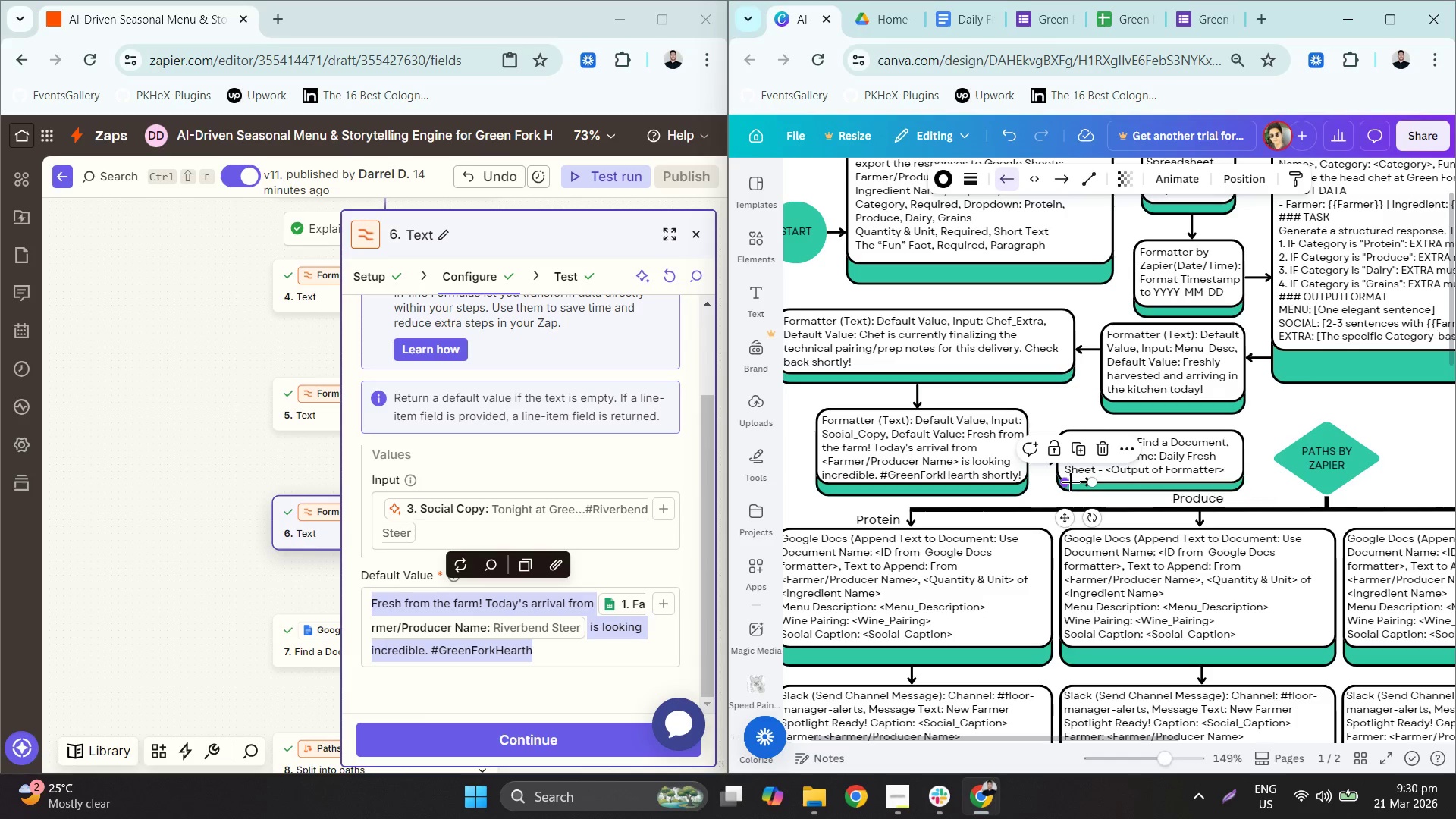 
left_click_drag(start_coordinate=[1080, 482], to_coordinate=[1258, 460])
 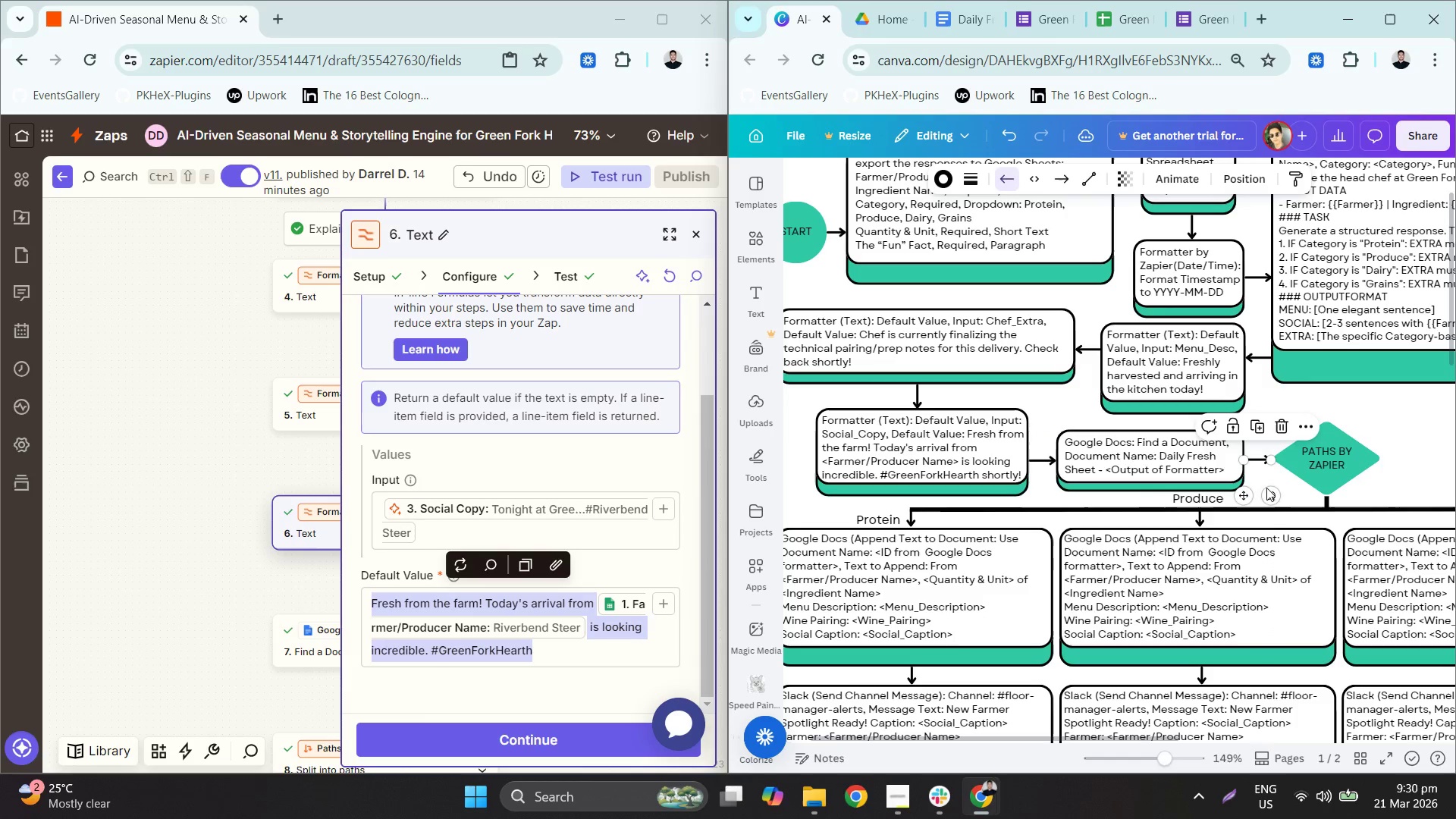 
hold_key(key=ControlLeft, duration=0.53)
scroll: coordinate [1323, 467], scroll_direction: up, amount: 4.0
 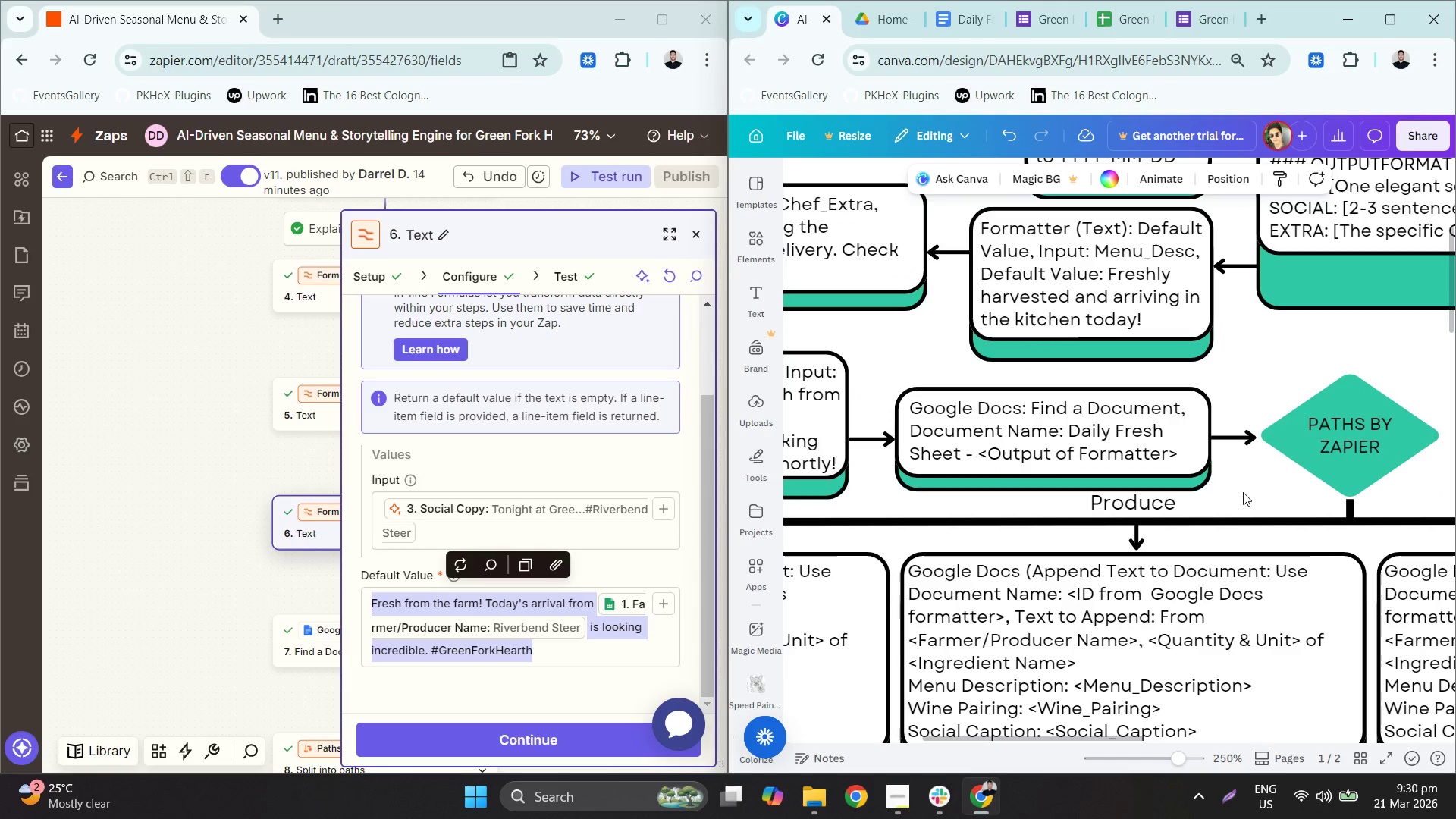 
key(Control+ControlLeft)
 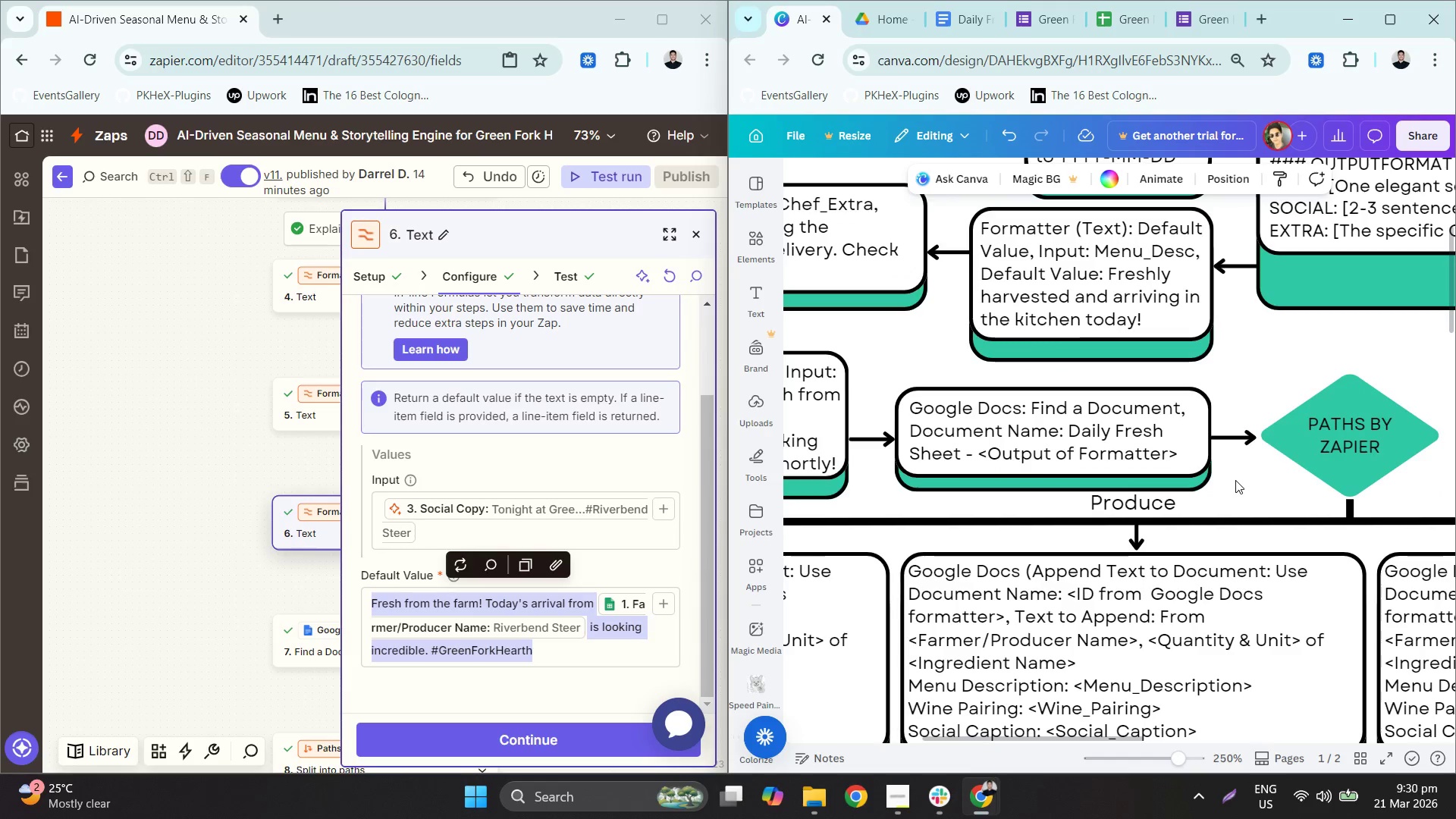 
left_click_drag(start_coordinate=[1236, 479], to_coordinate=[1140, 426])
 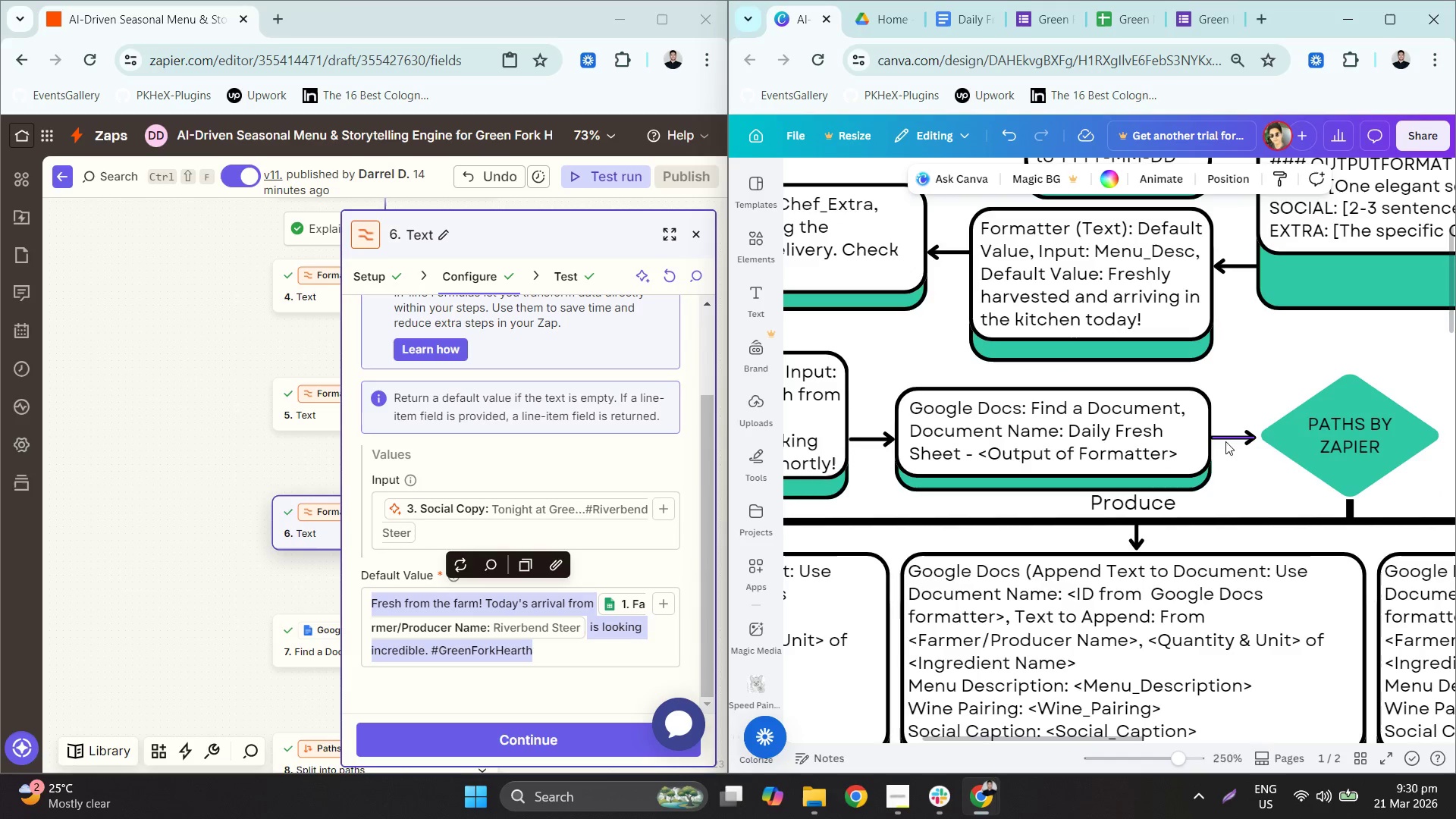 
hold_key(key=ControlLeft, duration=0.5)
scroll: coordinate [1234, 447], scroll_direction: down, amount: 3.0
 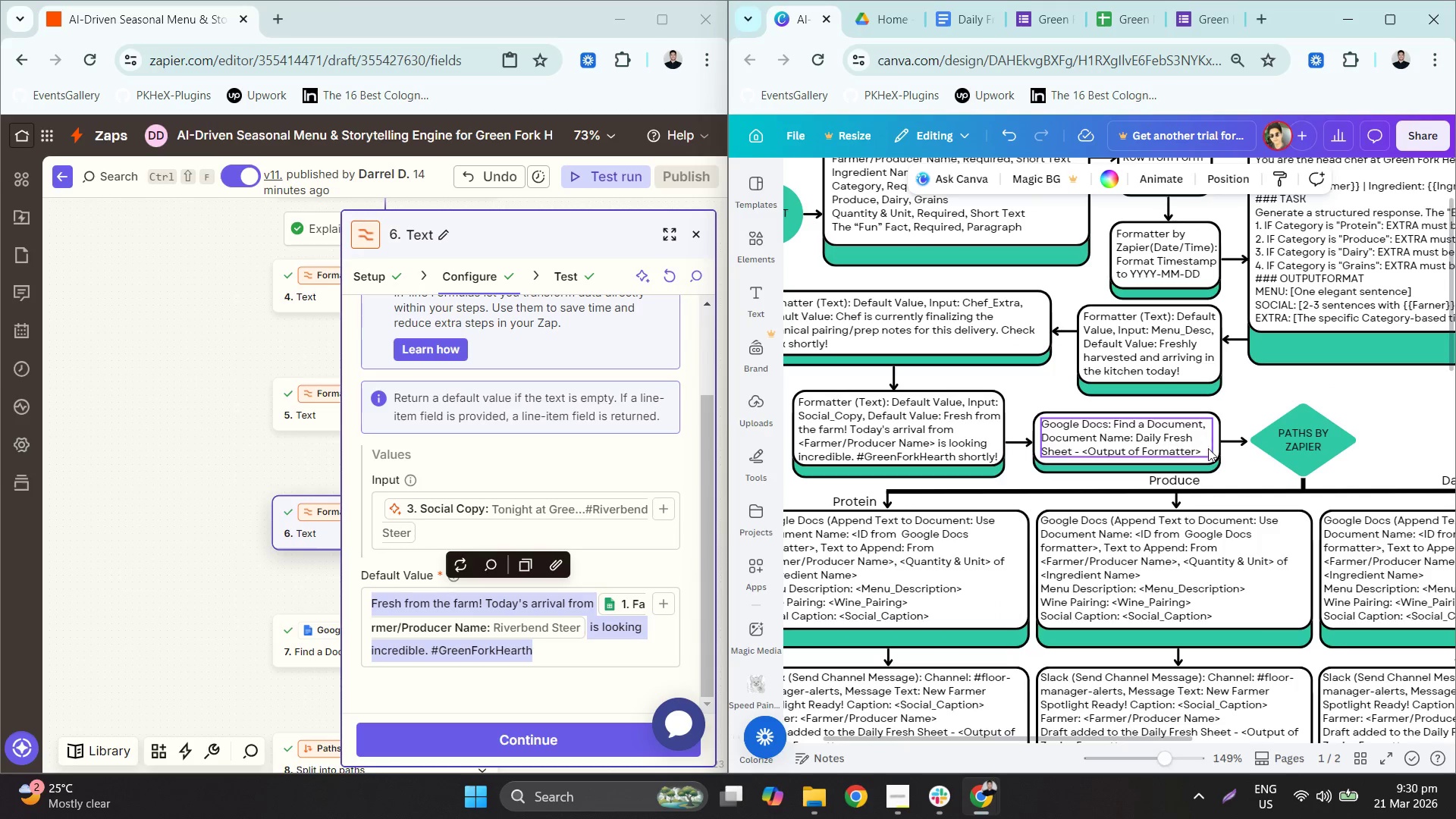 
left_click_drag(start_coordinate=[1225, 457], to_coordinate=[1173, 443])
 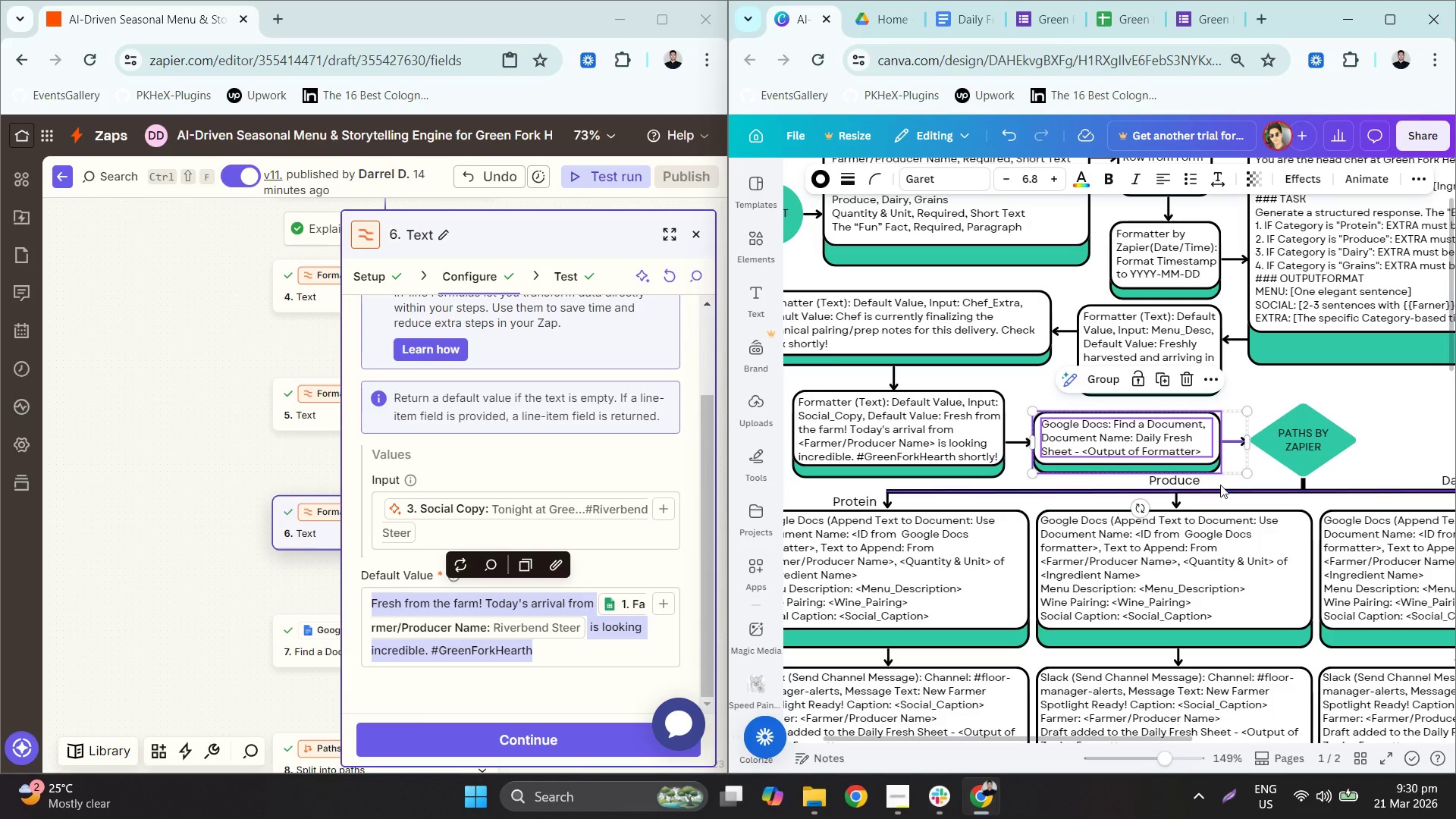 
key(ArrowRight)
 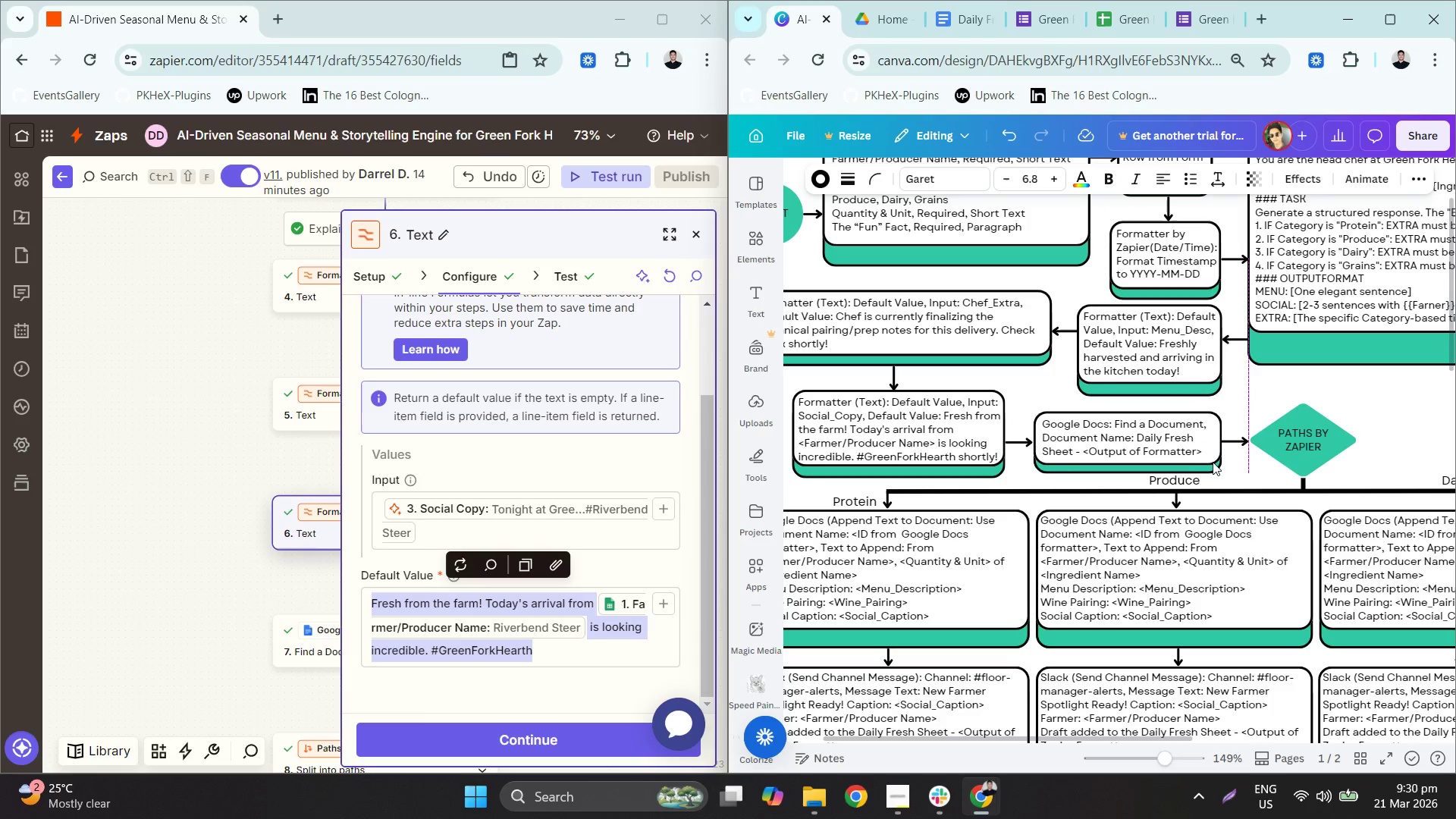 
key(ArrowRight)
 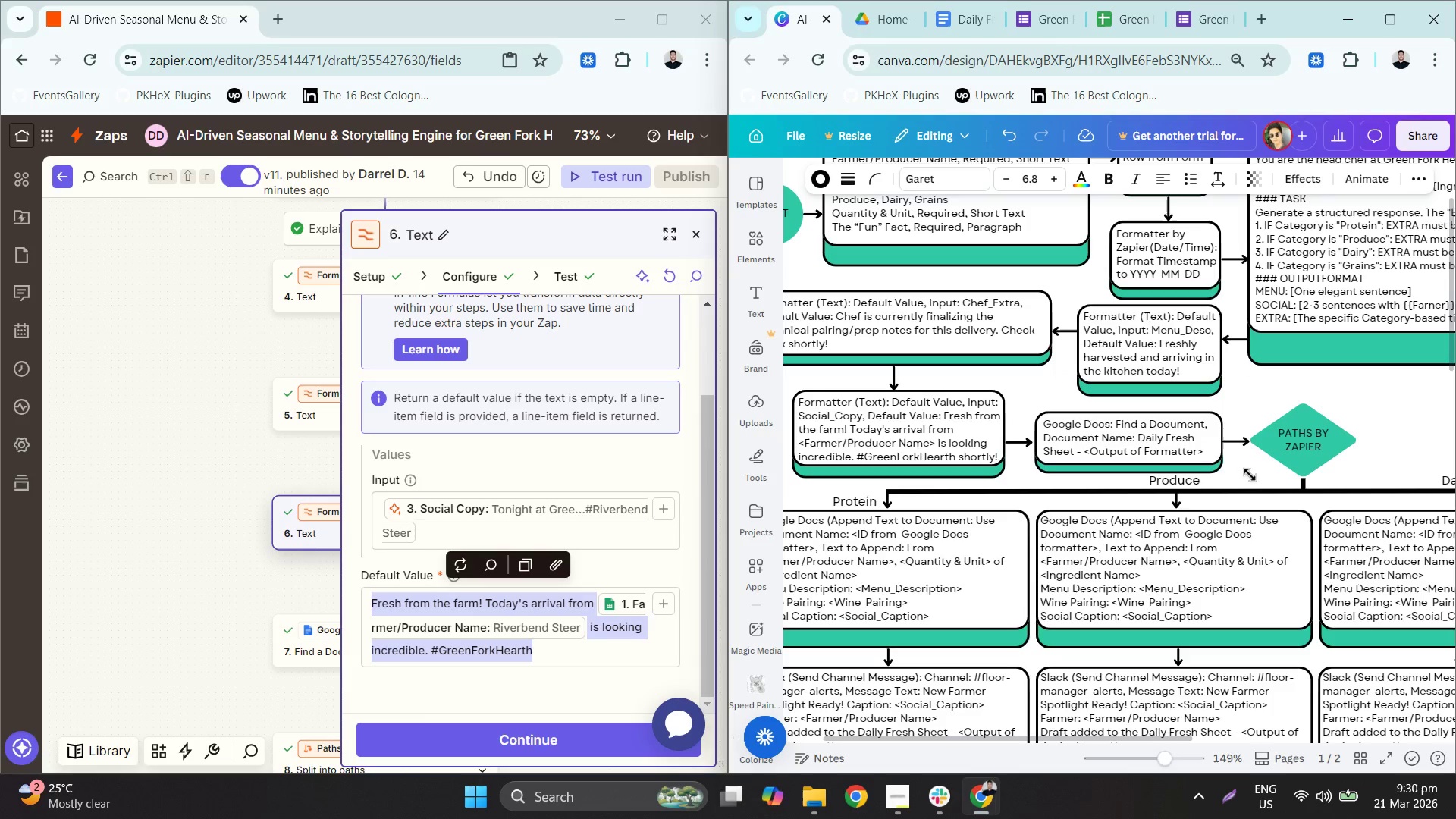 
key(ArrowRight)
 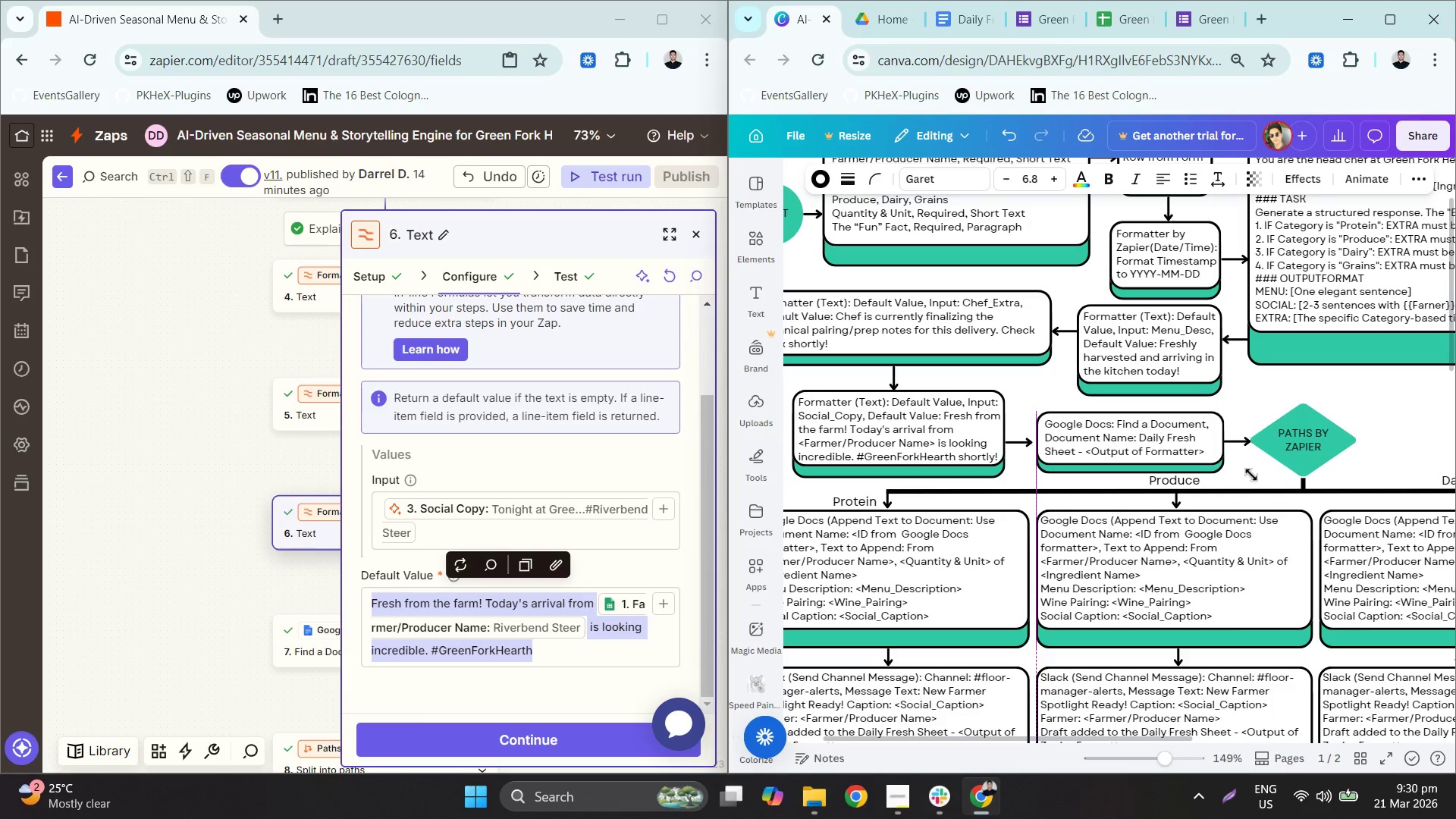 
key(ArrowRight)
 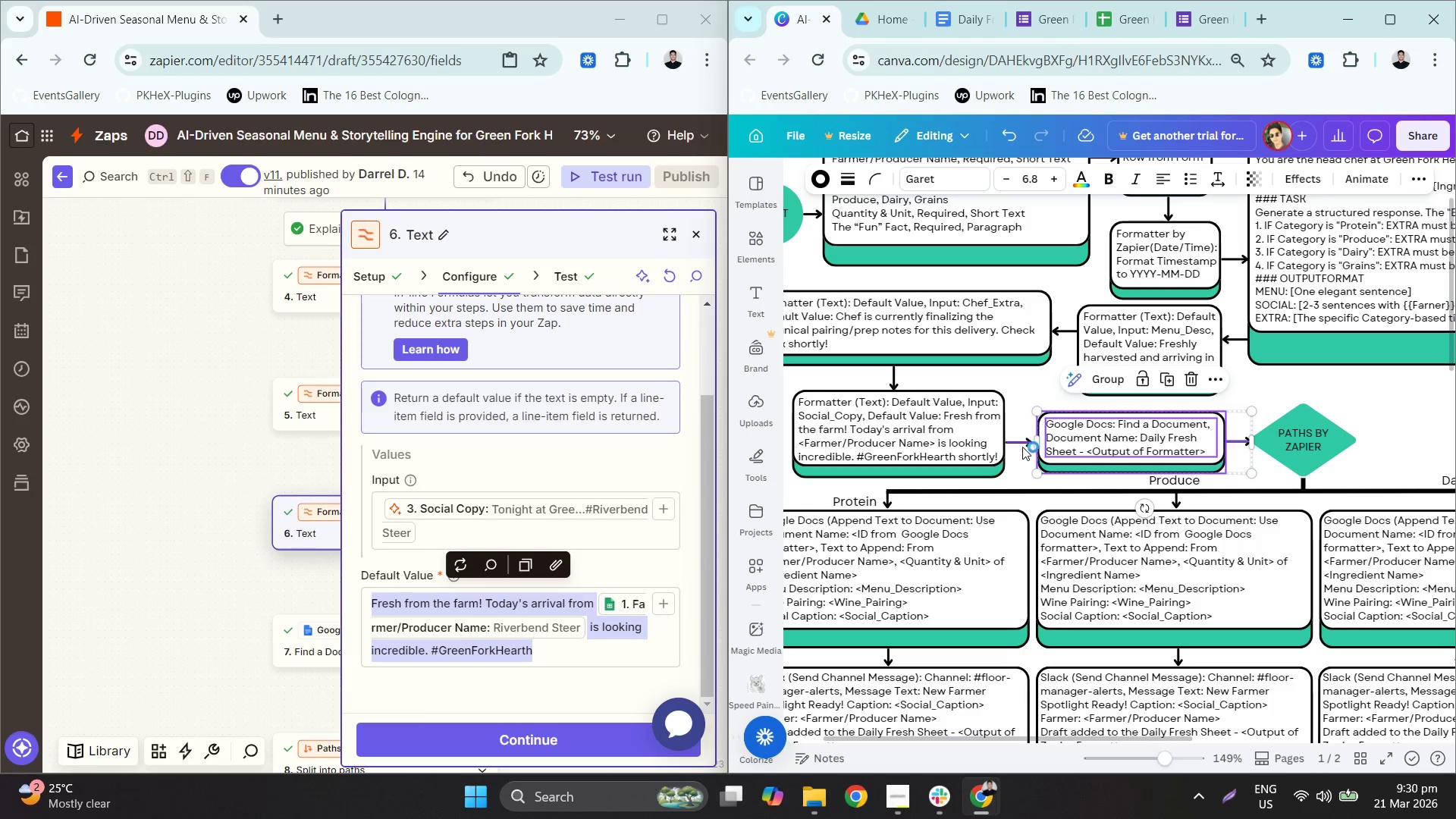 
left_click([1013, 447])
 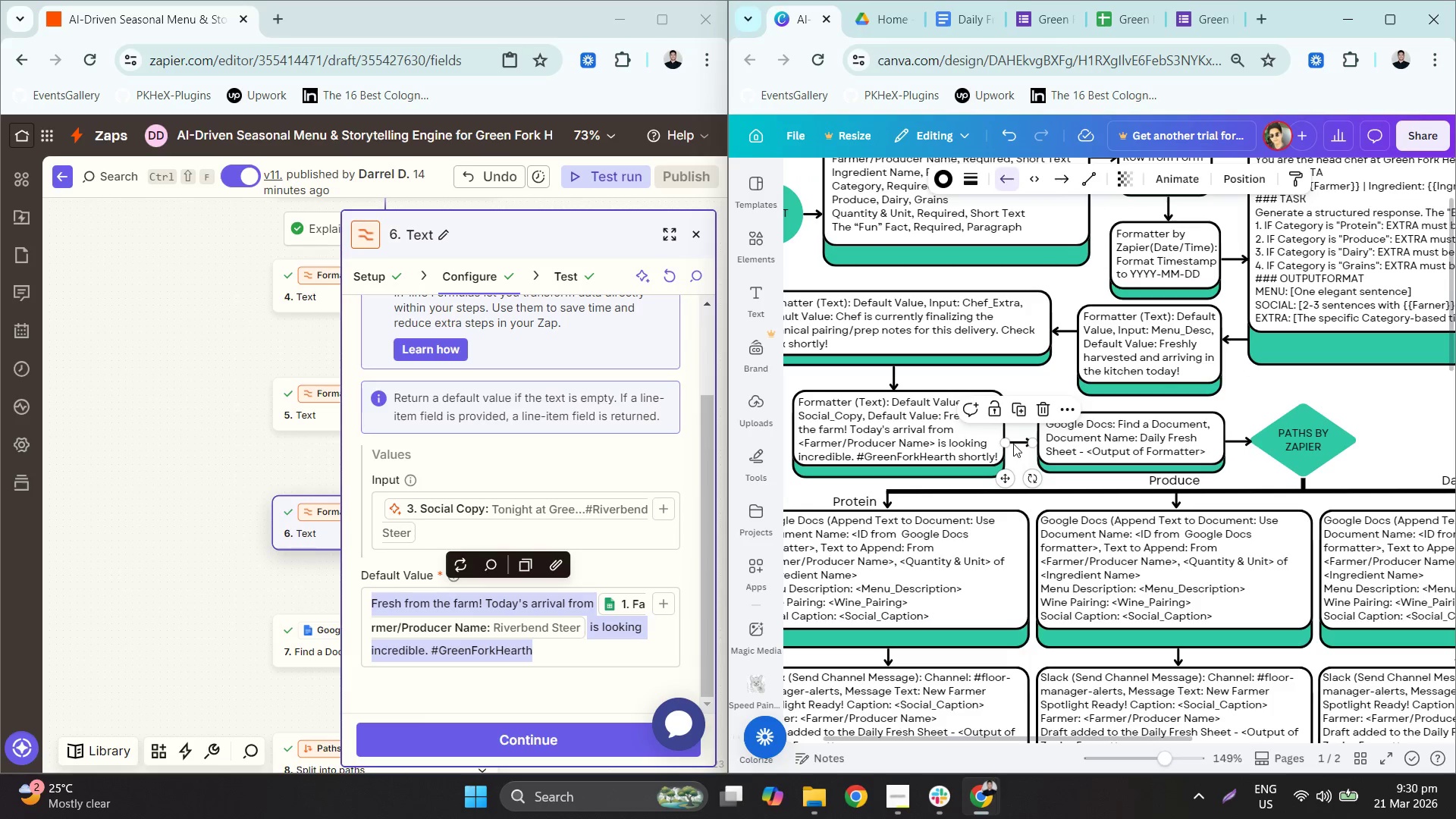 
key(ArrowRight)
 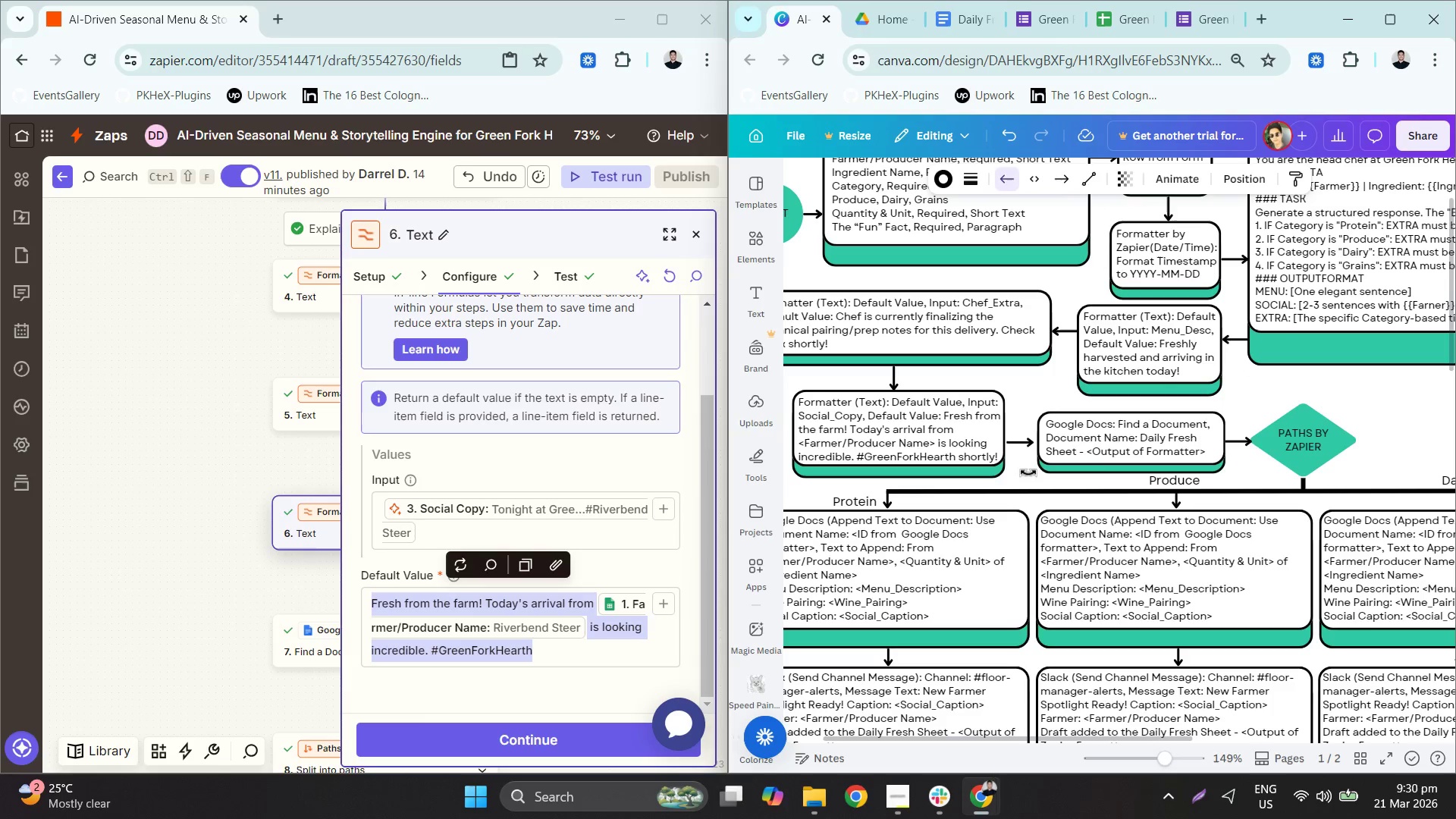 
key(ArrowRight)
 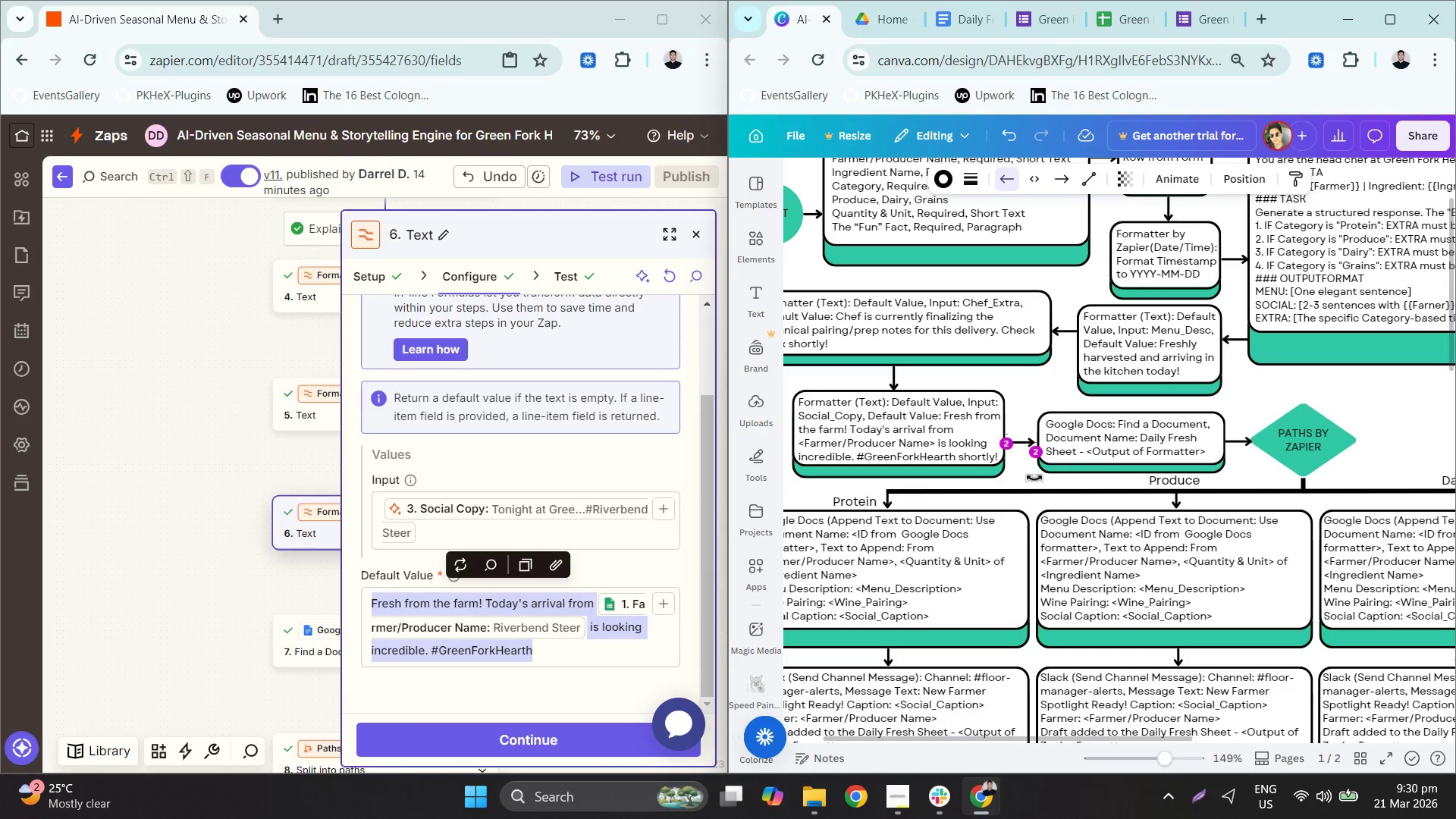 
key(ArrowRight)
 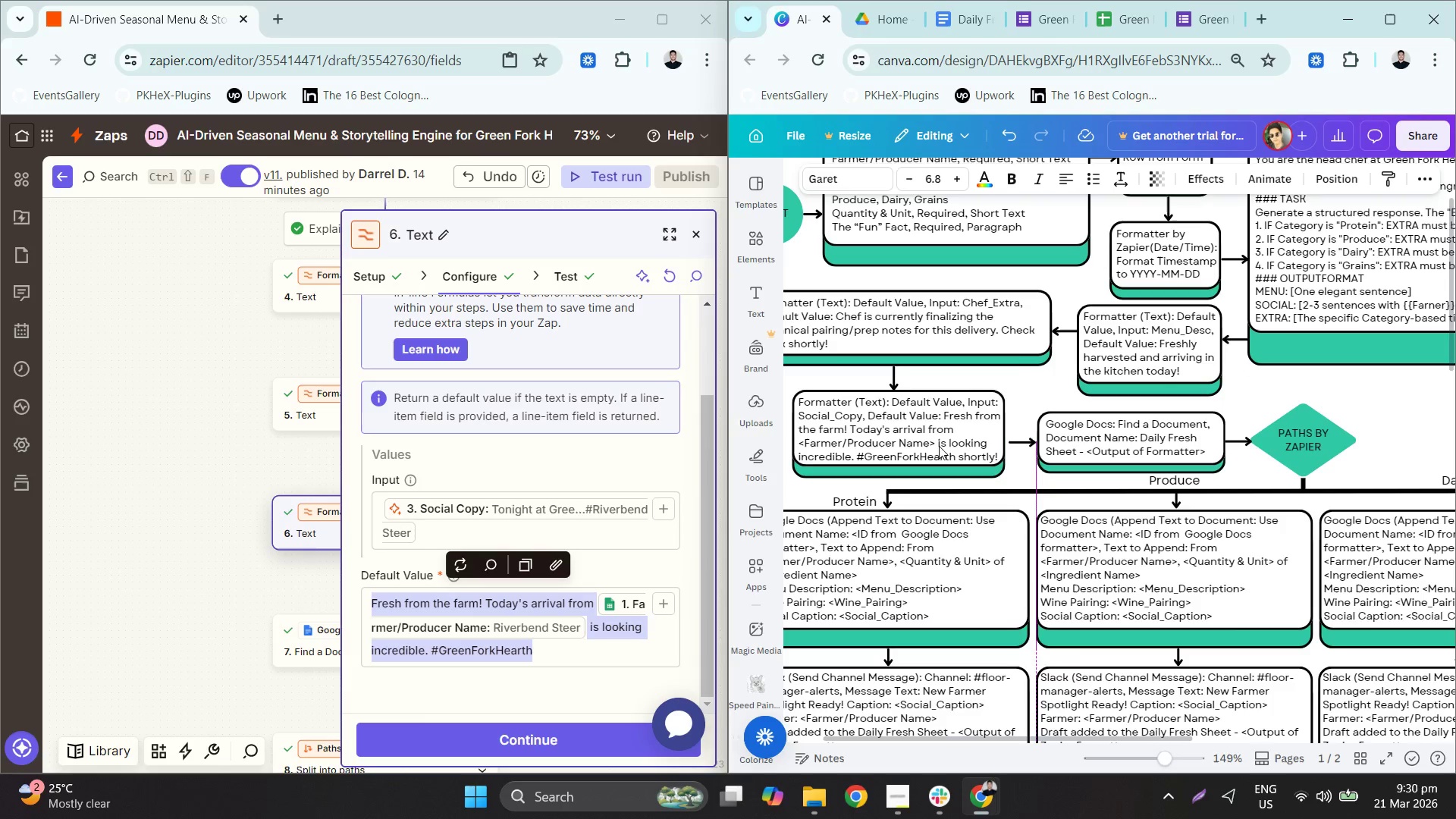 
left_click([1009, 394])
 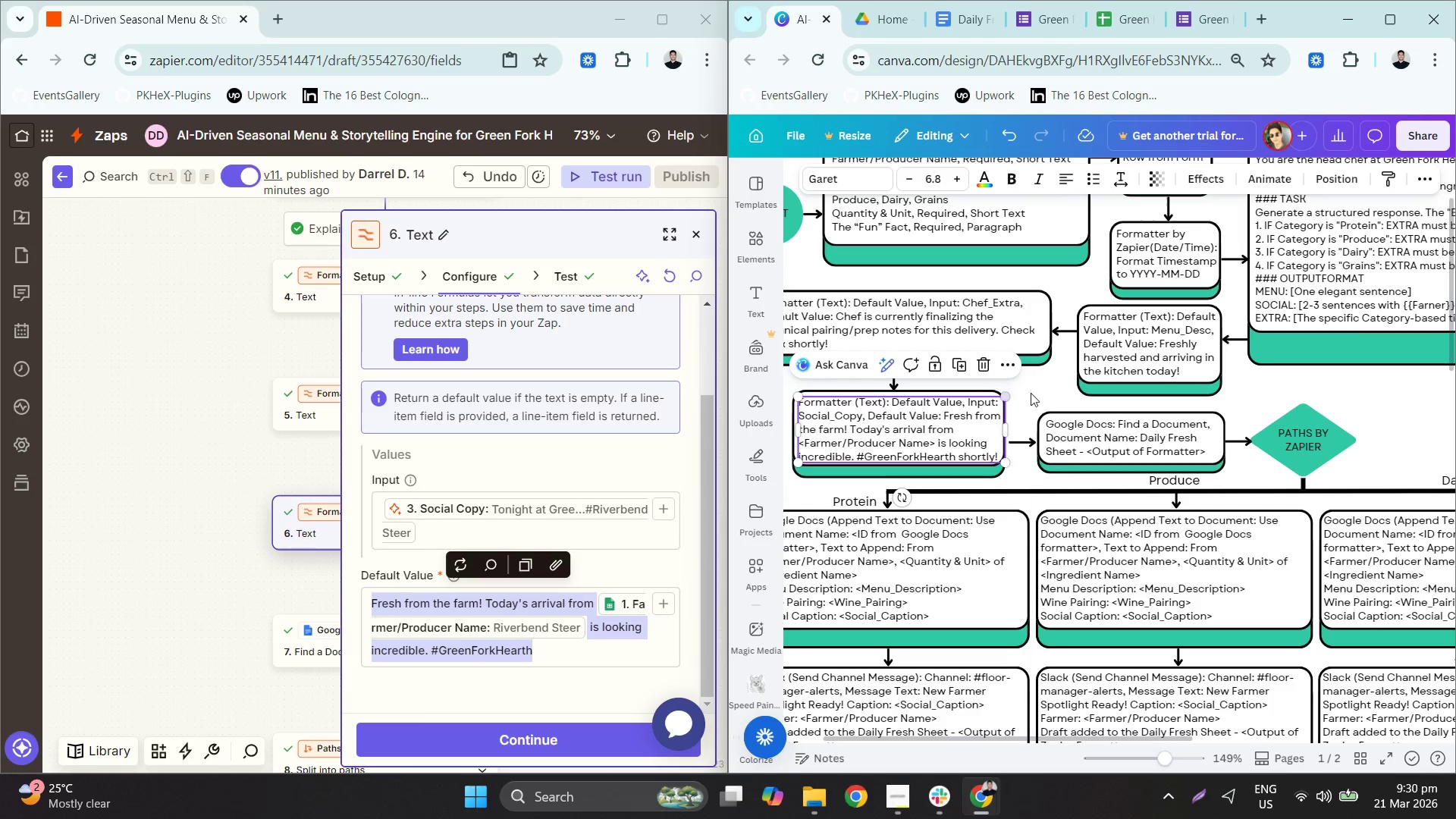 
left_click_drag(start_coordinate=[1032, 392], to_coordinate=[952, 408])
 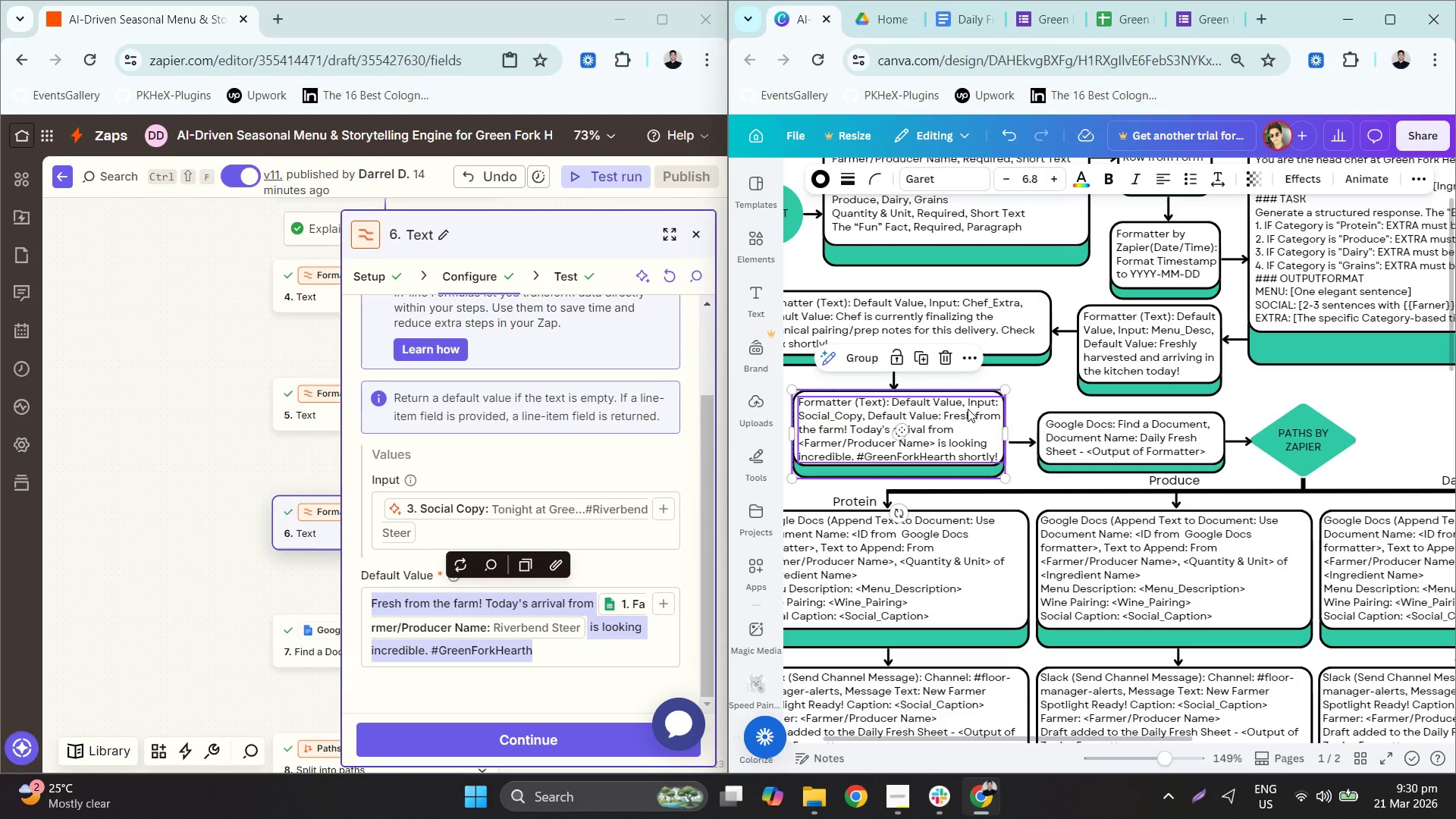 
key(ArrowRight)
 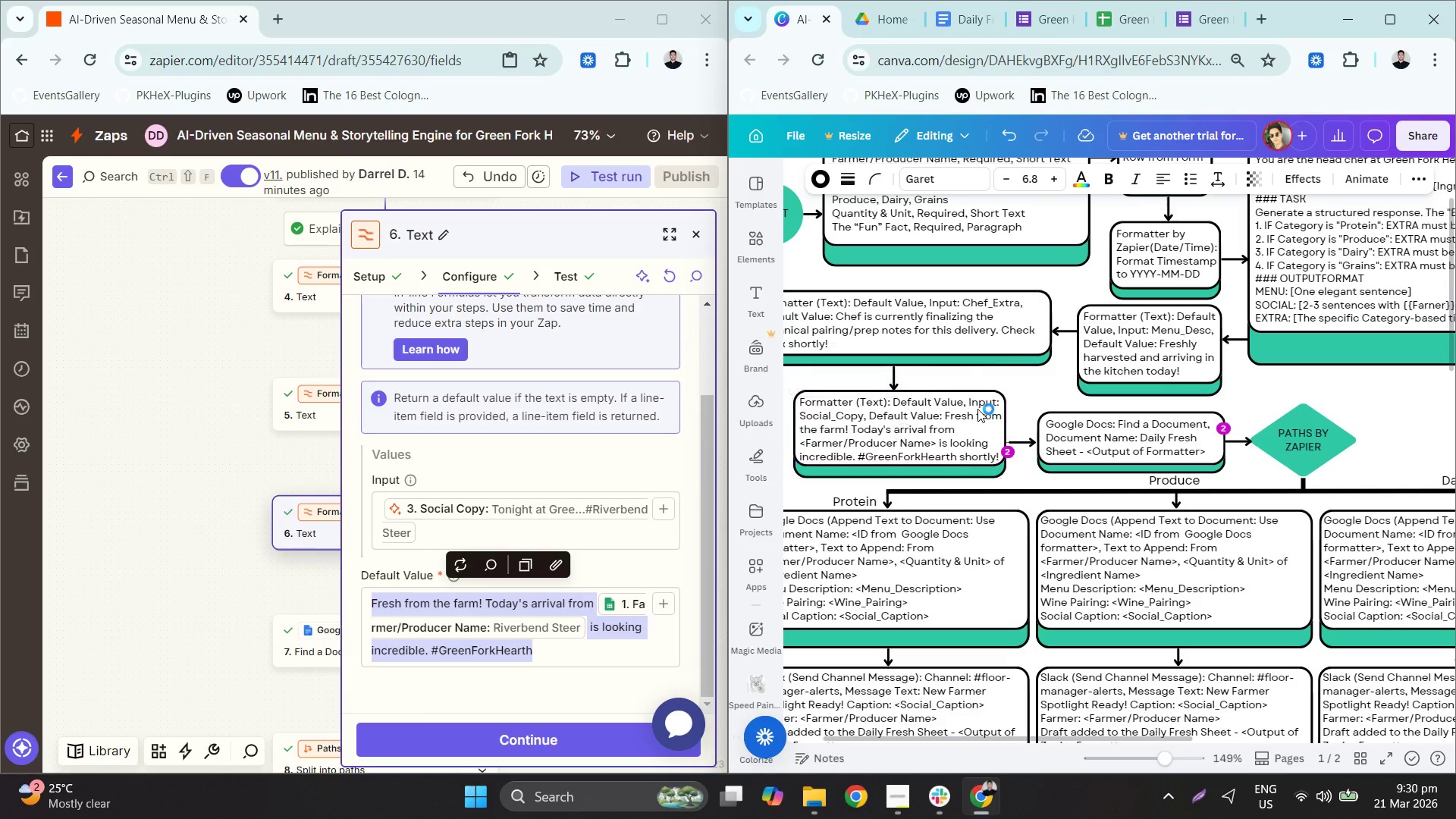 
key(ArrowRight)
 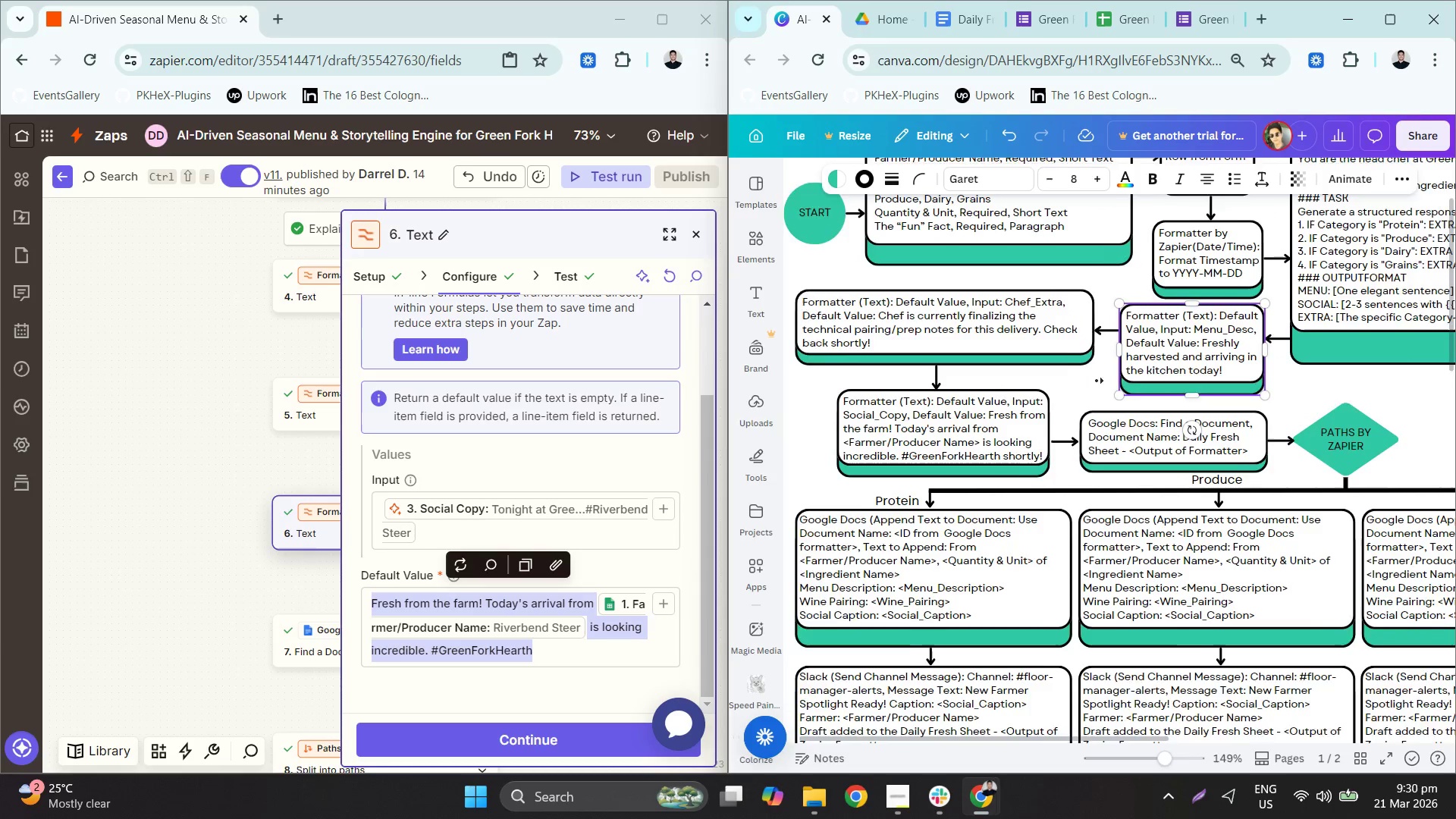 
left_click_drag(start_coordinate=[1012, 406], to_coordinate=[924, 407])
 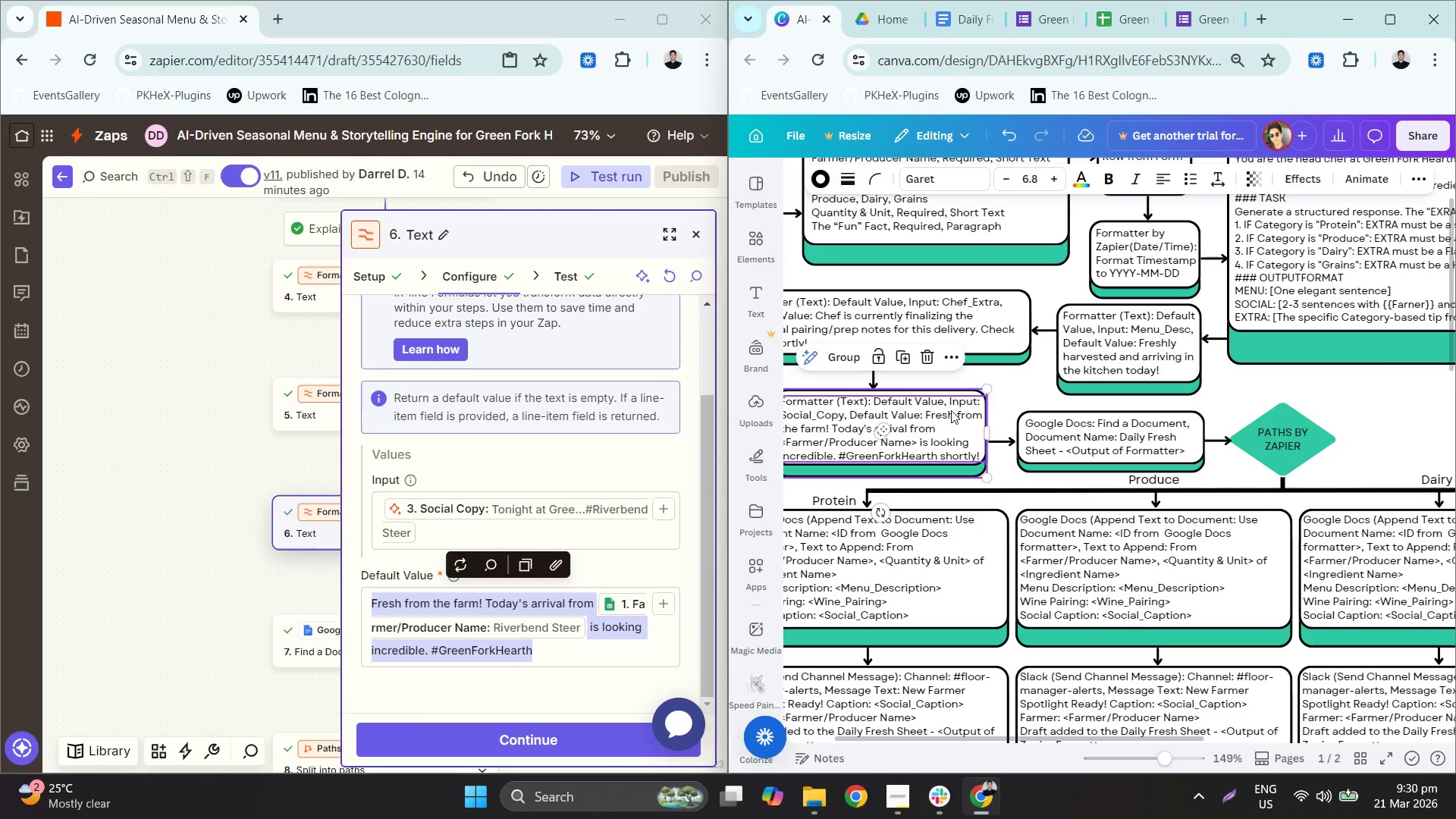 
key(ArrowRight)
 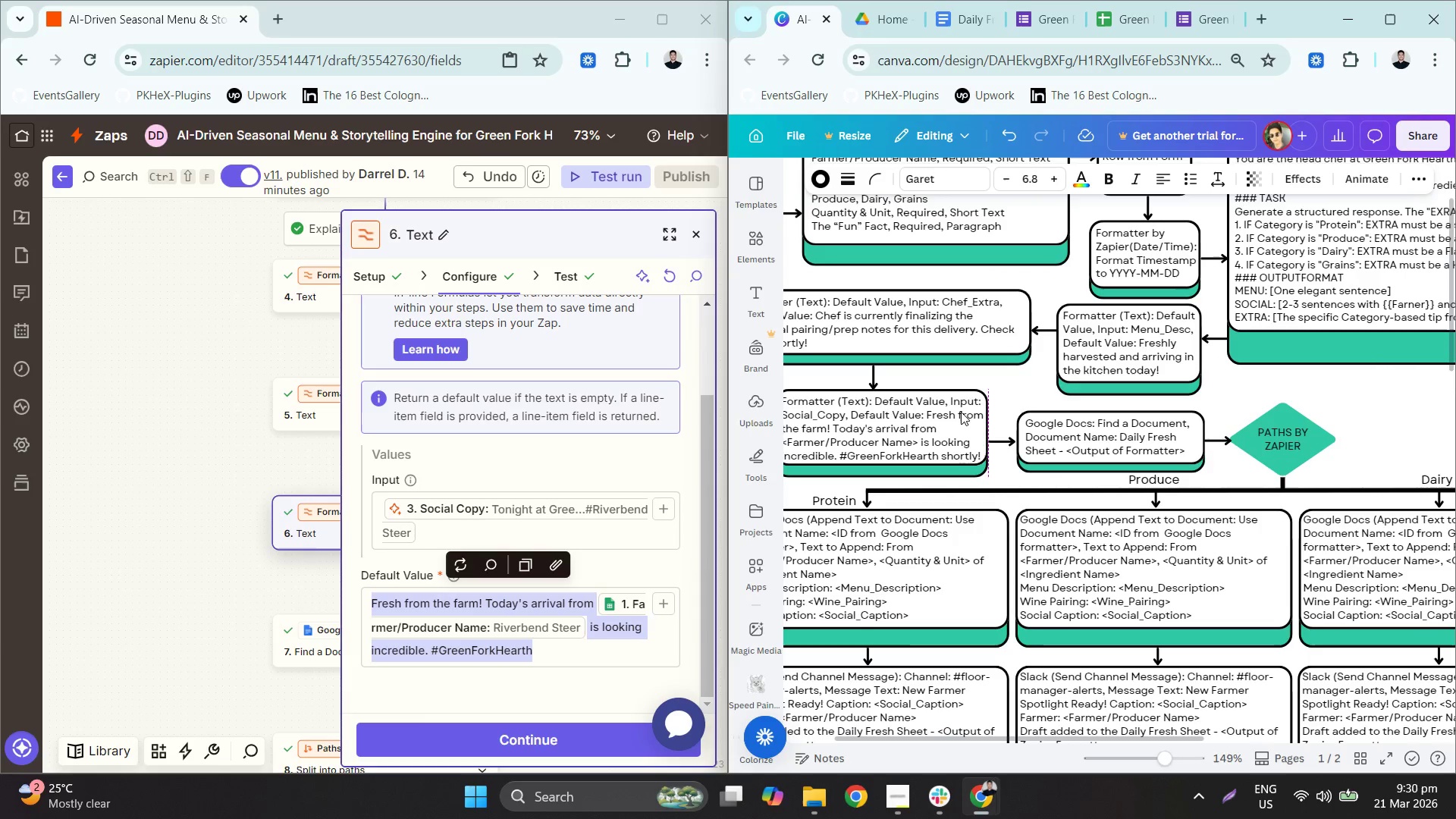 
key(ArrowRight)
 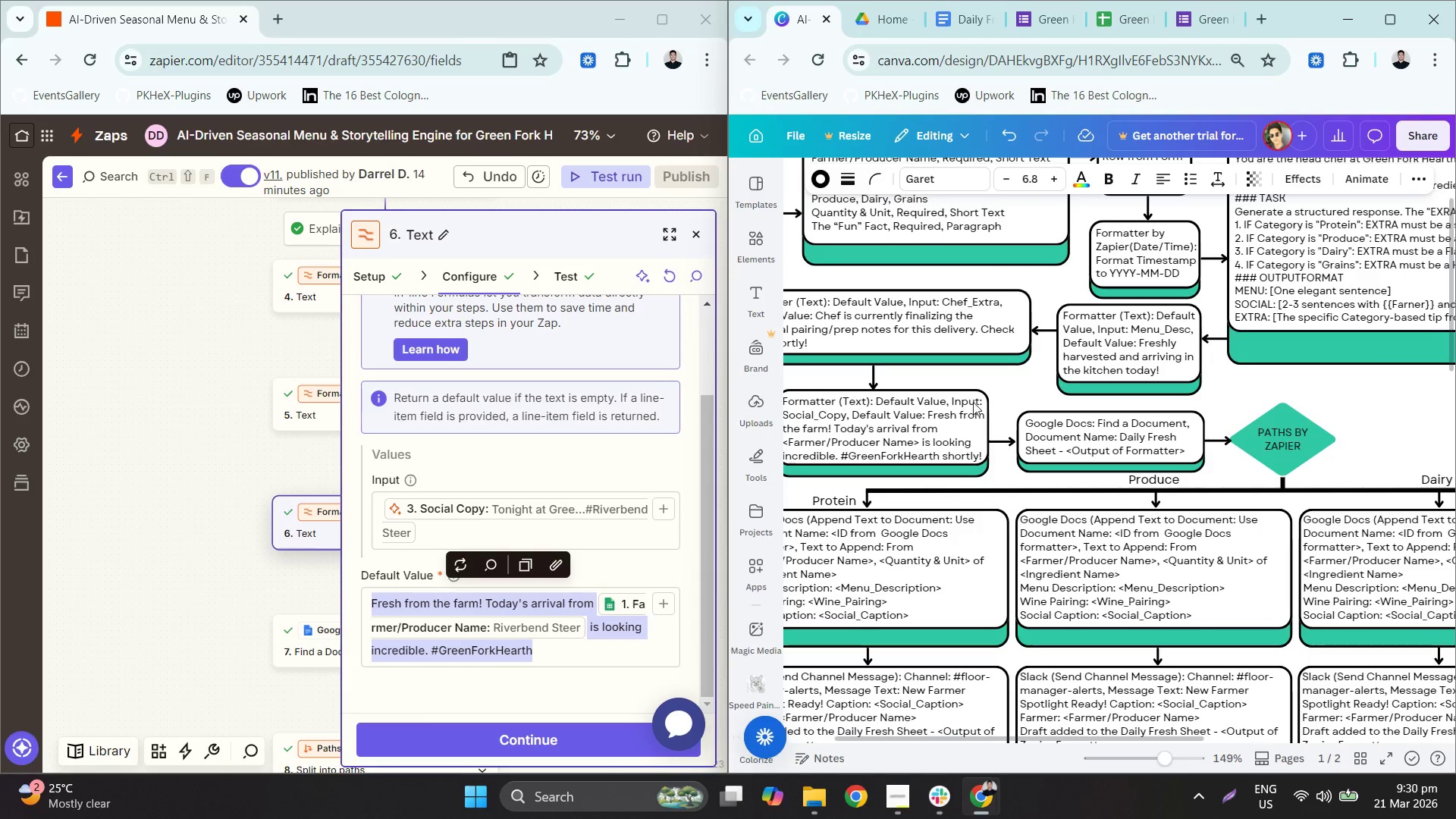 
left_click([1015, 364])
 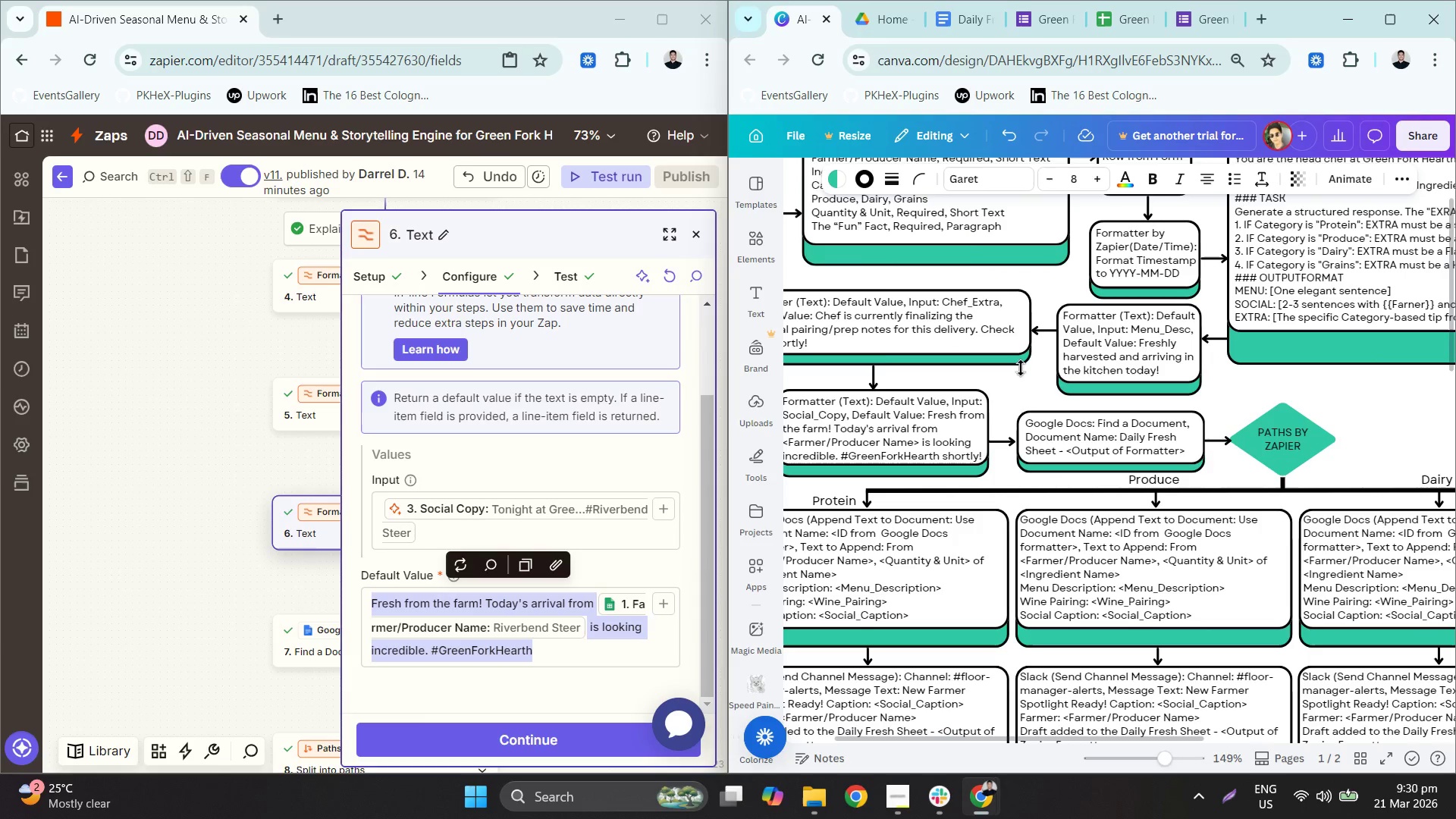 
left_click([1018, 385])
 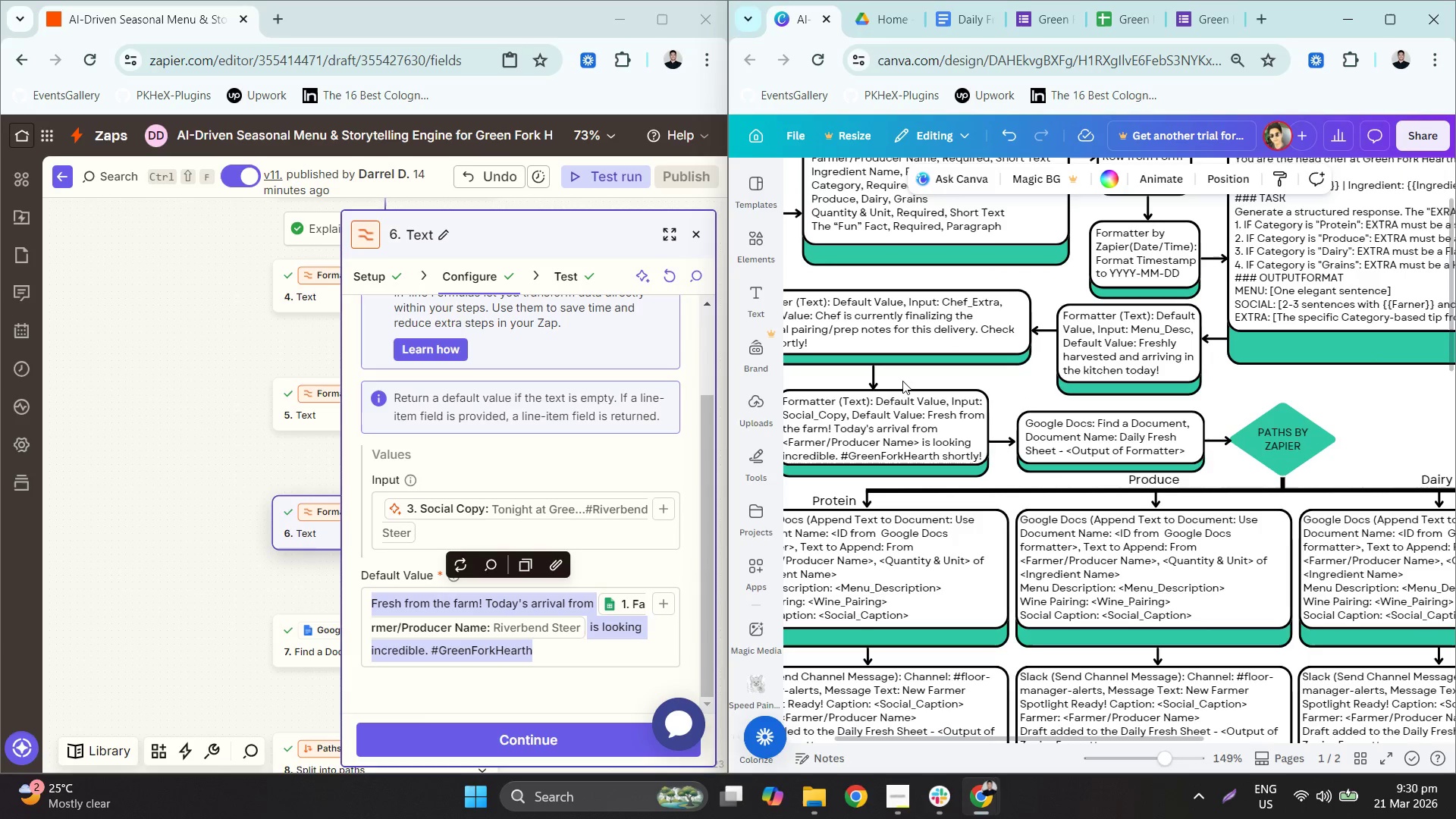 
hold_key(key=ControlLeft, duration=0.39)
scroll: coordinate [929, 372], scroll_direction: down, amount: 3.0
 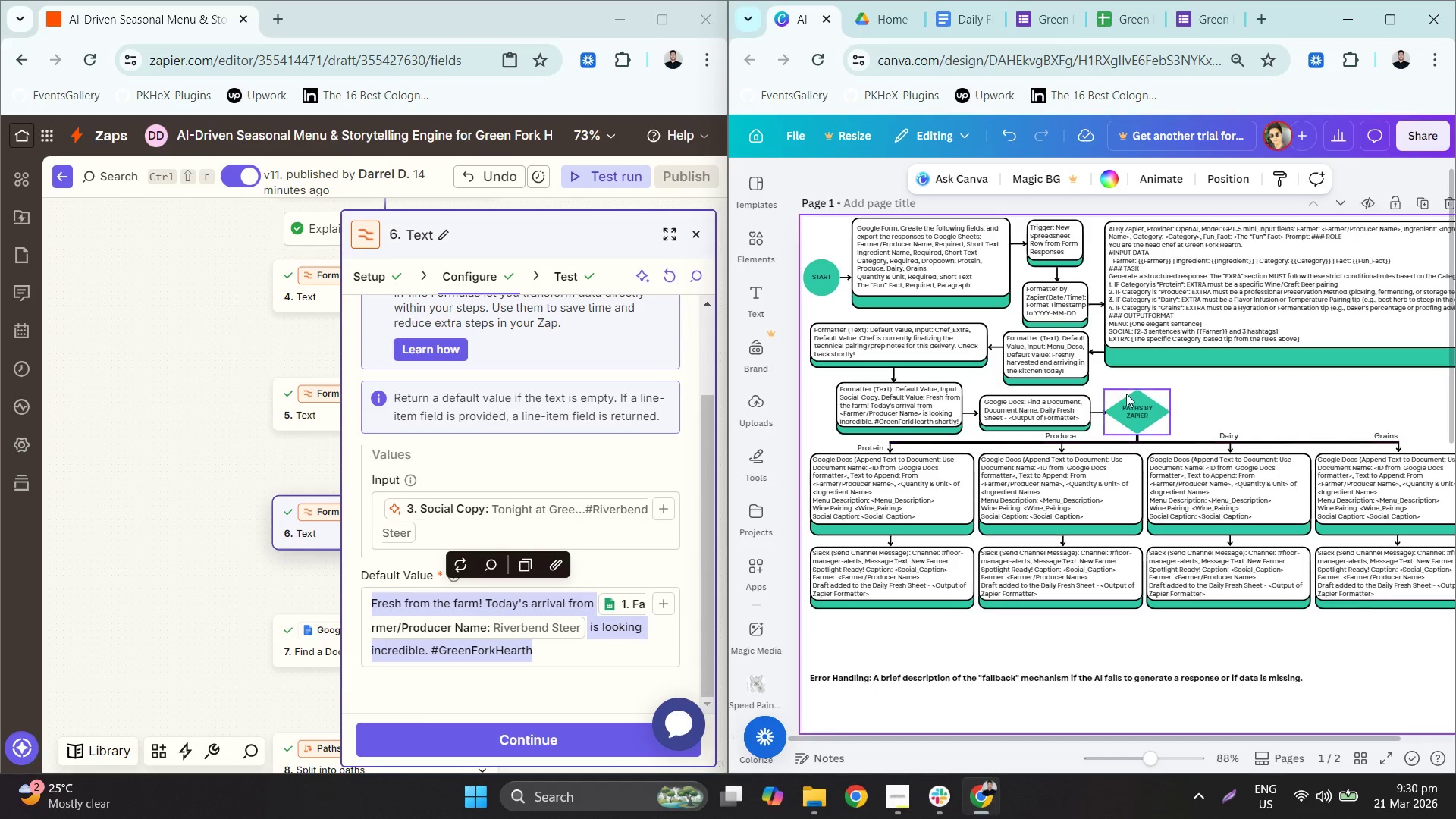 
hold_key(key=ControlLeft, duration=0.42)
scroll: coordinate [870, 365], scroll_direction: up, amount: 3.0
 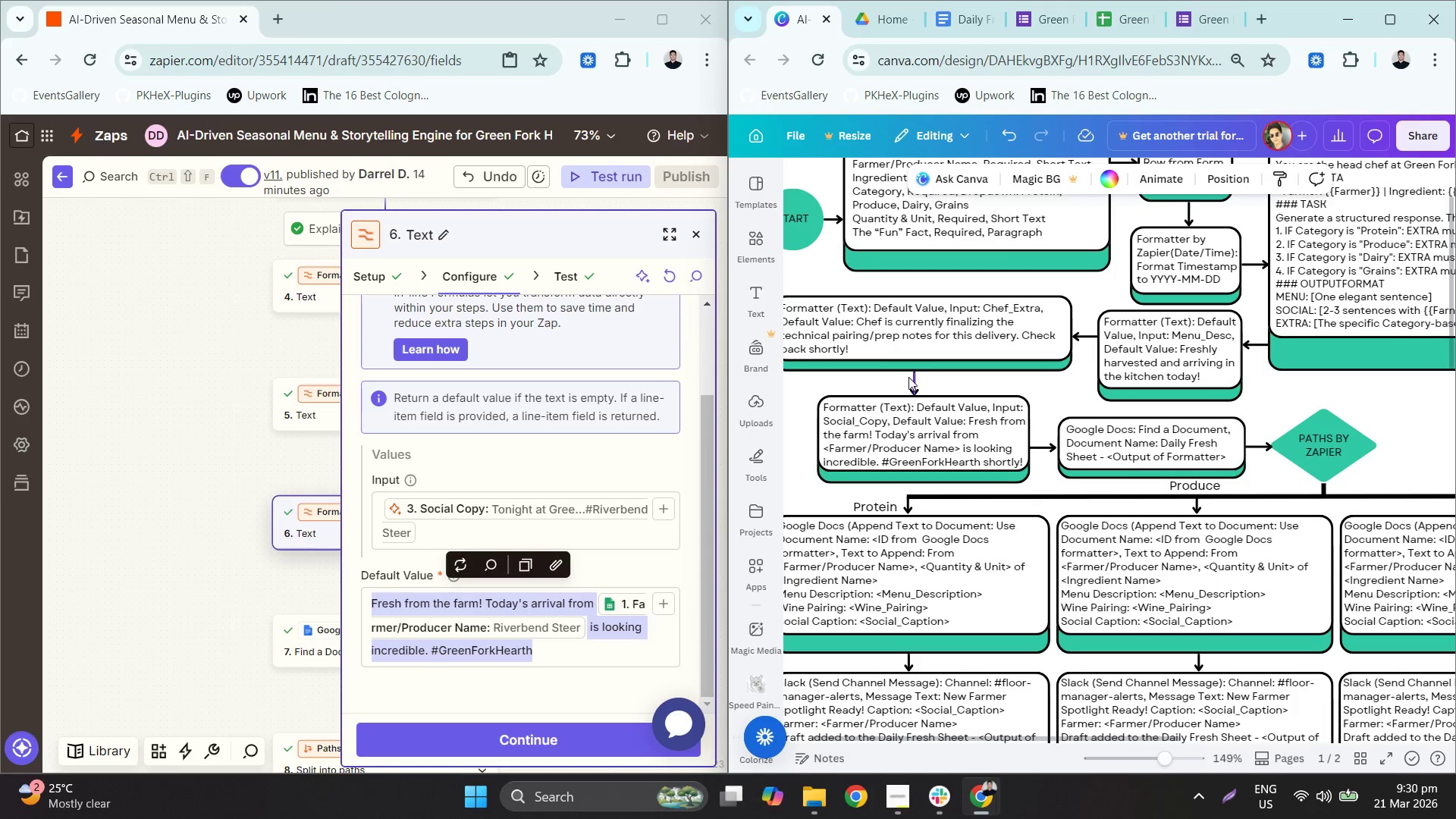 
left_click_drag(start_coordinate=[911, 378], to_coordinate=[915, 379])
 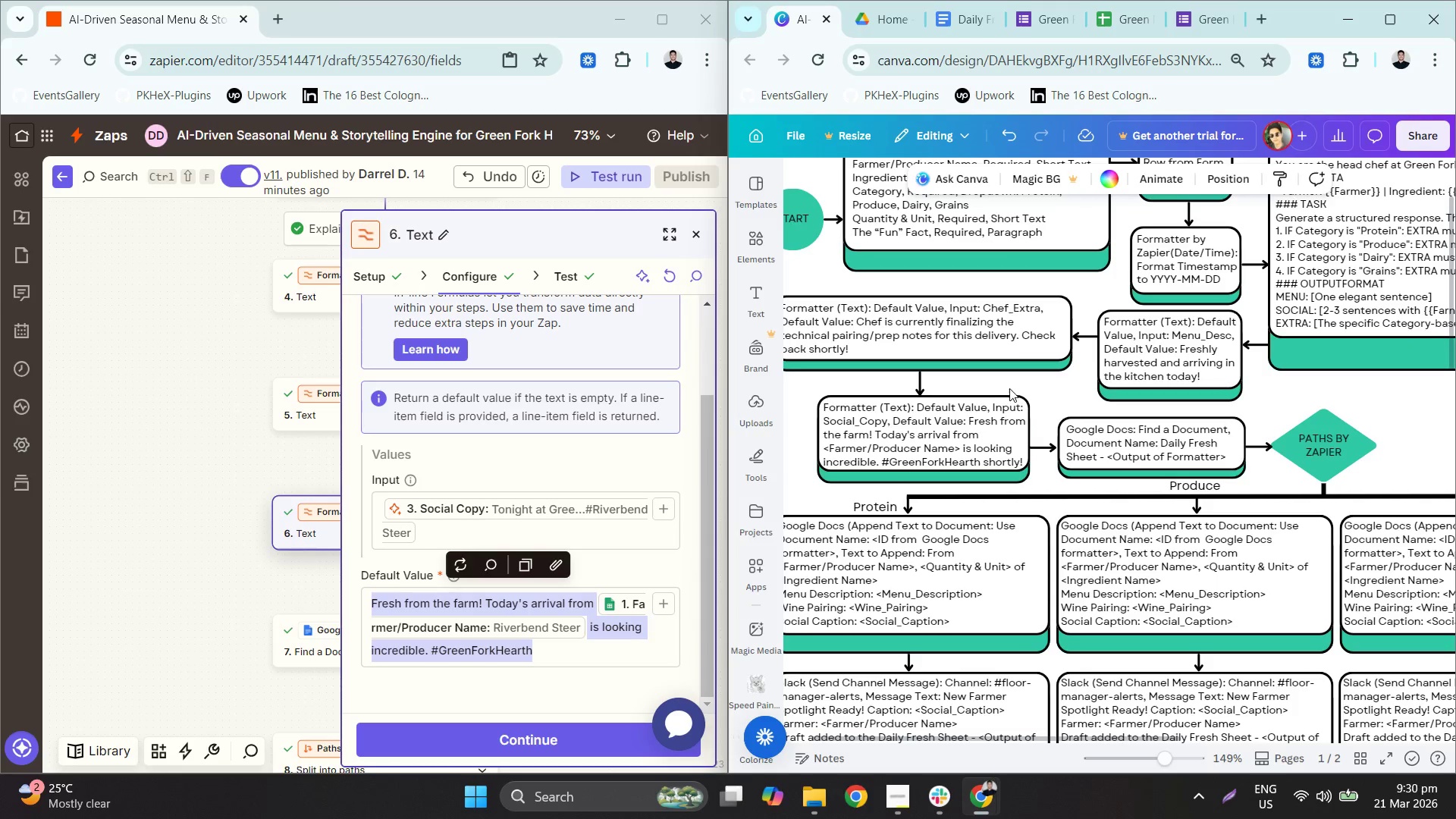 
hold_key(key=ControlLeft, duration=0.48)
scroll: coordinate [1063, 455], scroll_direction: down, amount: 4.0
 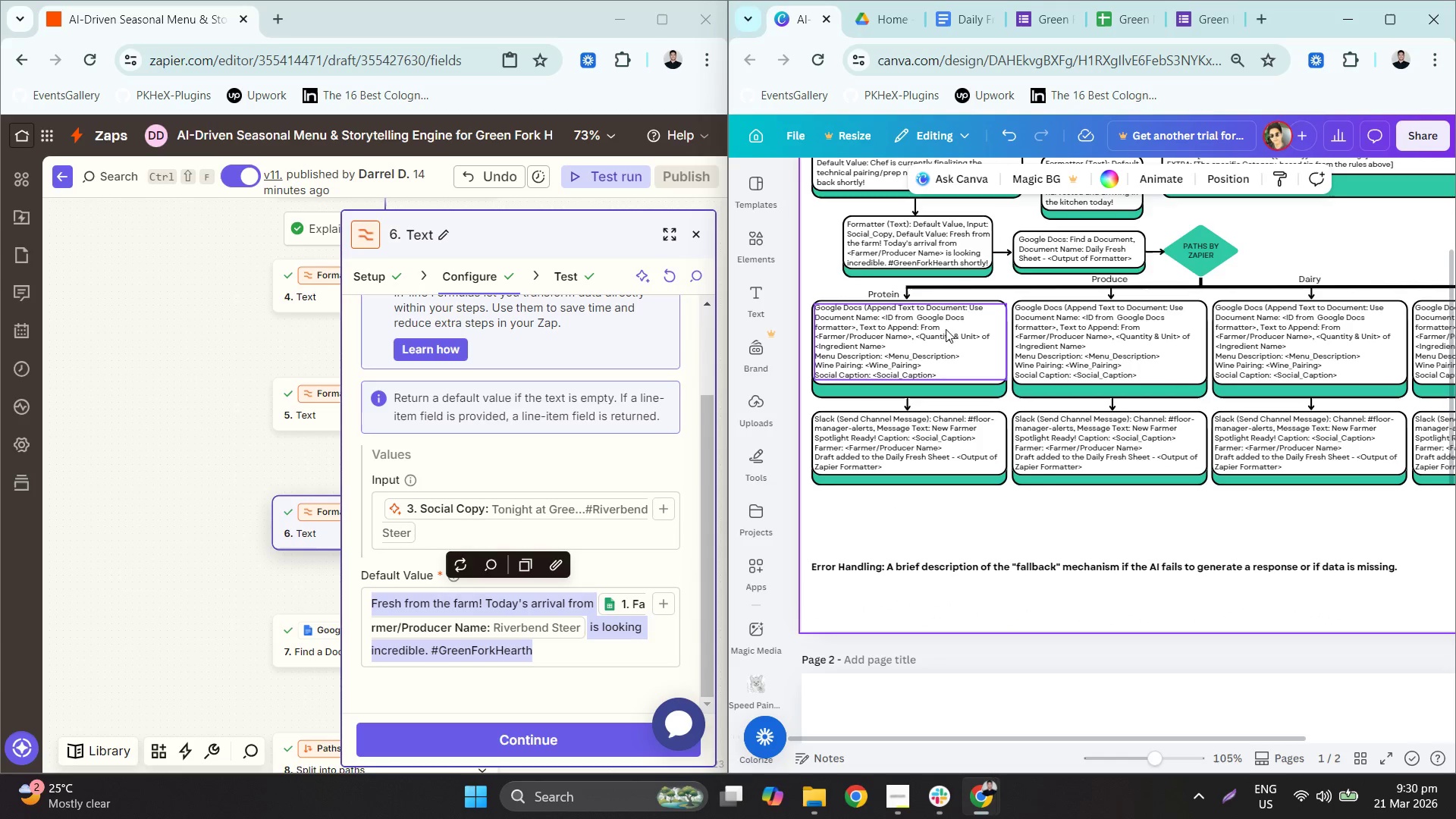 
hold_key(key=ControlLeft, duration=0.59)
scroll: coordinate [821, 318], scroll_direction: up, amount: 4.0
 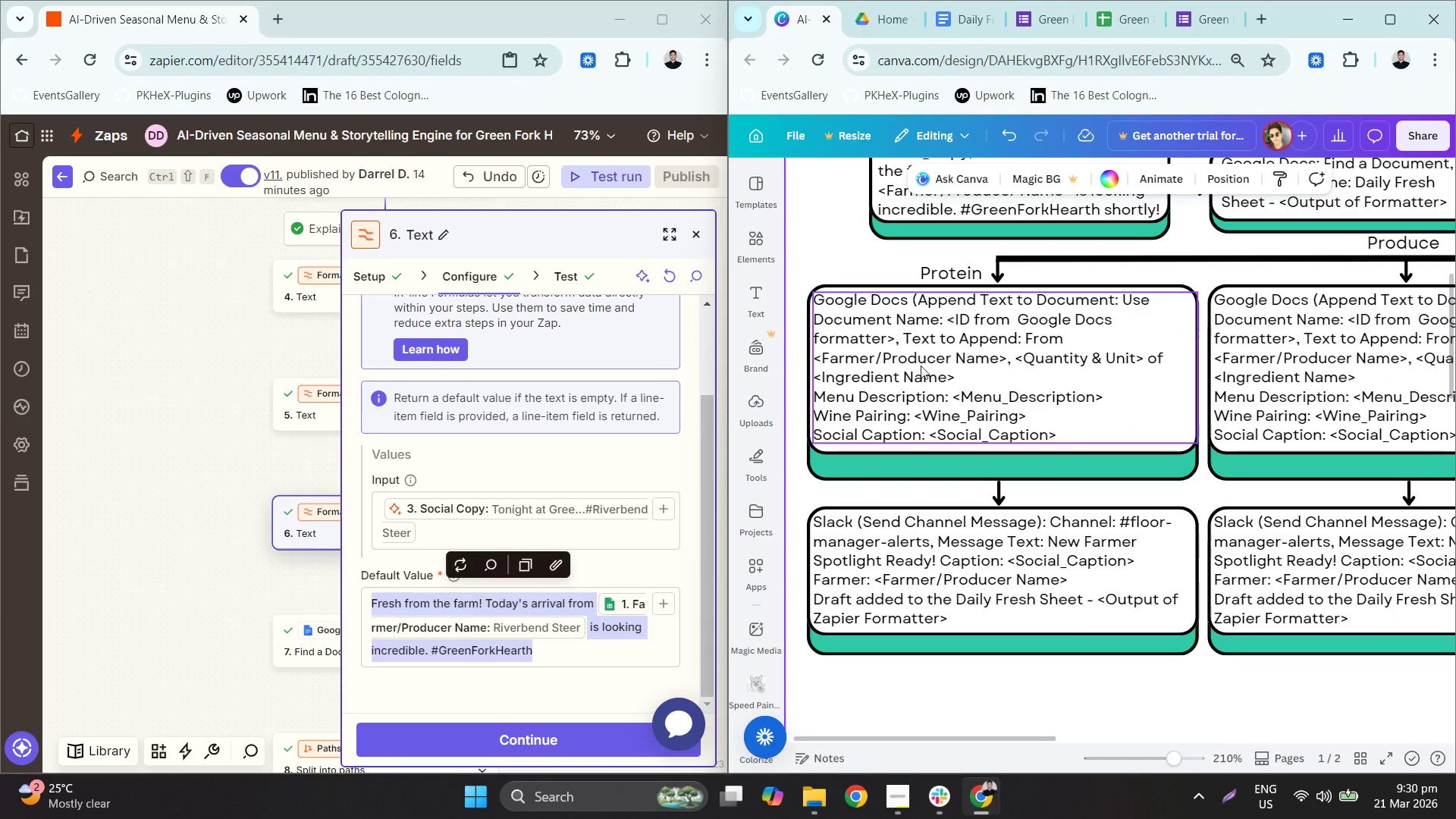 
double_click([921, 366])
 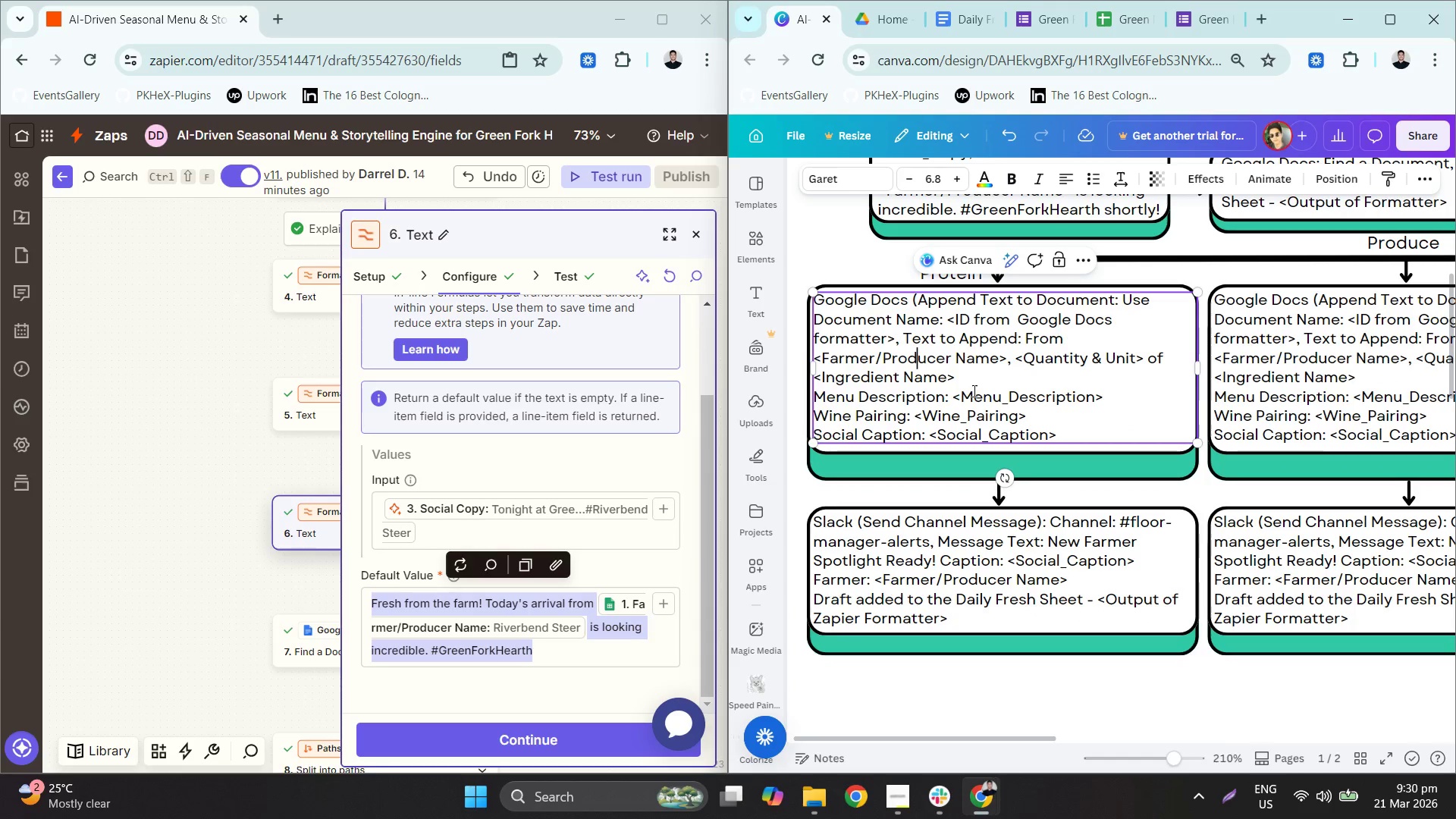 
left_click([993, 408])
 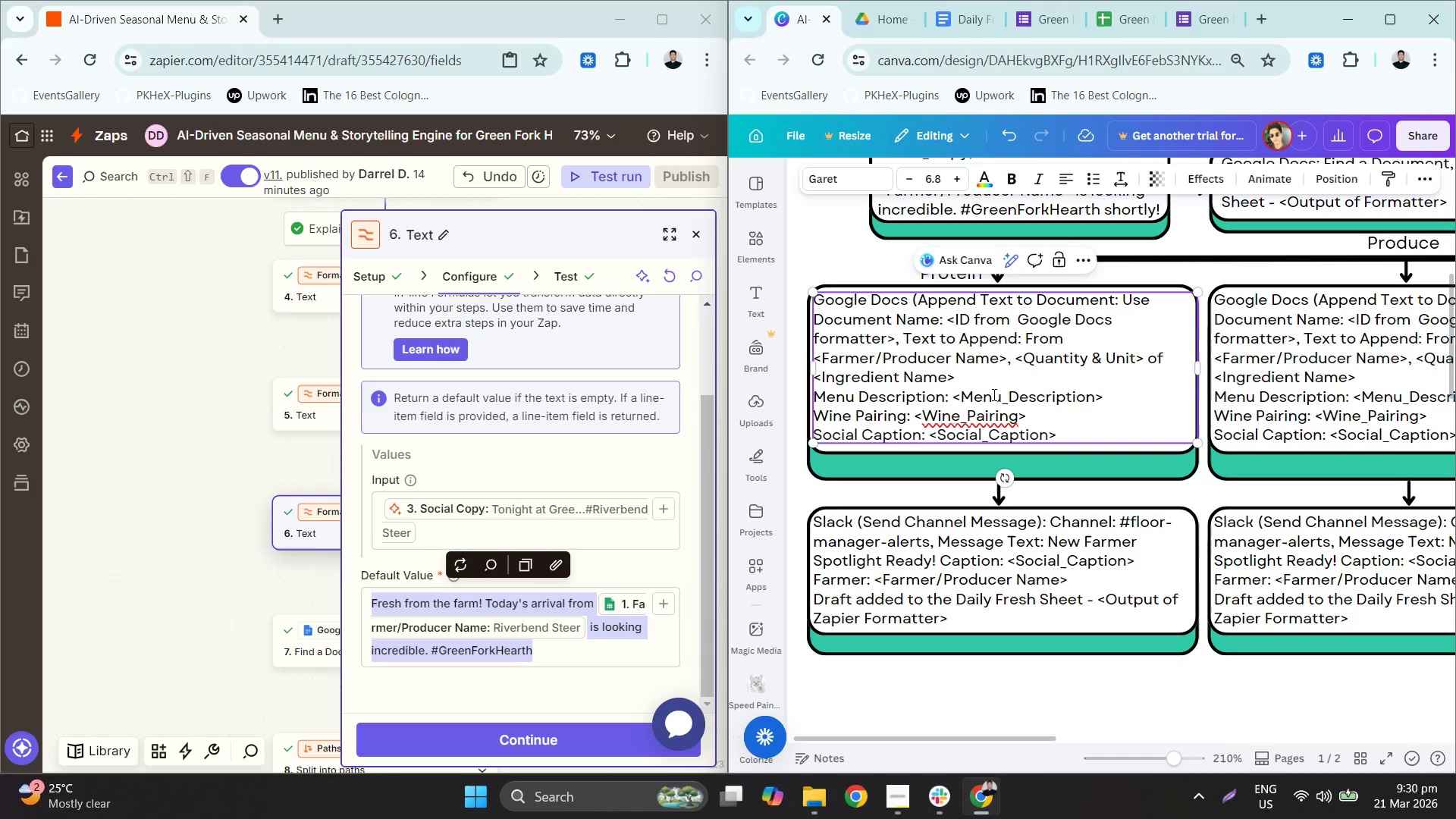 
left_click([990, 327])
 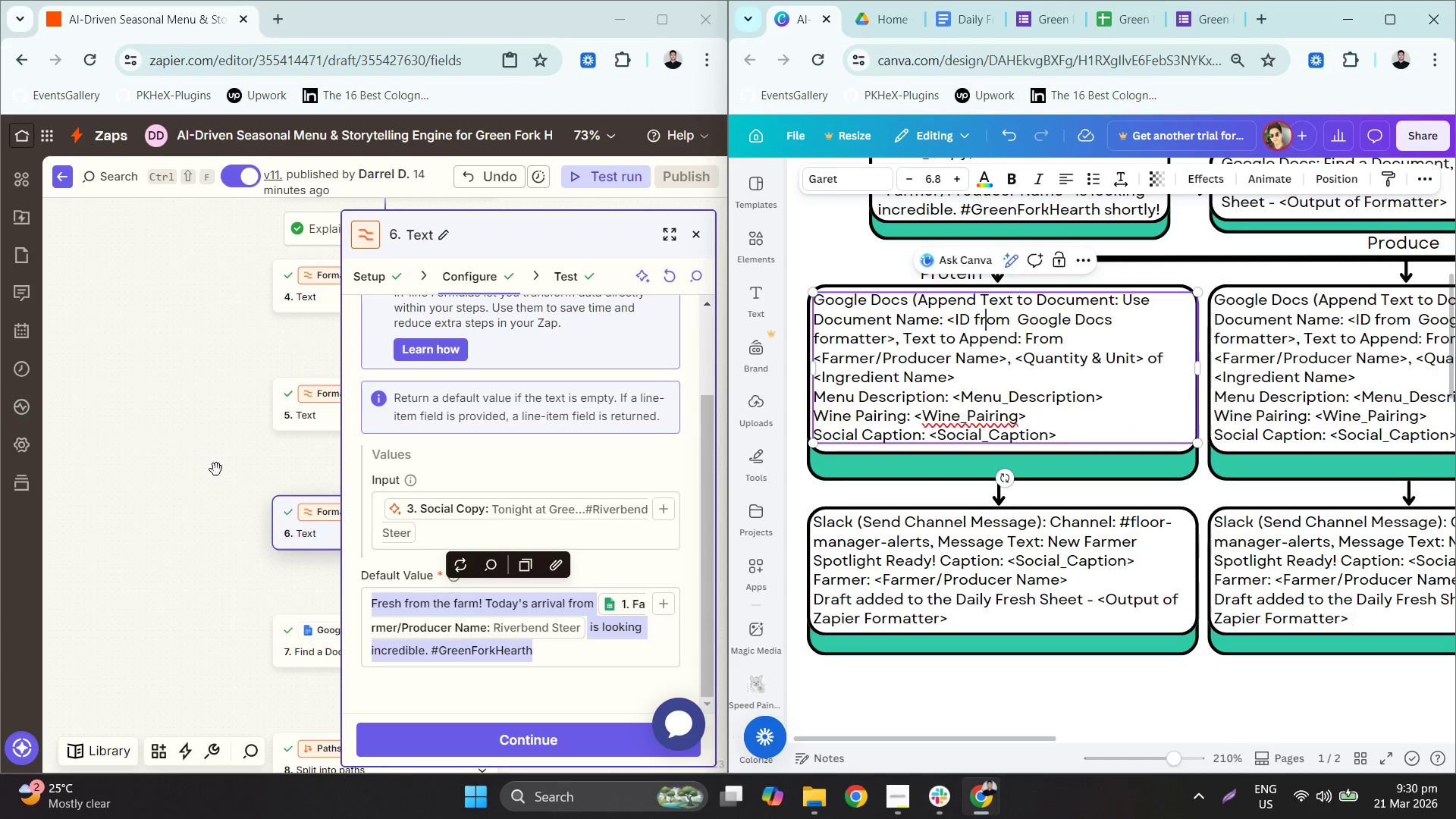 
left_click([139, 466])
 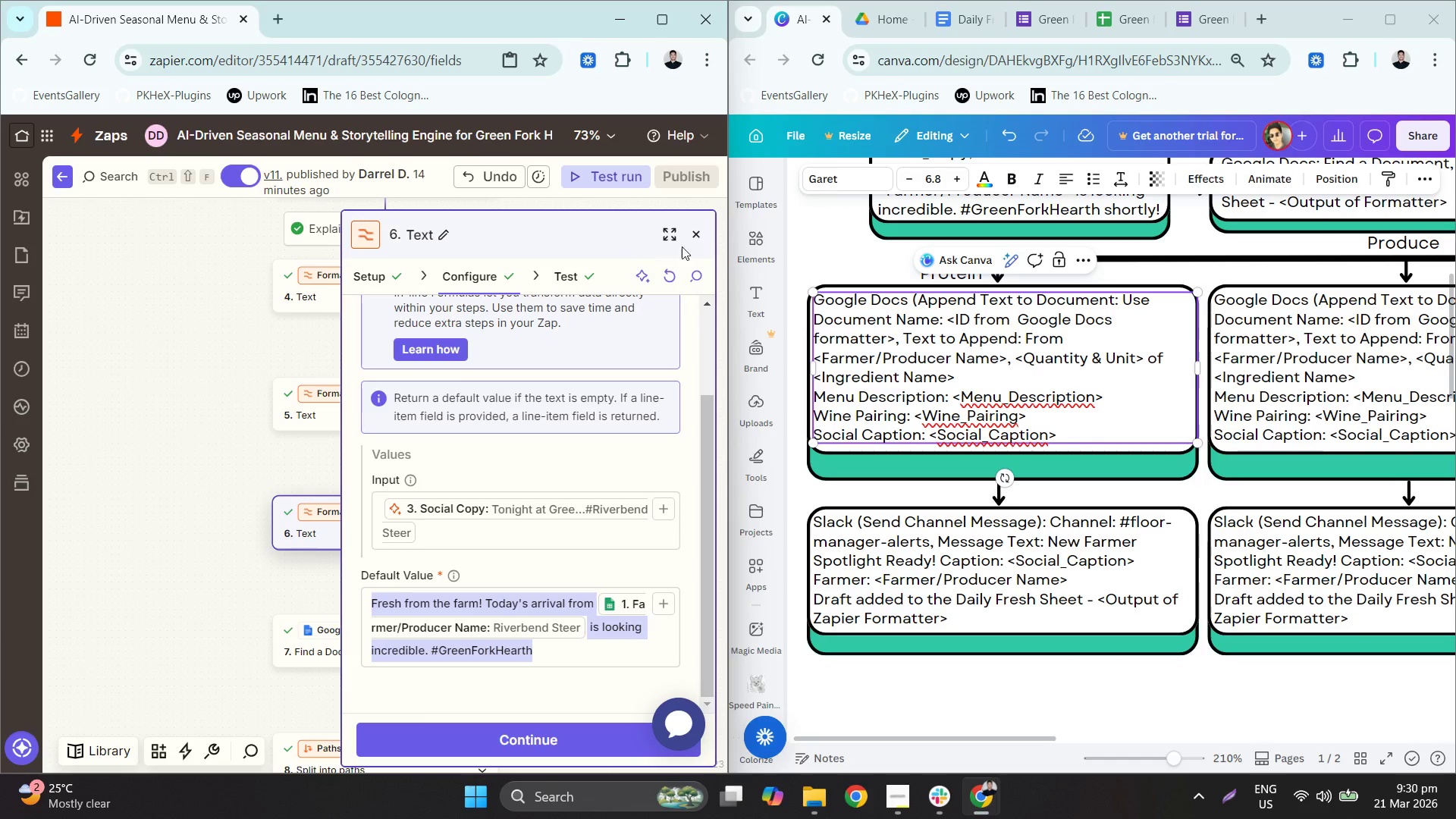 
left_click([701, 233])
 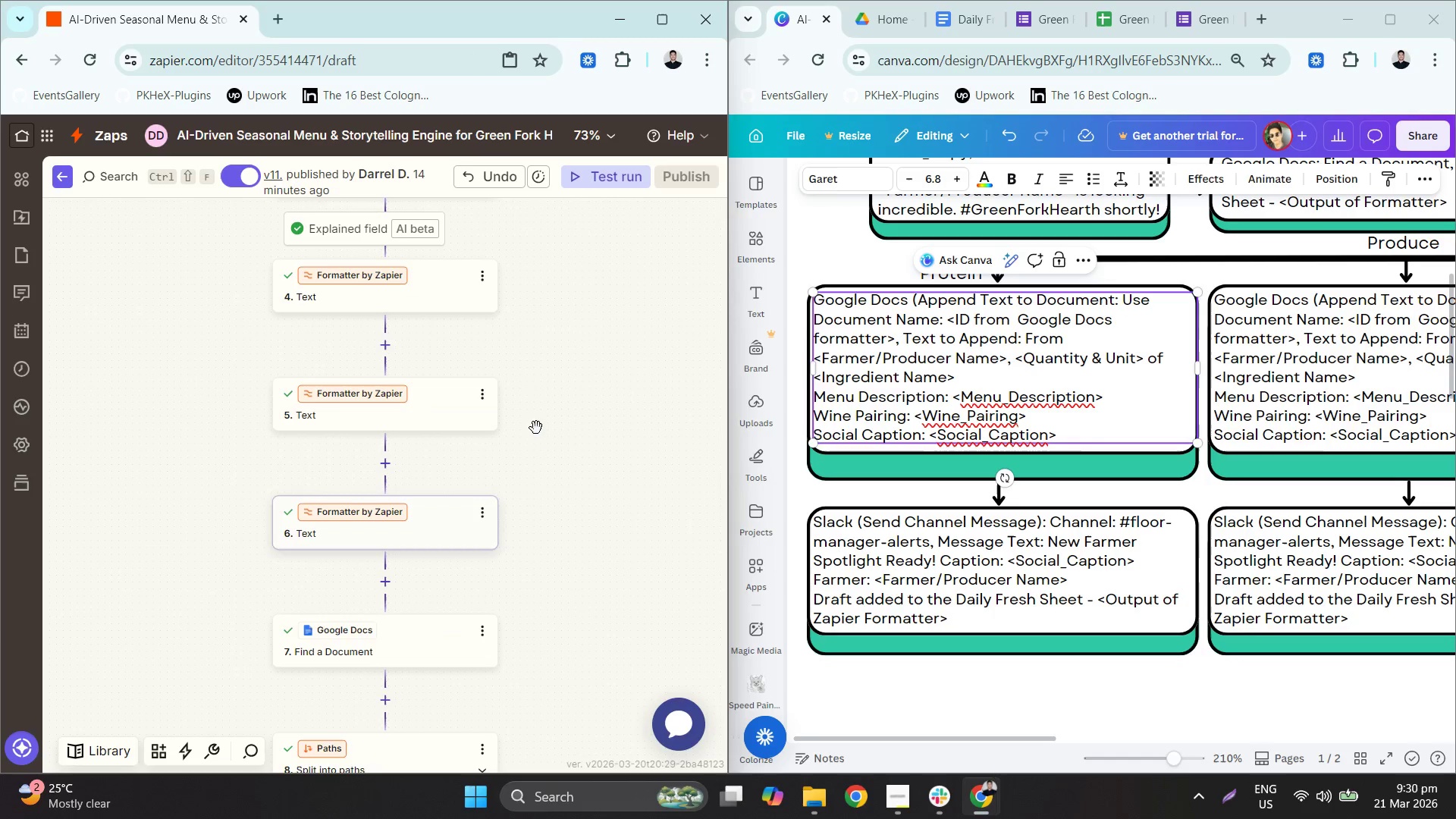 
scroll: coordinate [462, 496], scroll_direction: down, amount: 10.0
 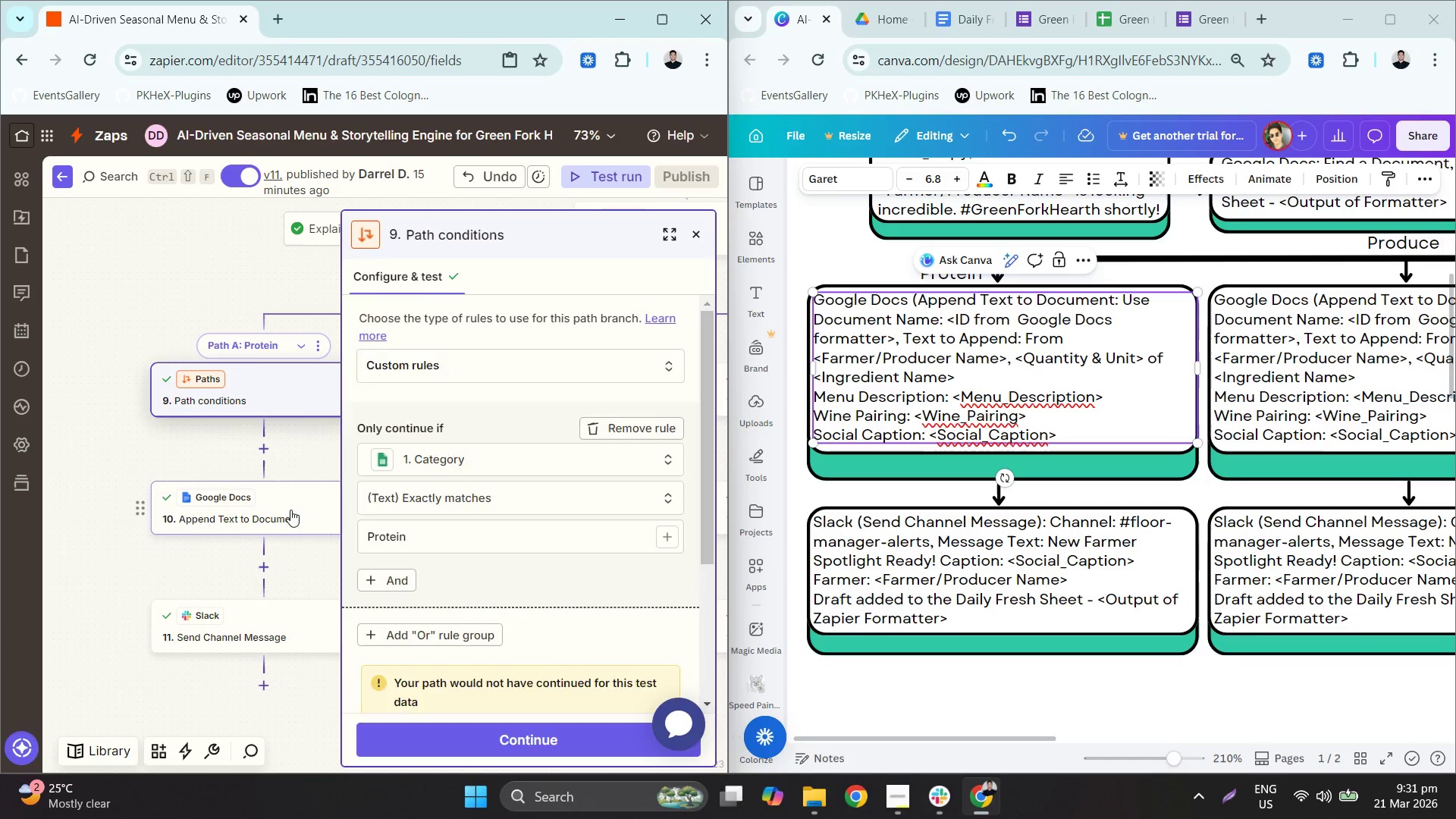 
wait(6.14)
 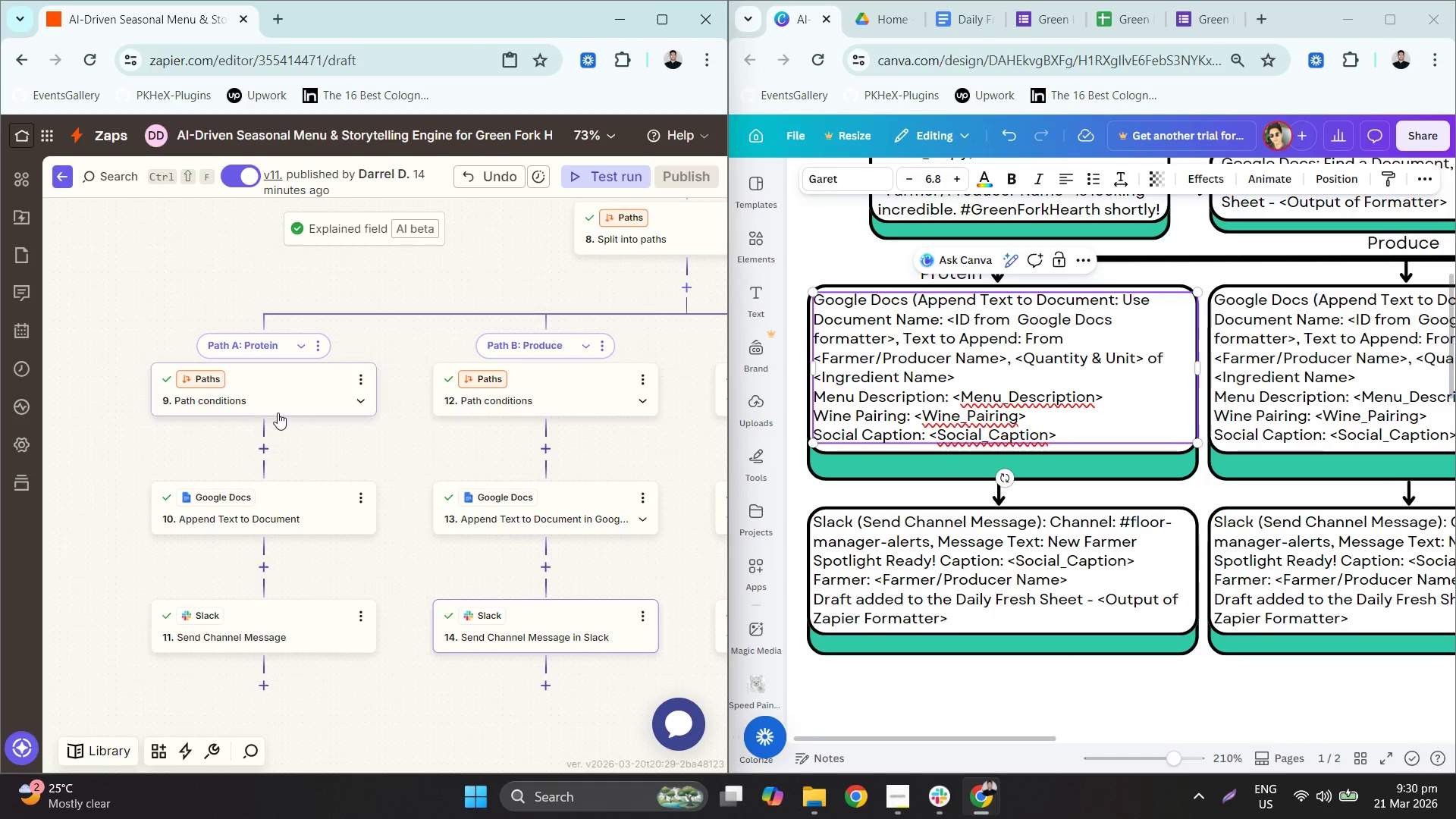 
scroll: coordinate [503, 470], scroll_direction: down, amount: 4.0
 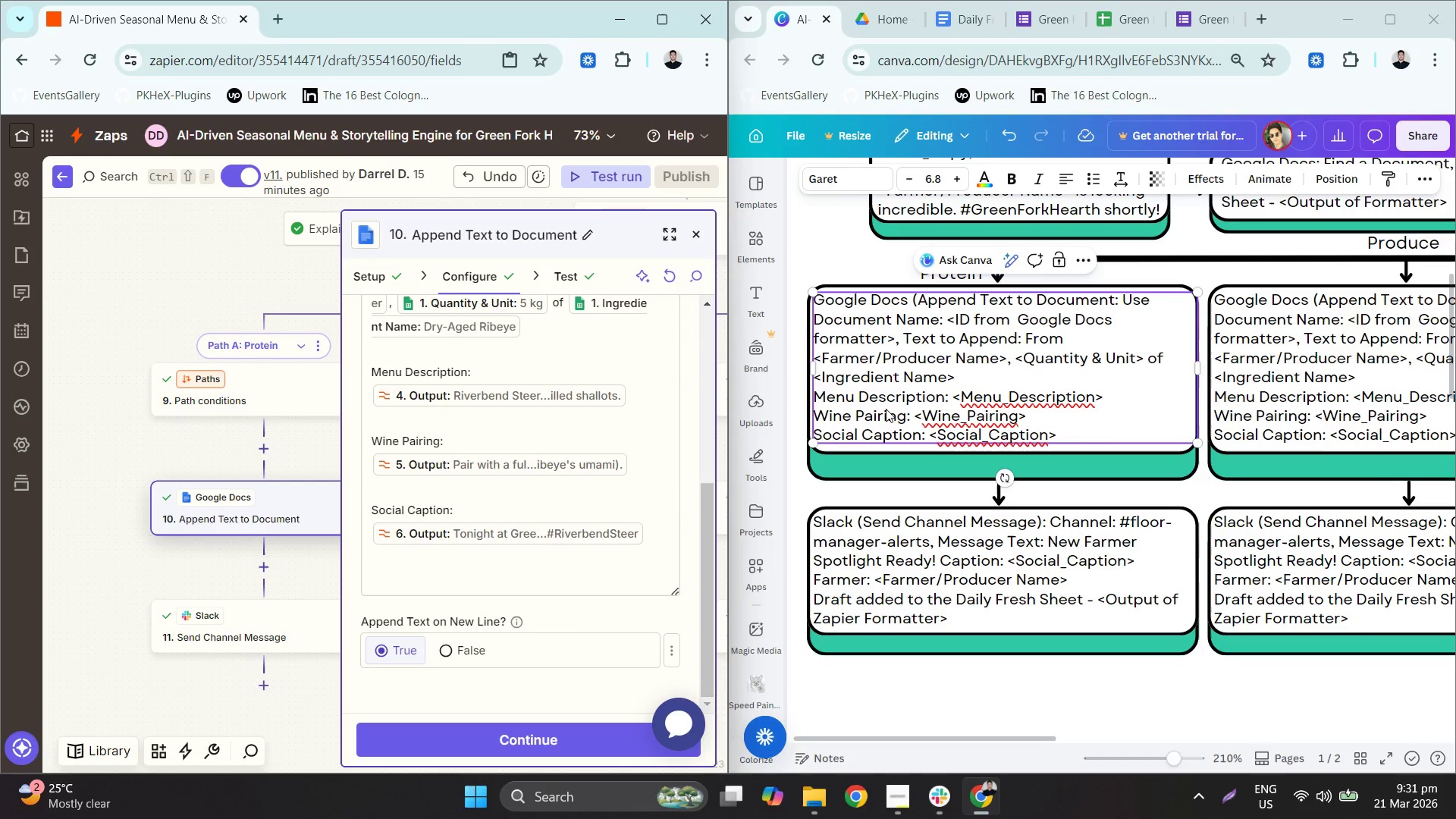 
left_click([941, 379])
 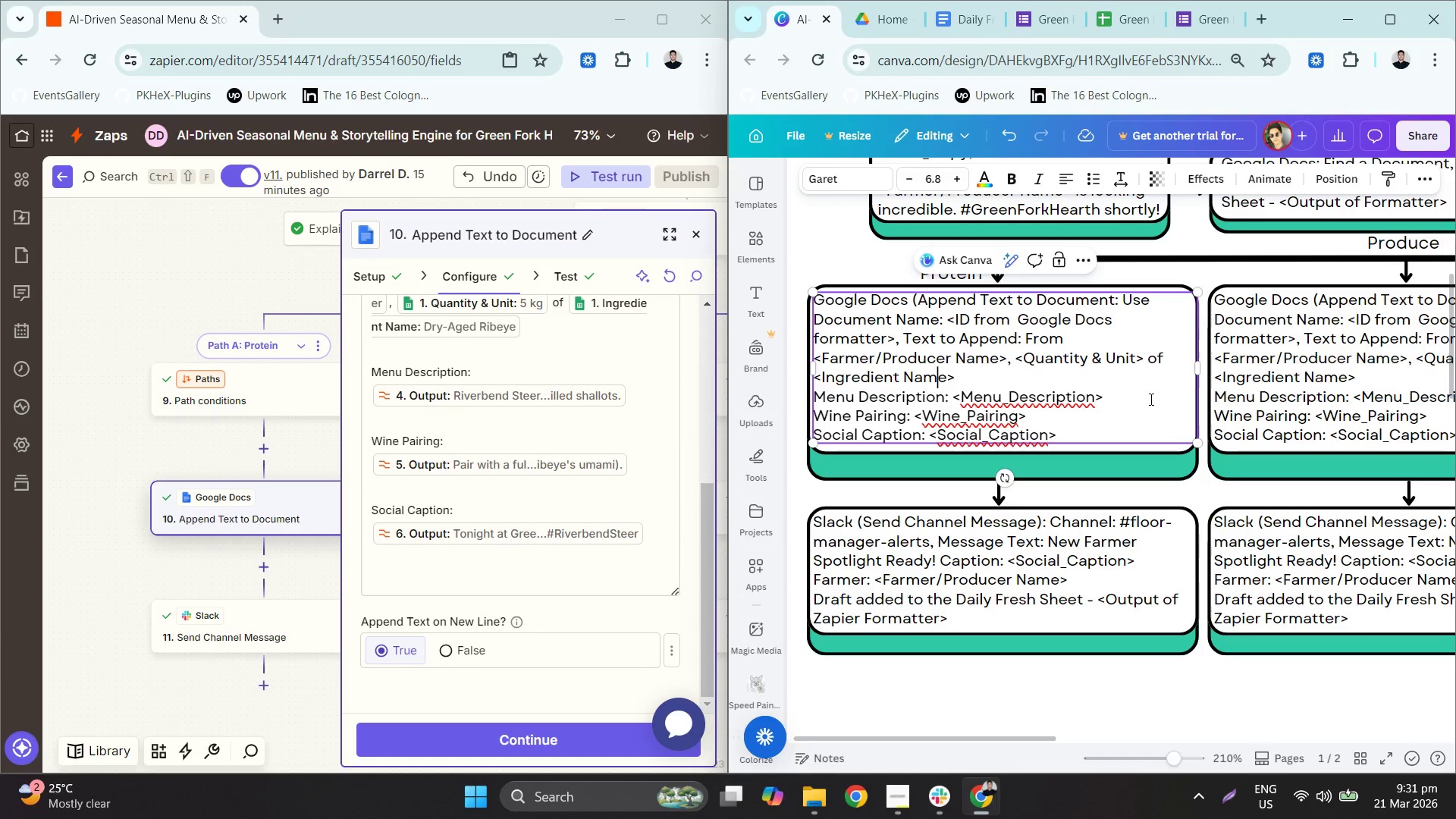 
left_click_drag(start_coordinate=[1095, 400], to_coordinate=[965, 397])
 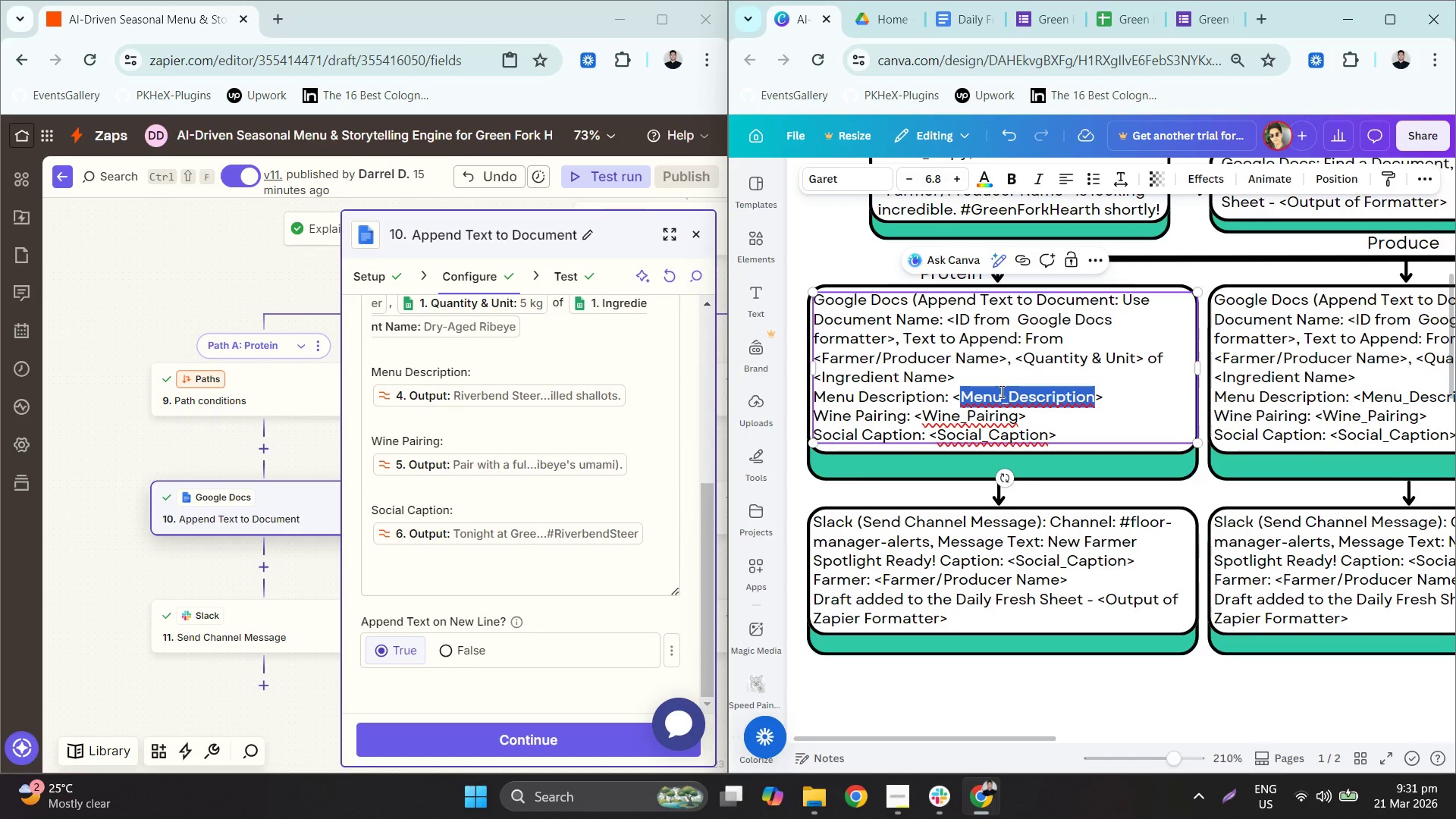 
type(output of formater #1)
 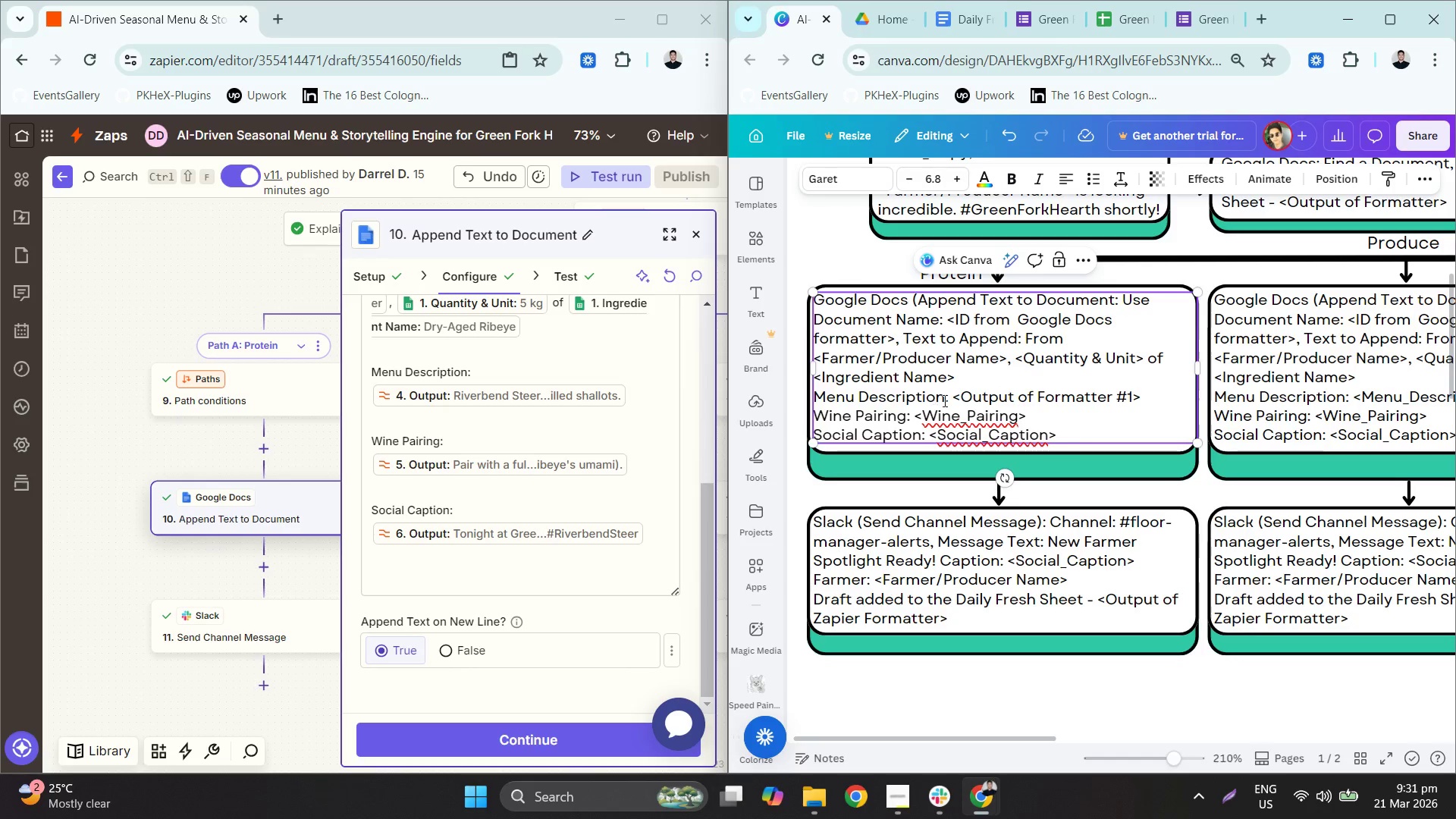 
left_click_drag(start_coordinate=[955, 397], to_coordinate=[972, 394])
 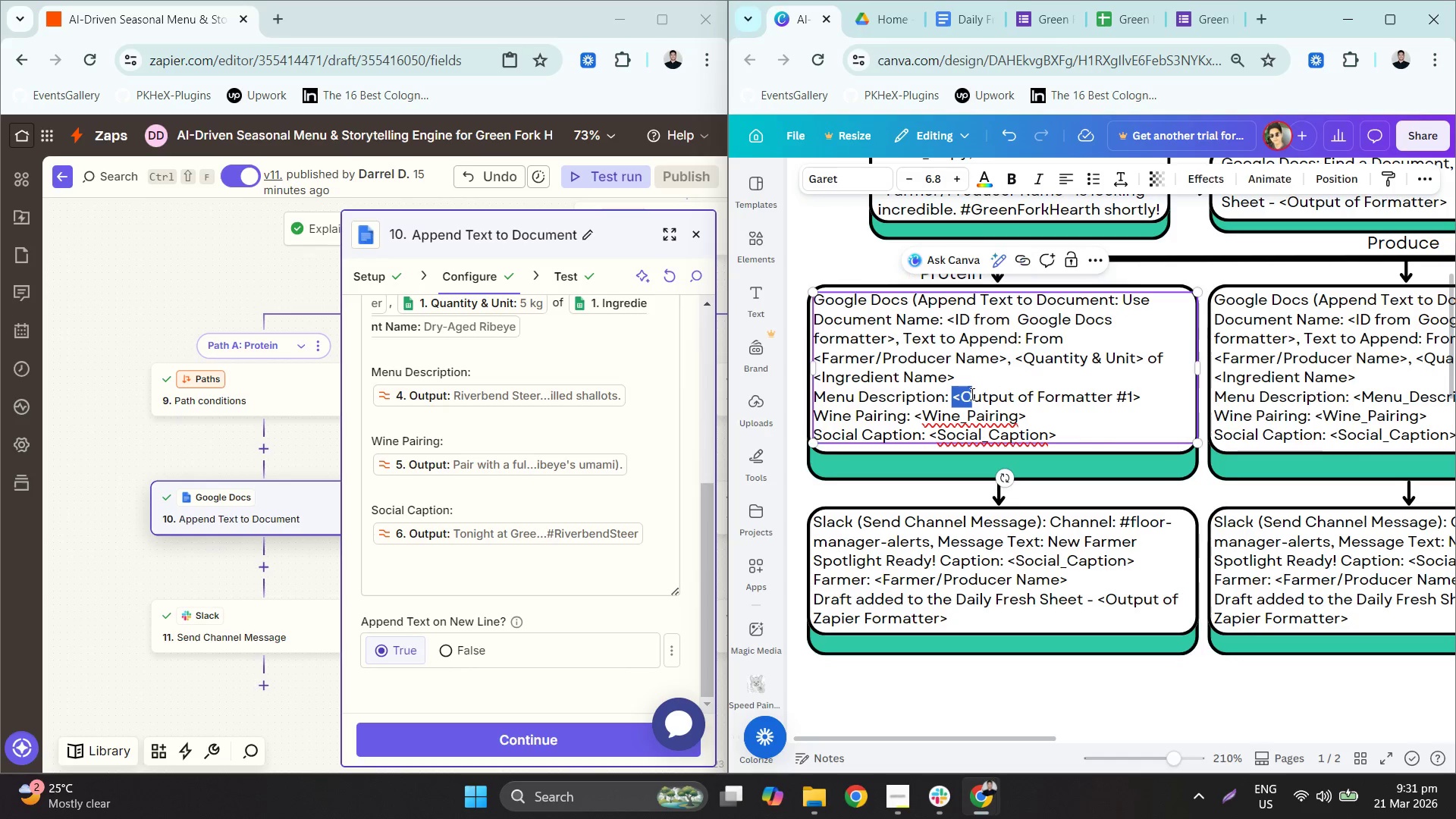 
left_click([971, 394])
 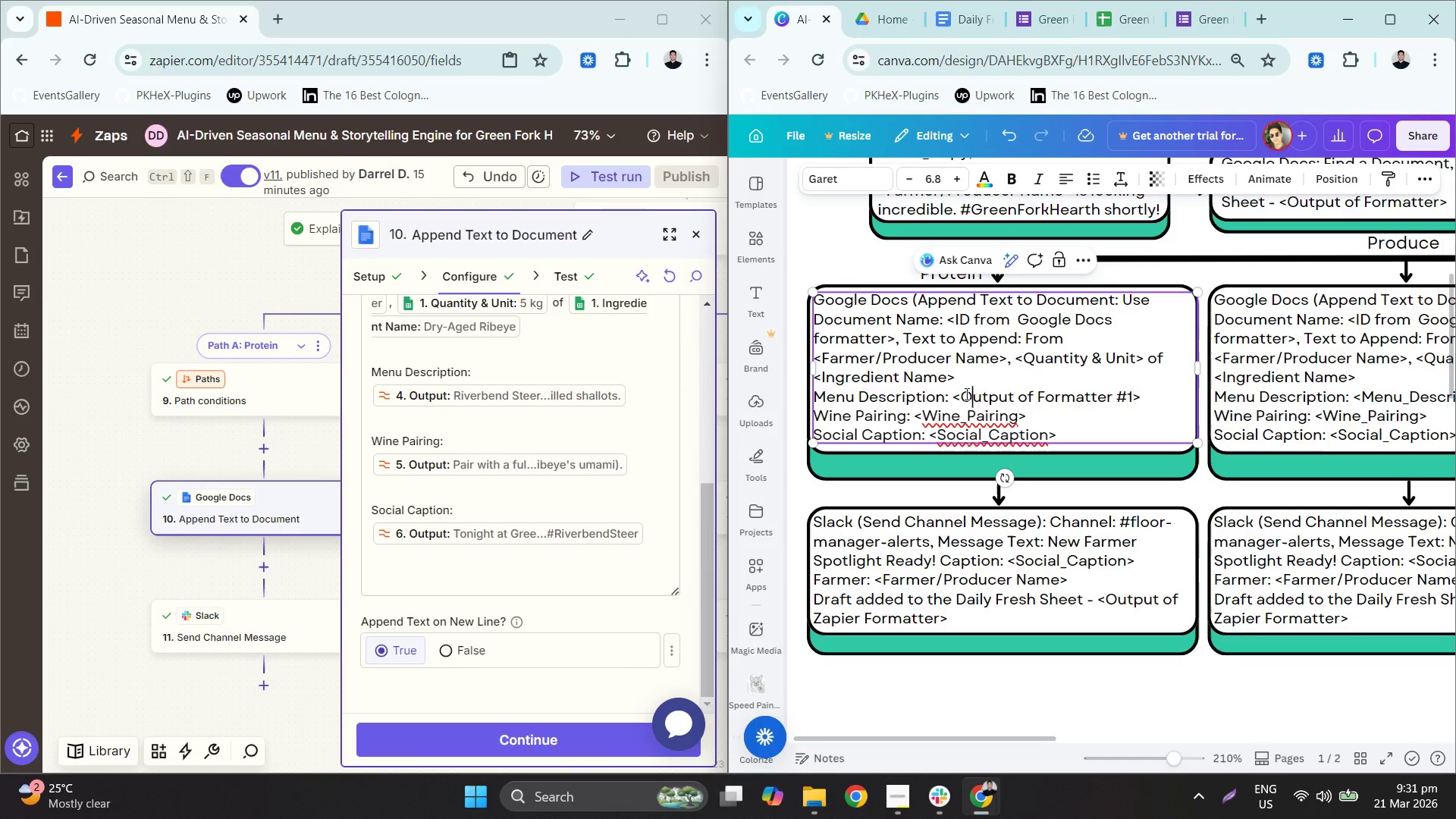 
left_click_drag(start_coordinate=[965, 394], to_coordinate=[977, 393])
 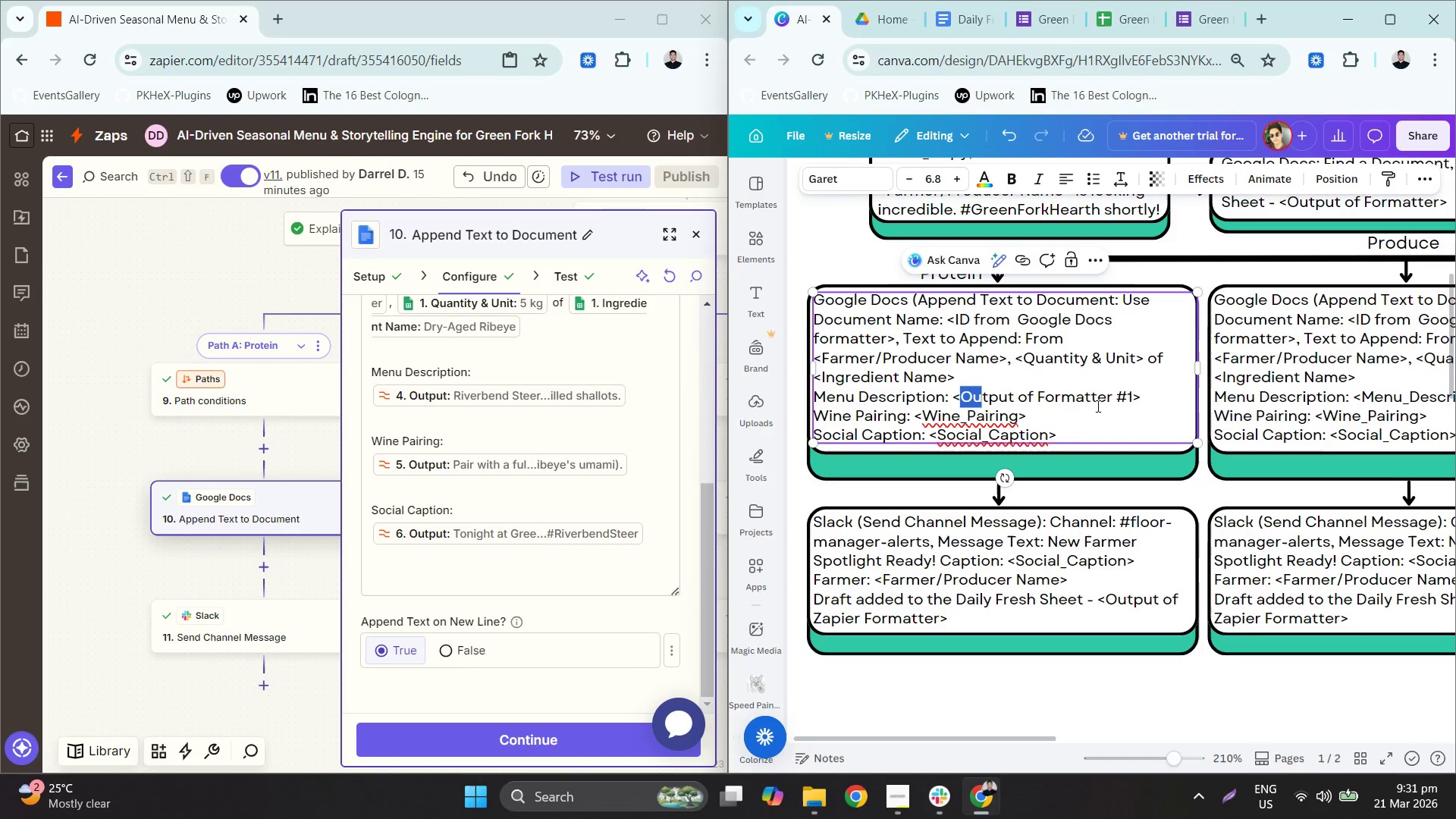 
left_click_drag(start_coordinate=[1148, 397], to_coordinate=[955, 399])
 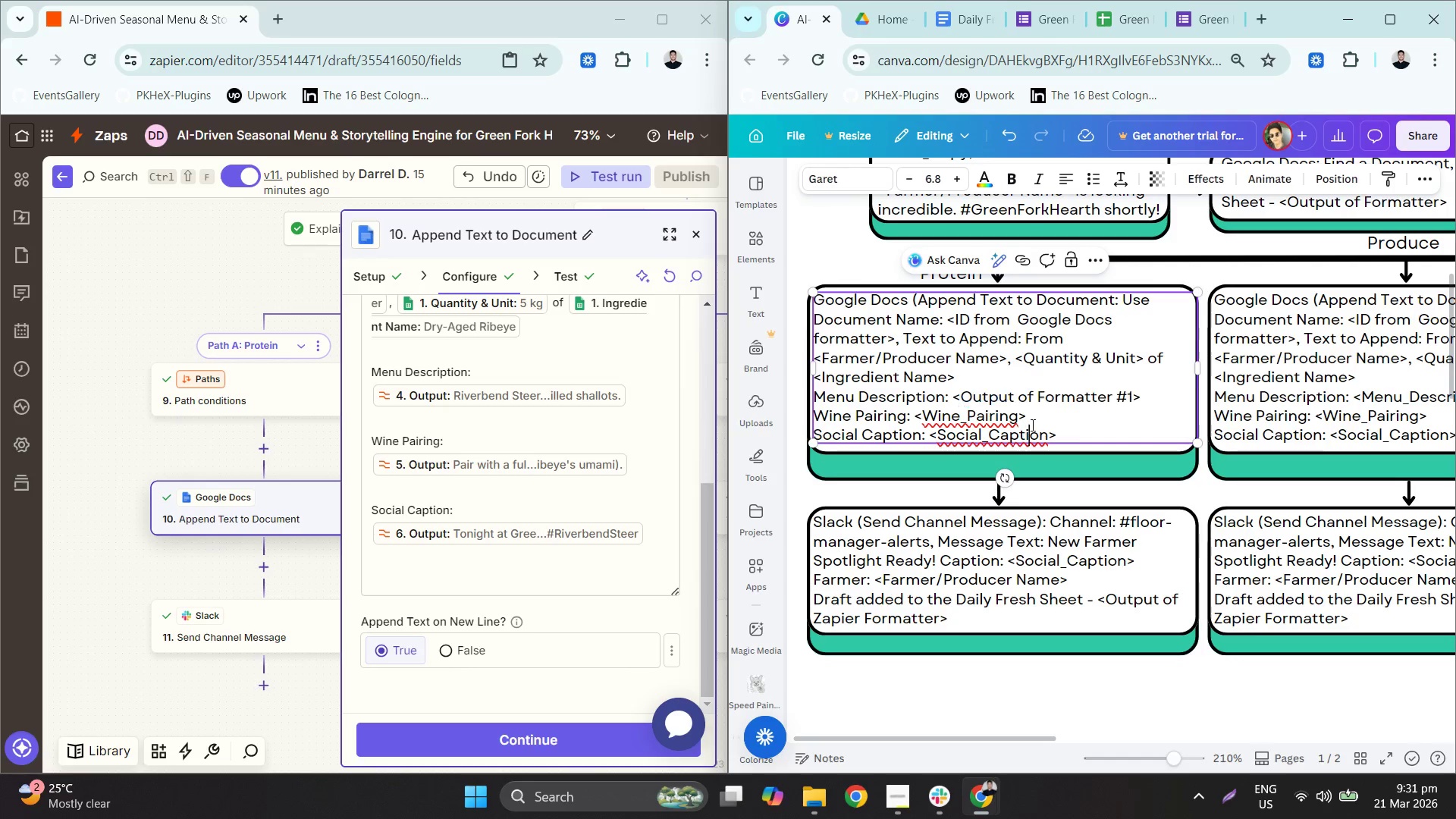 
key(Control+ControlLeft)
 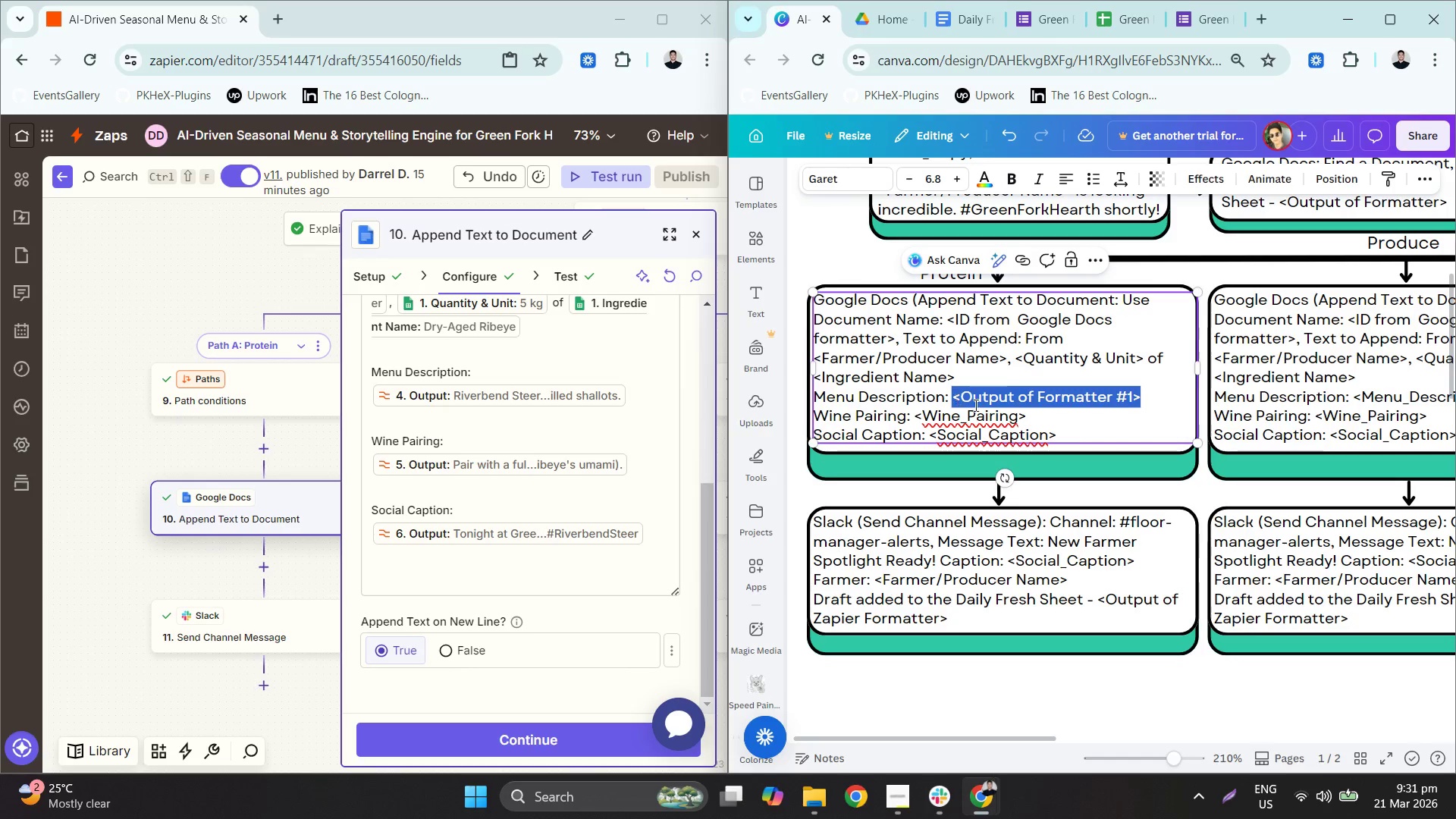 
key(Control+C)
 